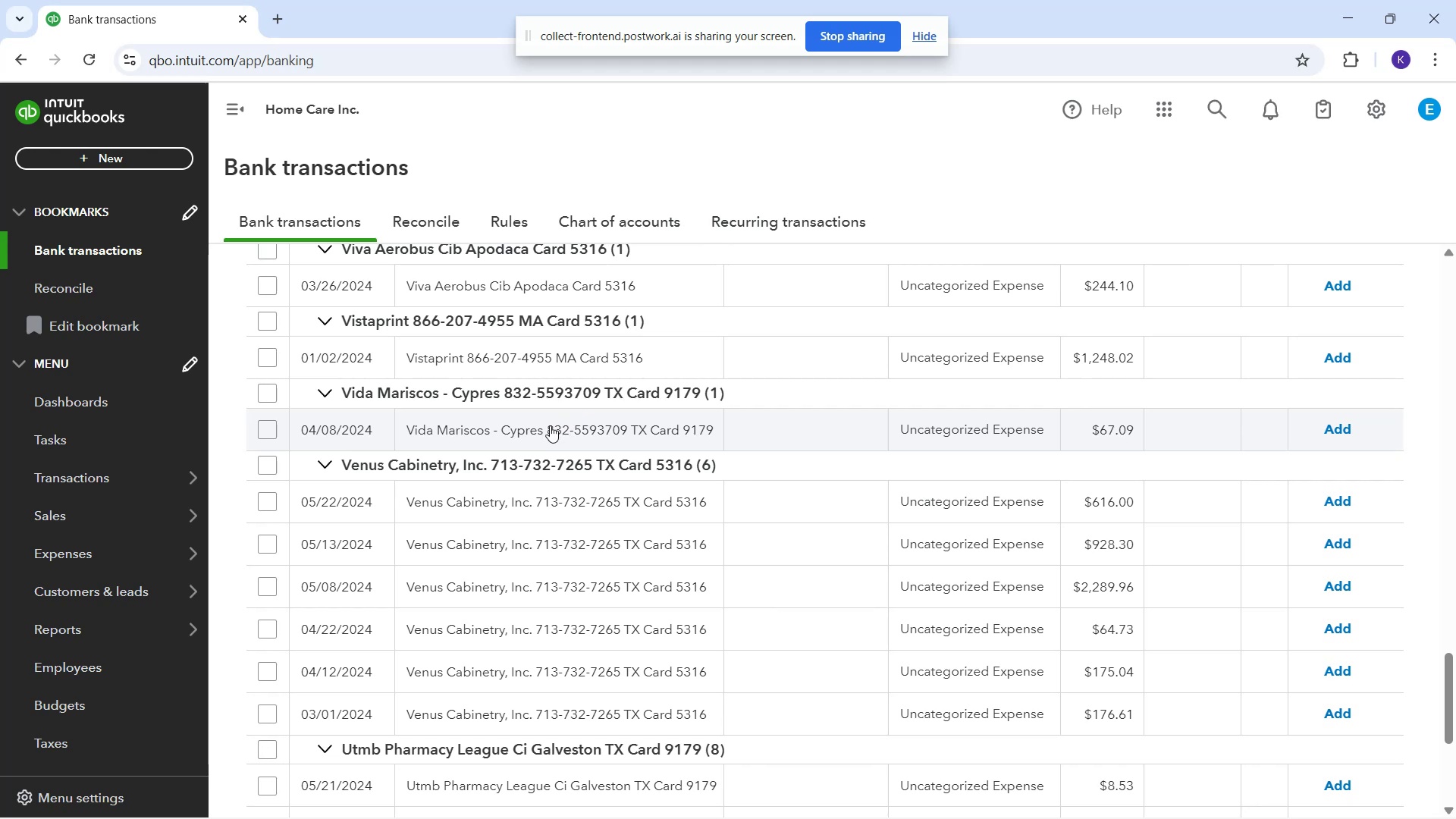 
scroll: coordinate [780, 661], scroll_direction: down, amount: 4.0
 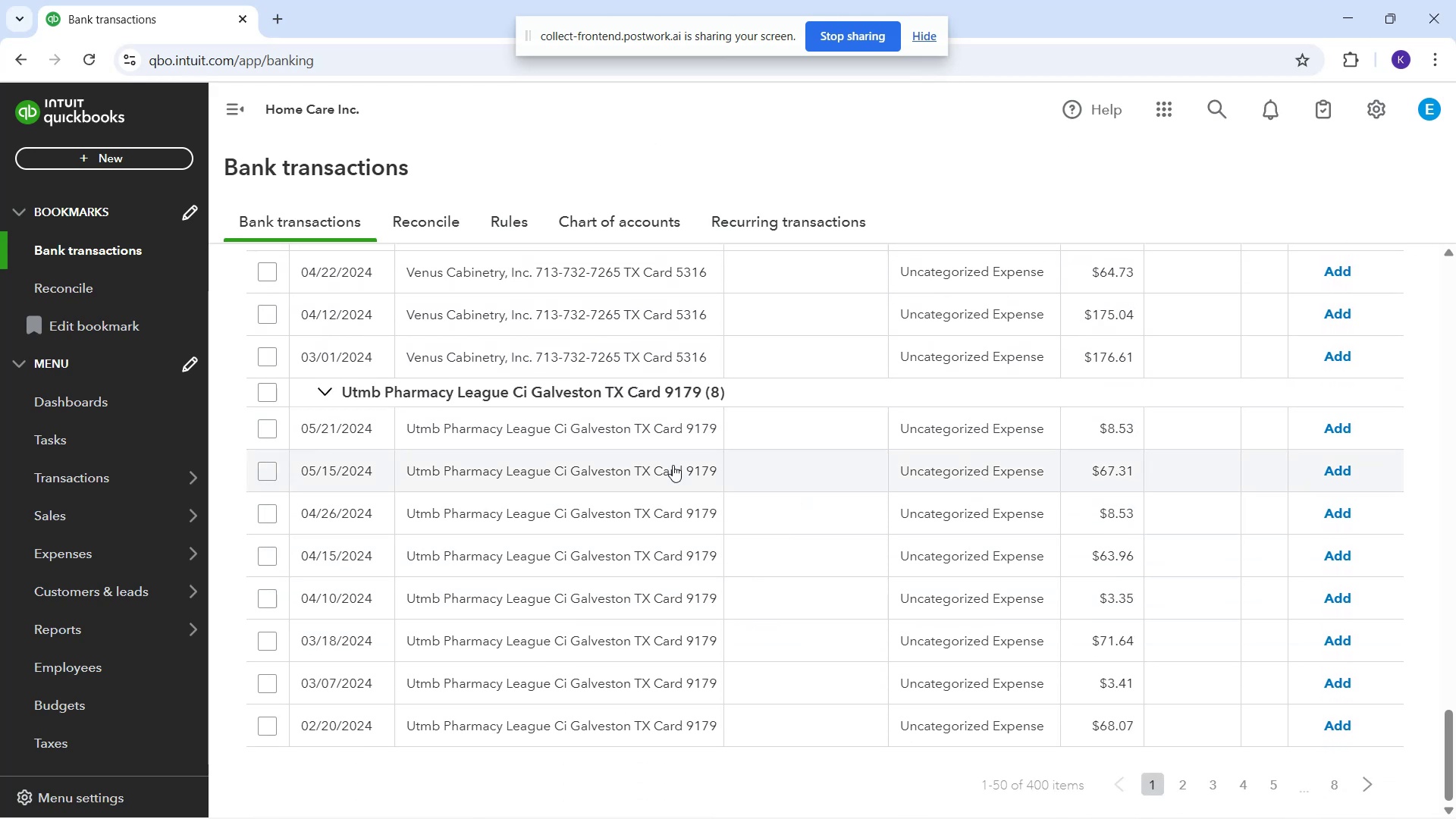 
wait(5.74)
 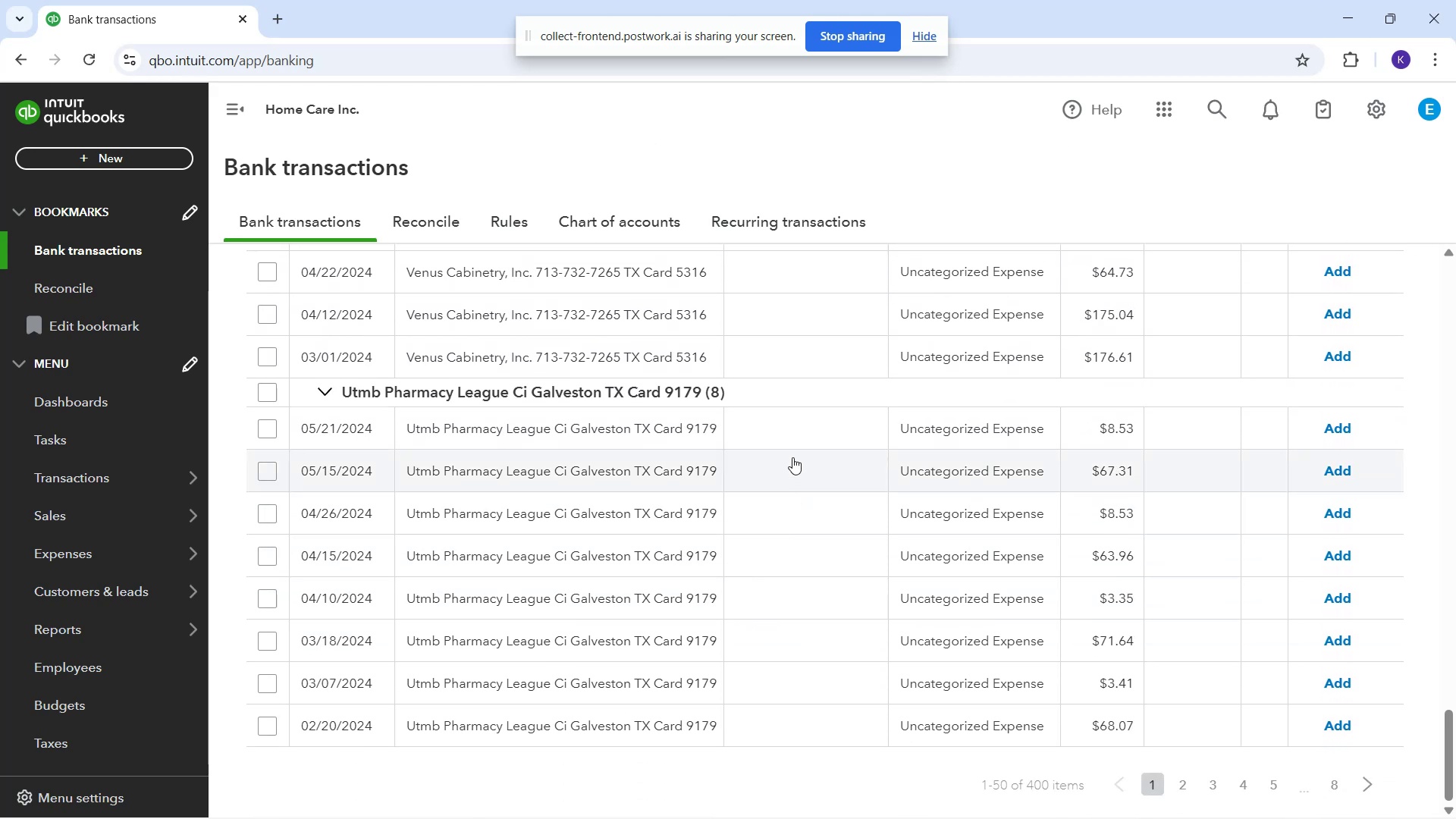 
left_click_drag(start_coordinate=[399, 425], to_coordinate=[633, 426])
 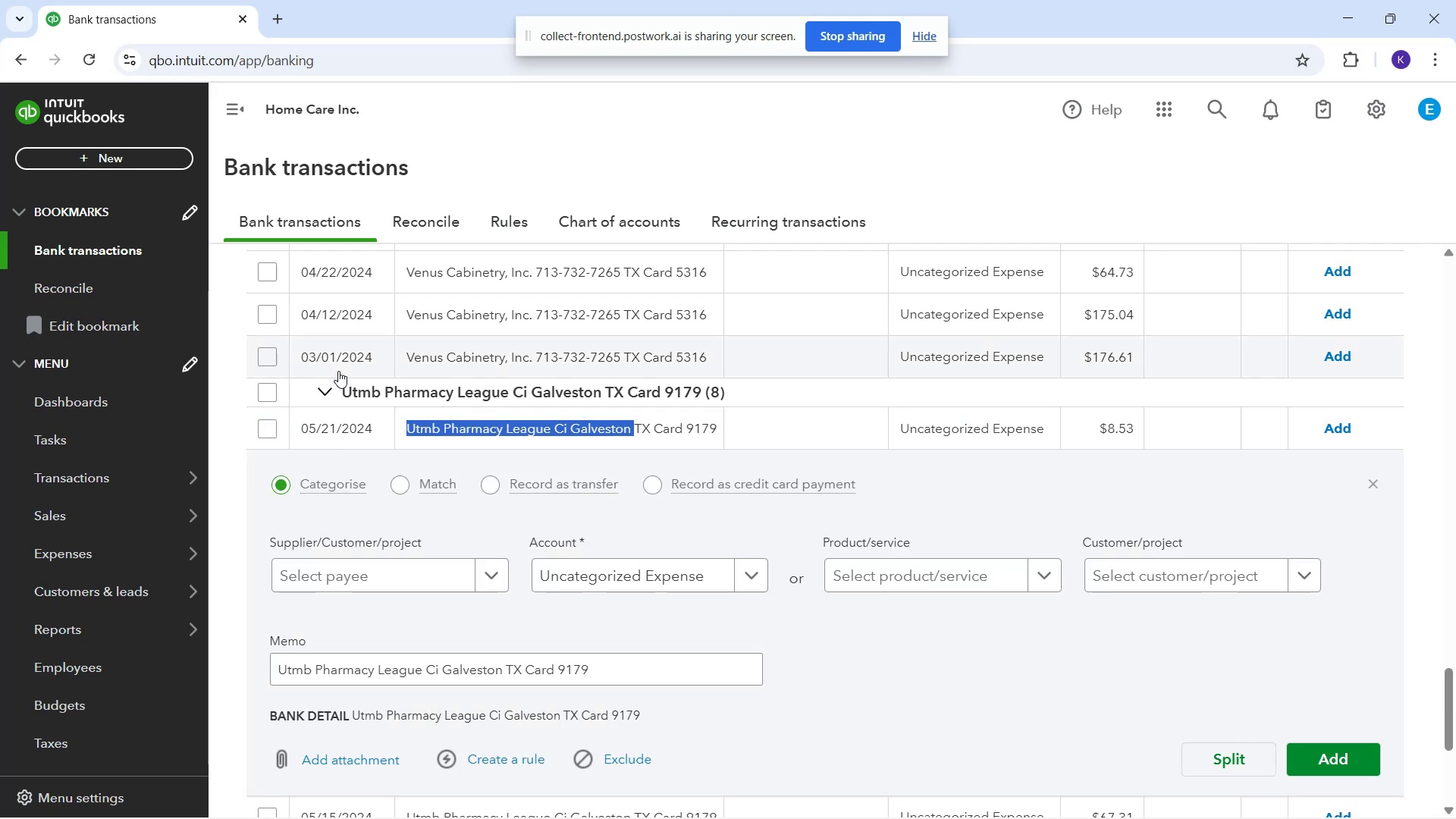 
key(Control+C)
 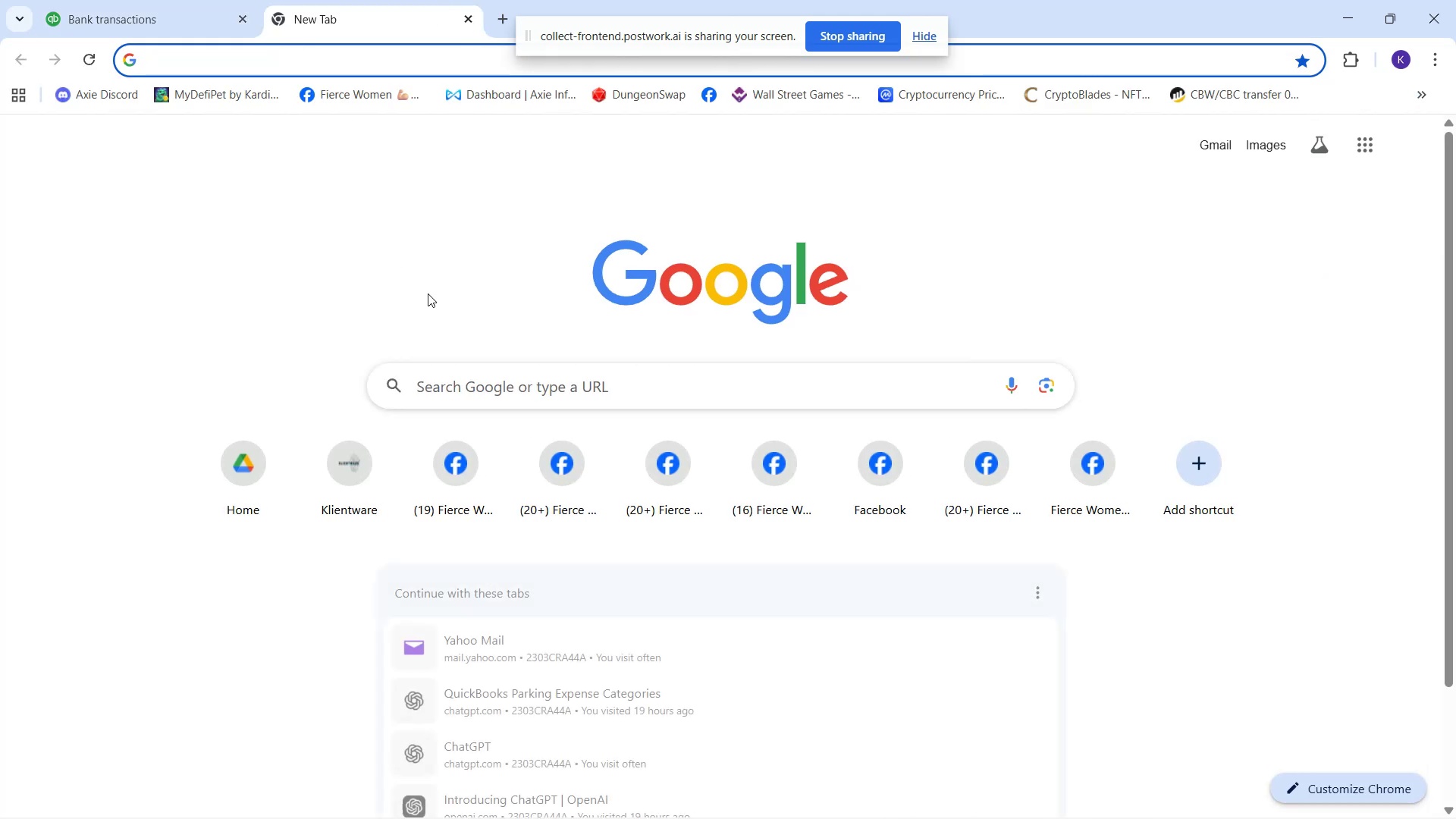 
key(Control+V)
 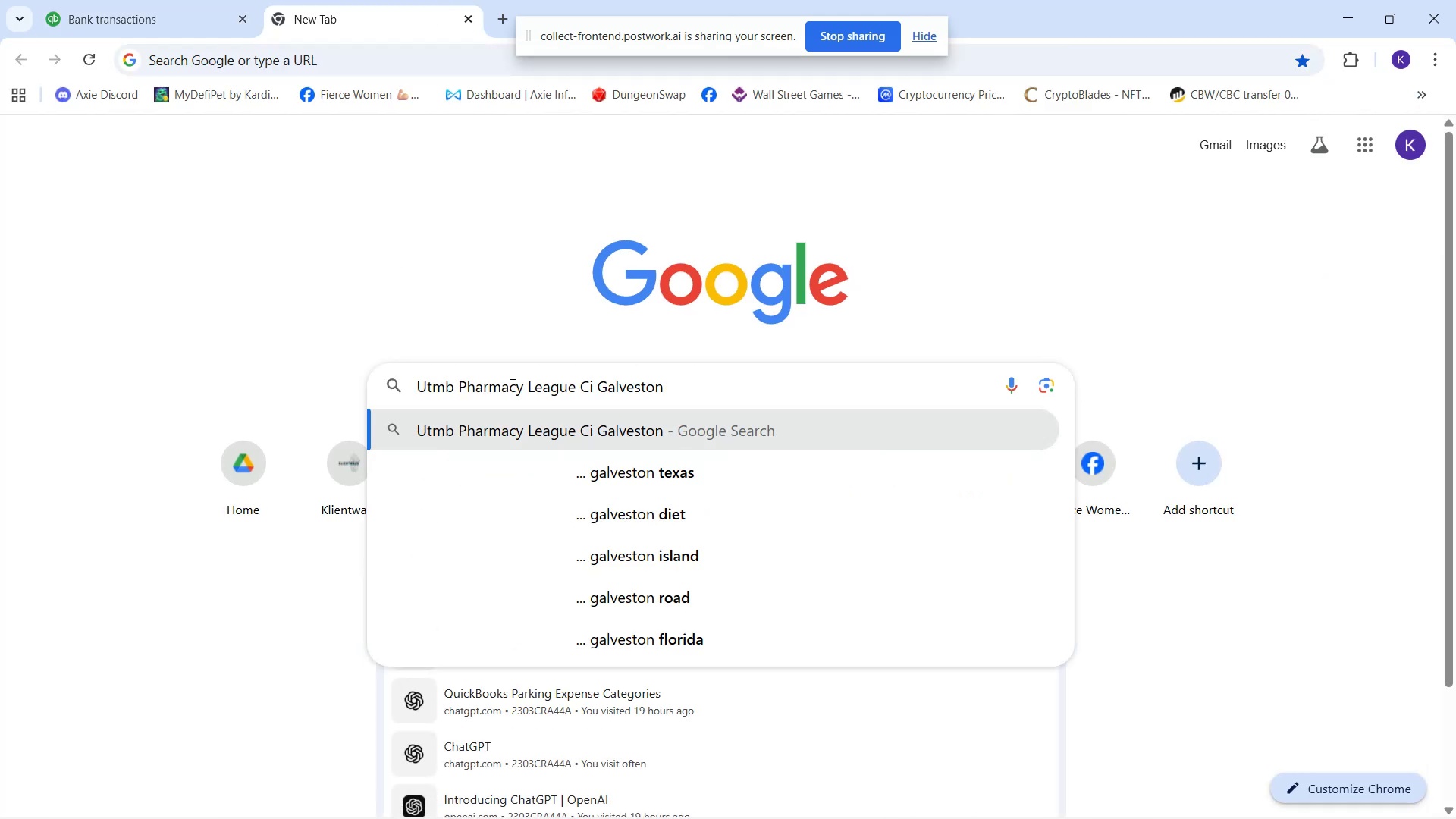 
key(NumpadEnter)
 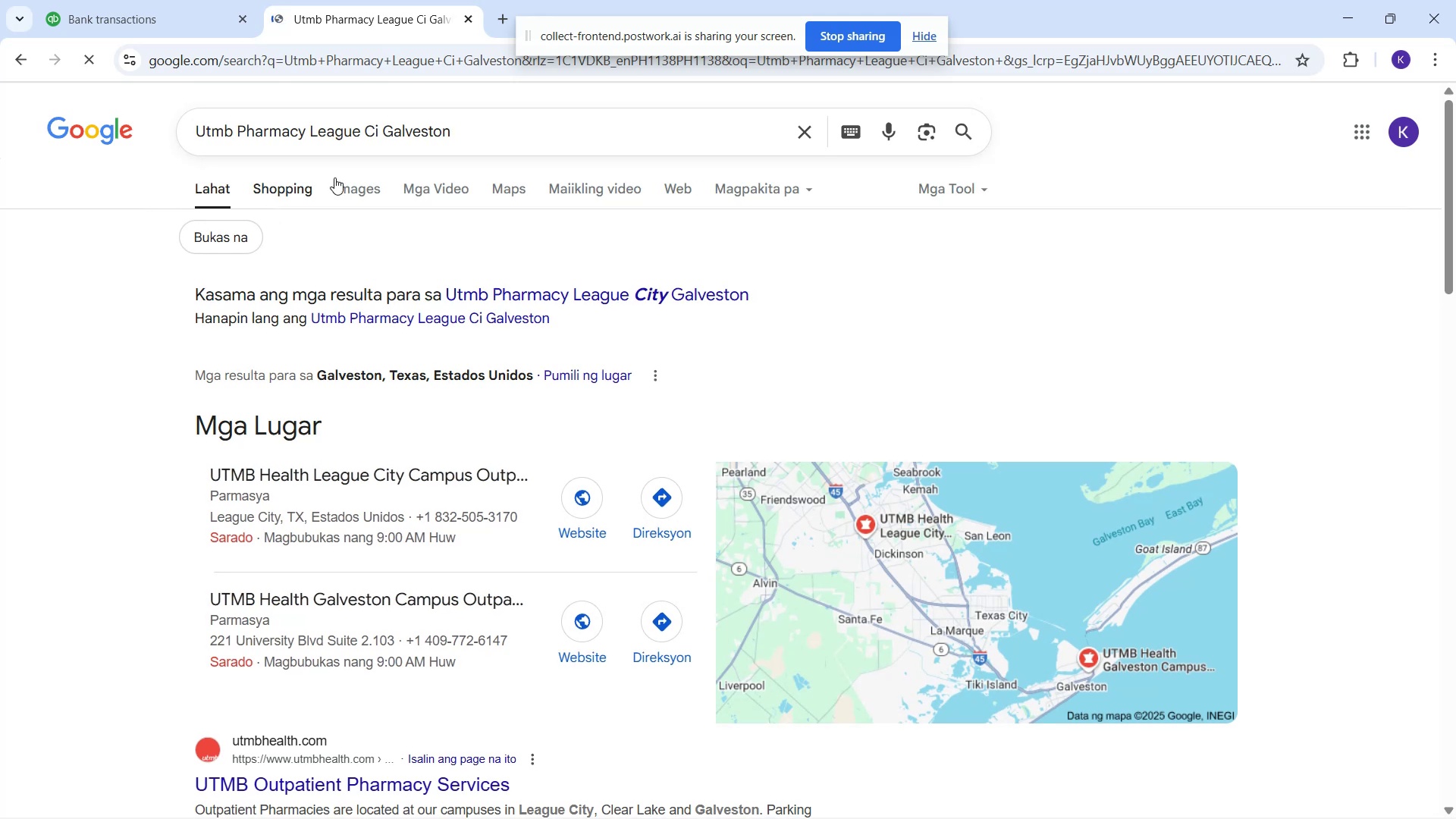 
left_click([356, 177])
 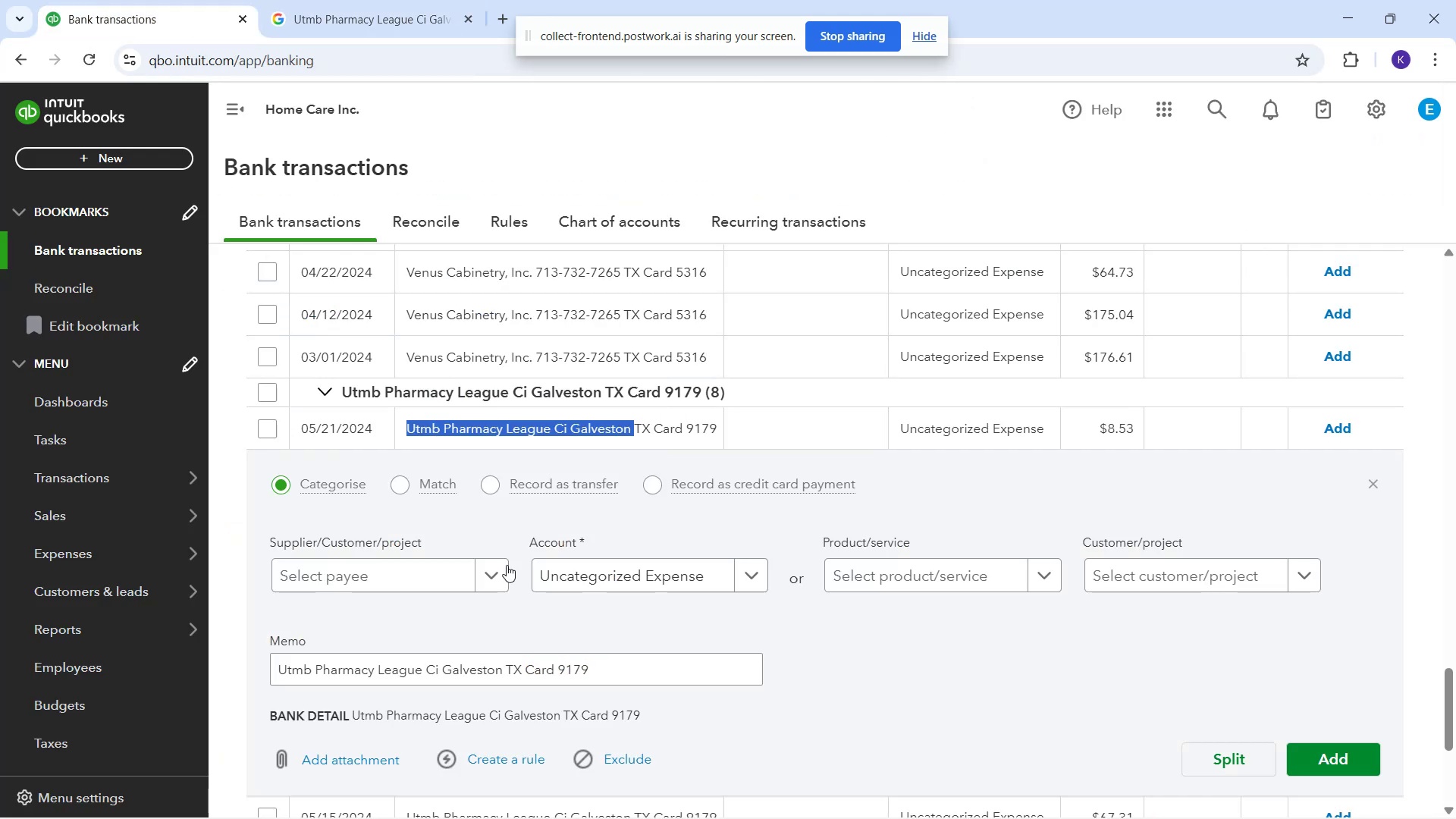 
wait(6.88)
 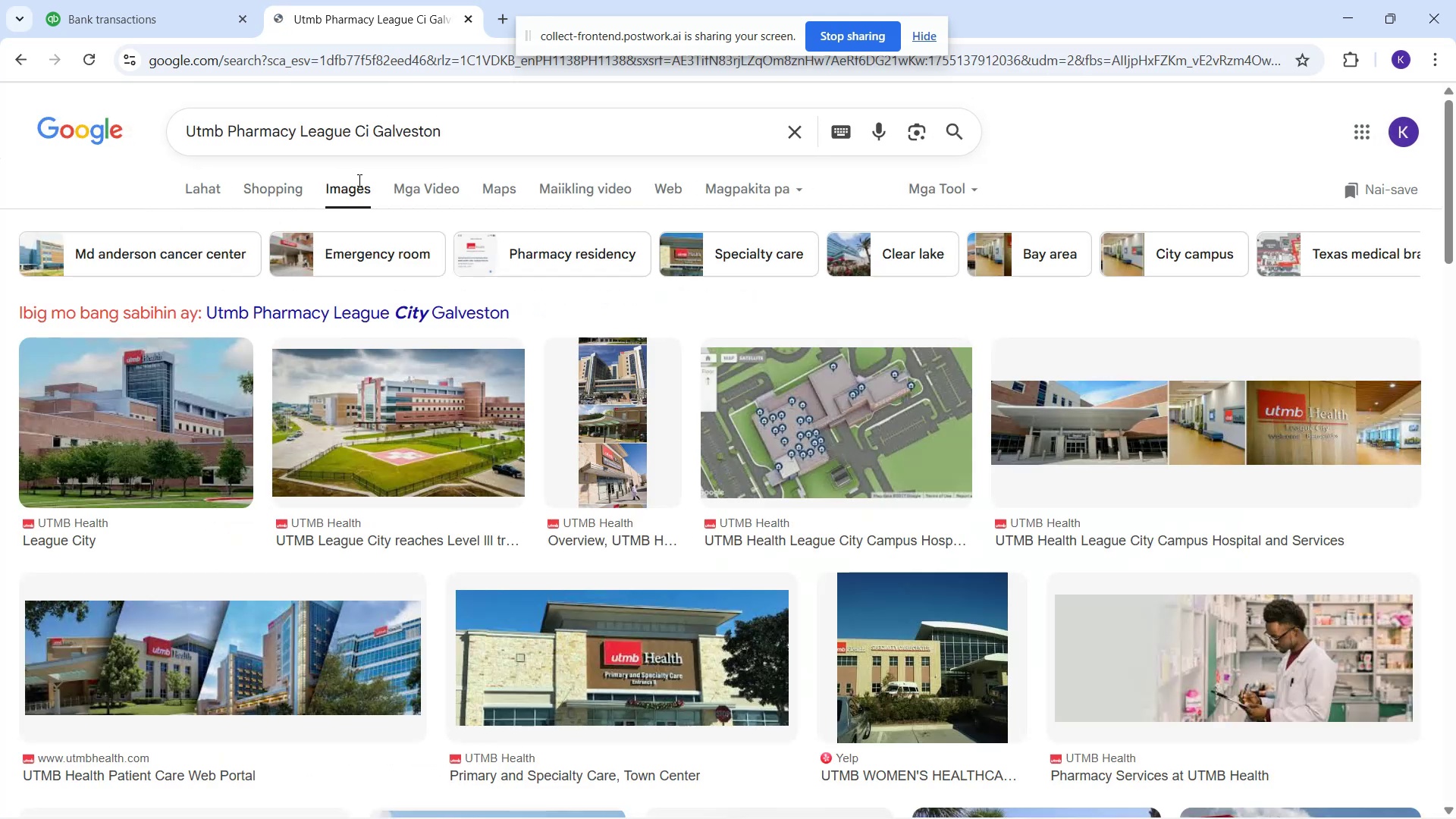 
left_click_drag(start_coordinate=[410, 580], to_coordinate=[409, 576])
 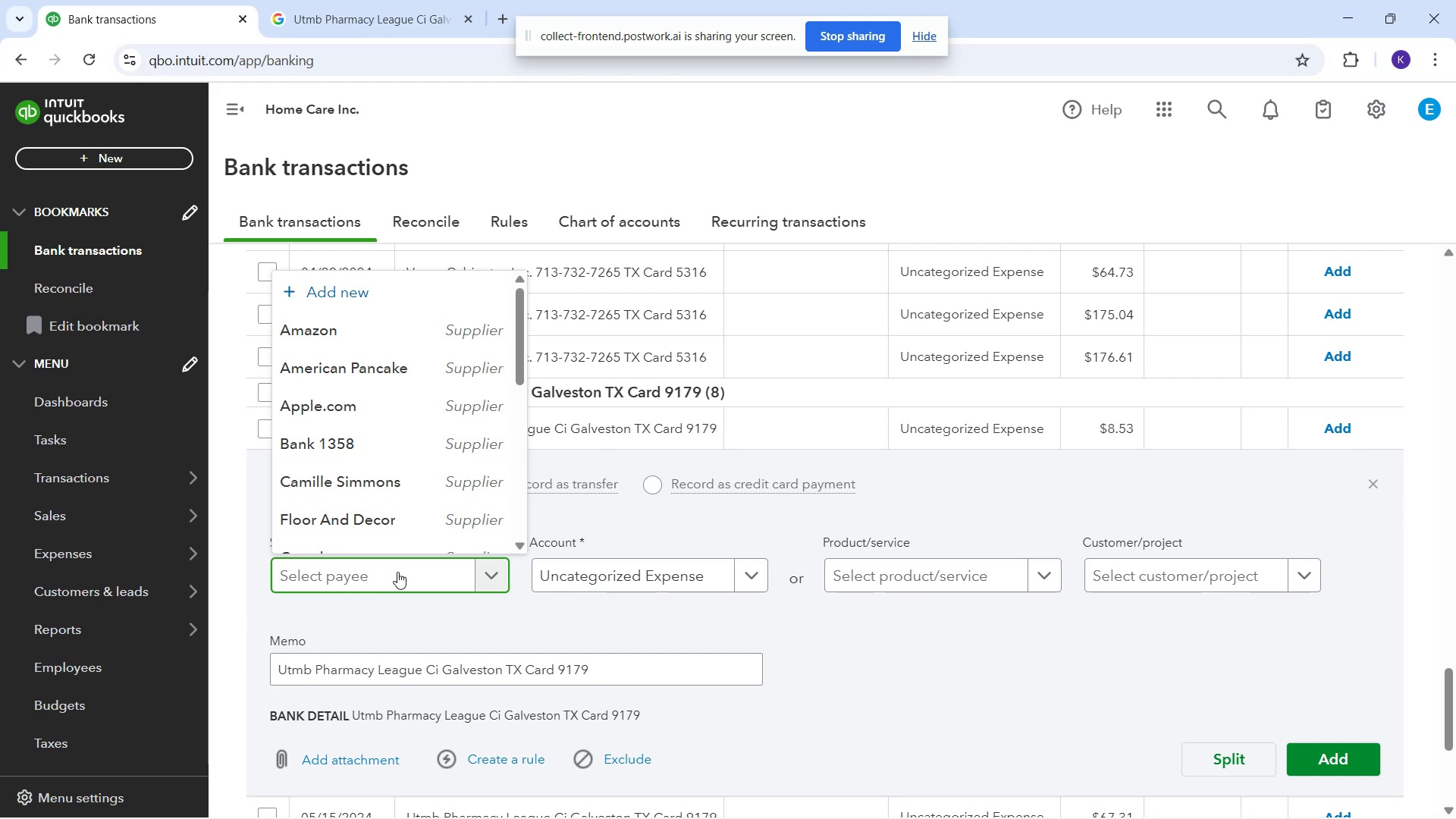 
wait(5.28)
 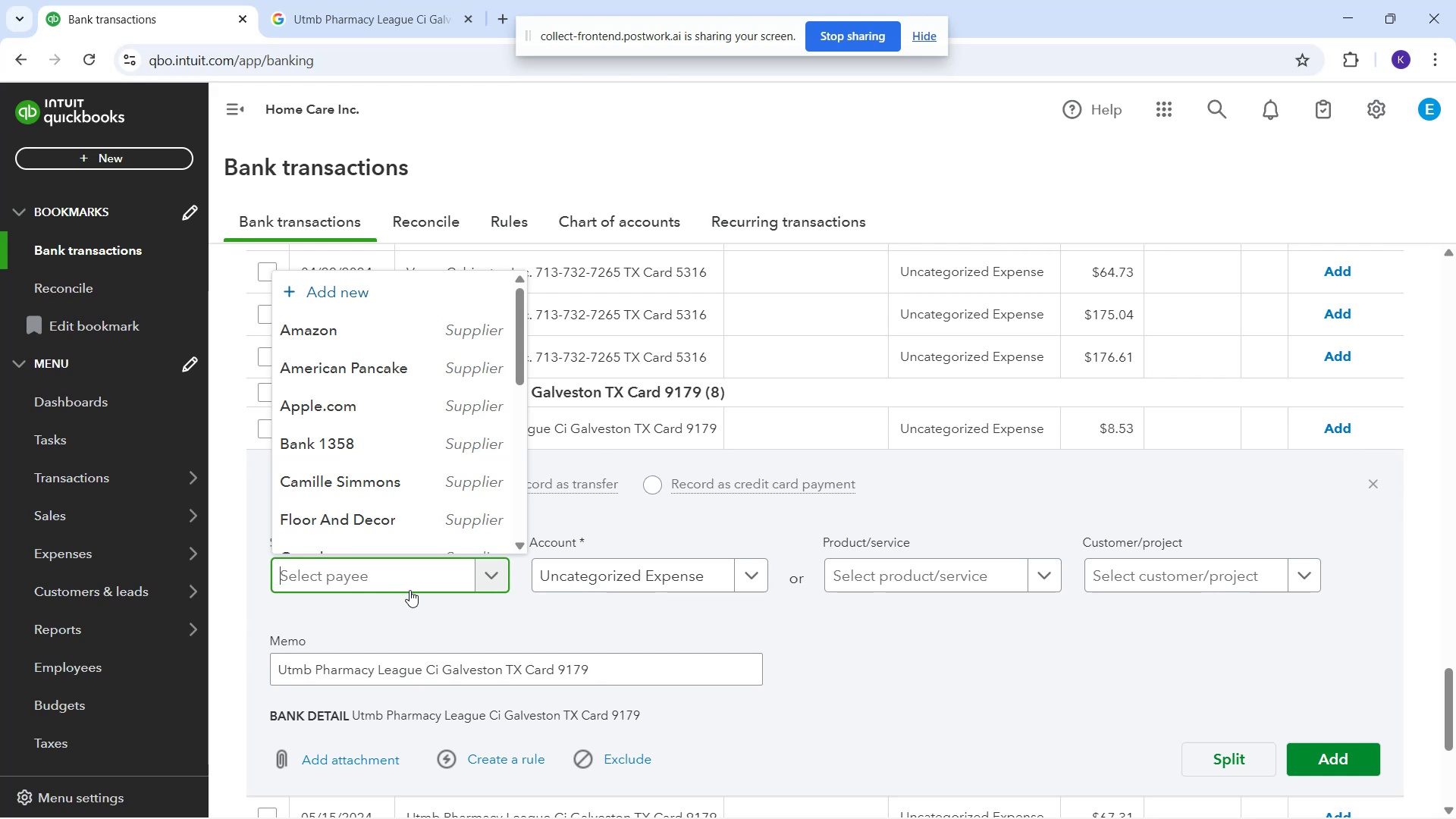 
type(utmb P)
key(Backspace)
type(pHARMACY)
 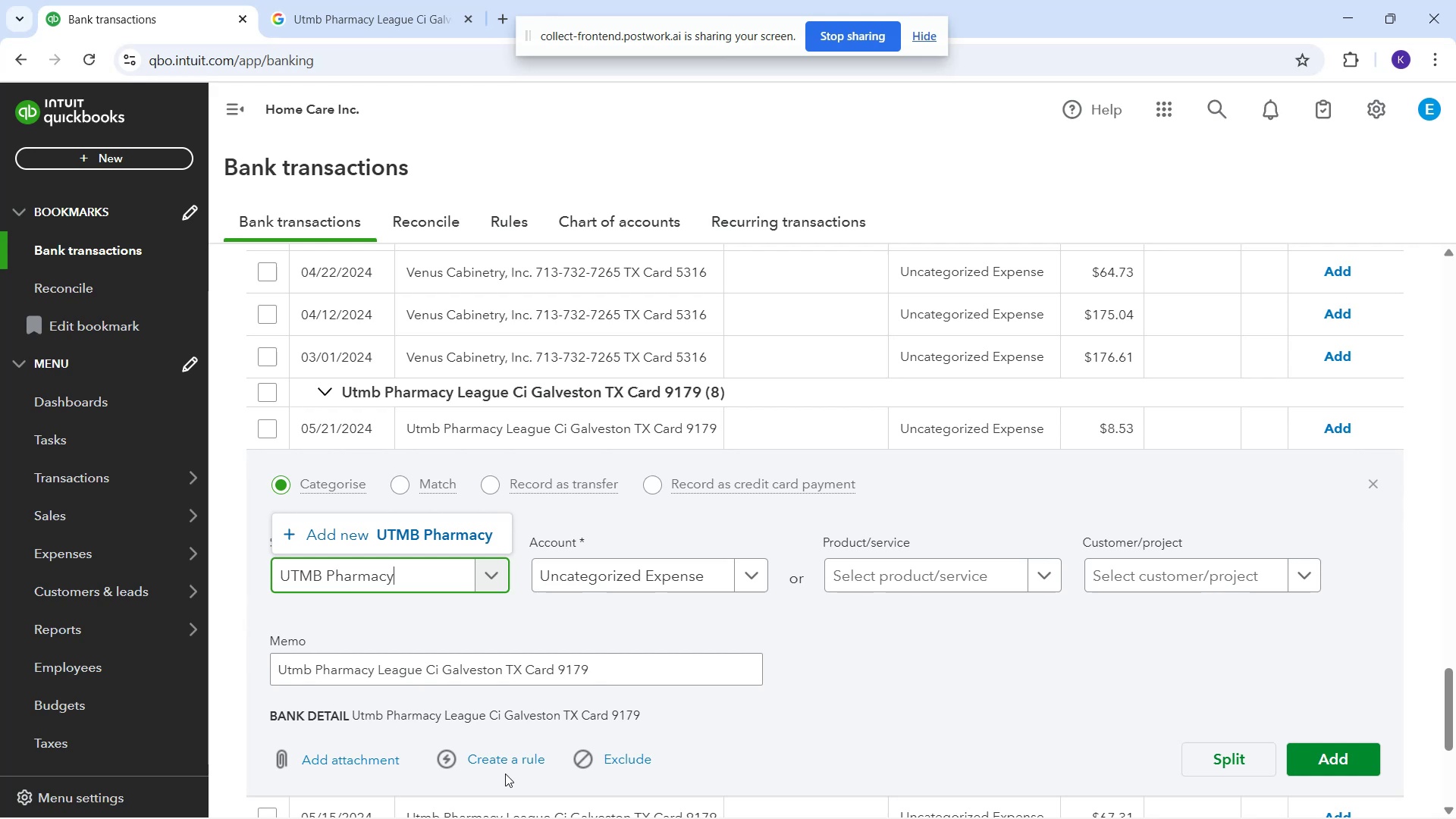 
left_click([465, 542])
 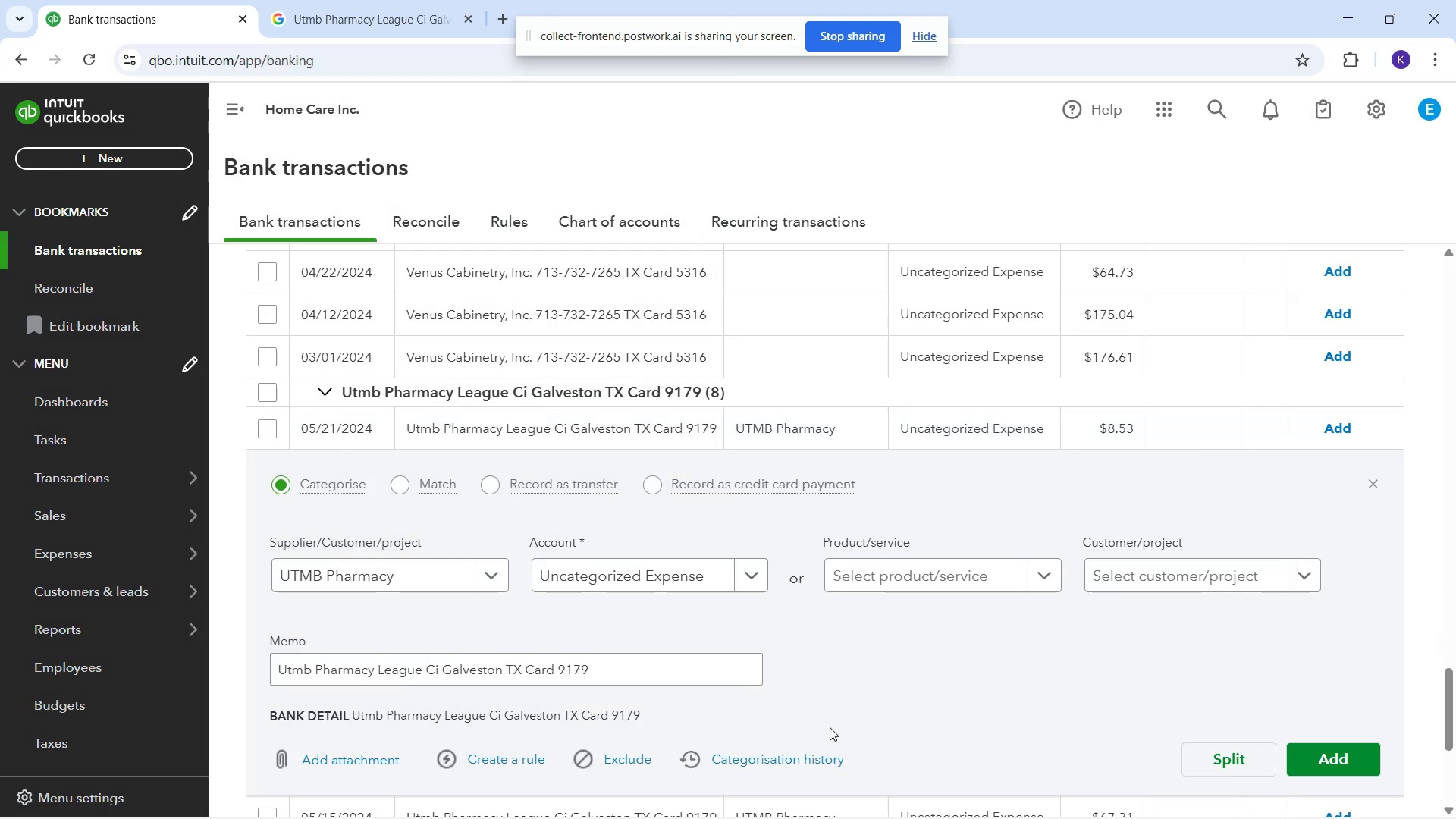 
wait(6.04)
 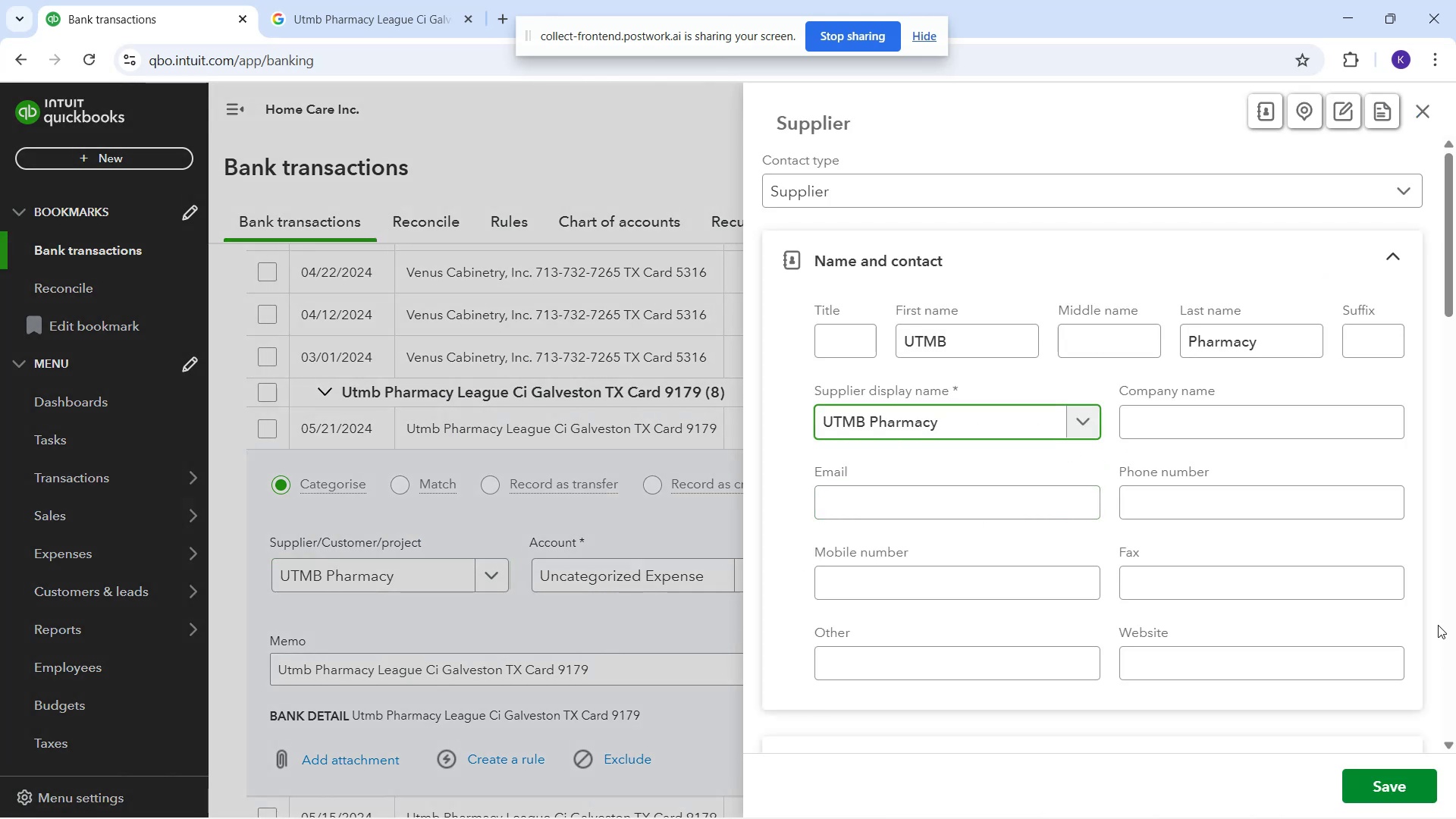 
left_click([611, 579])
 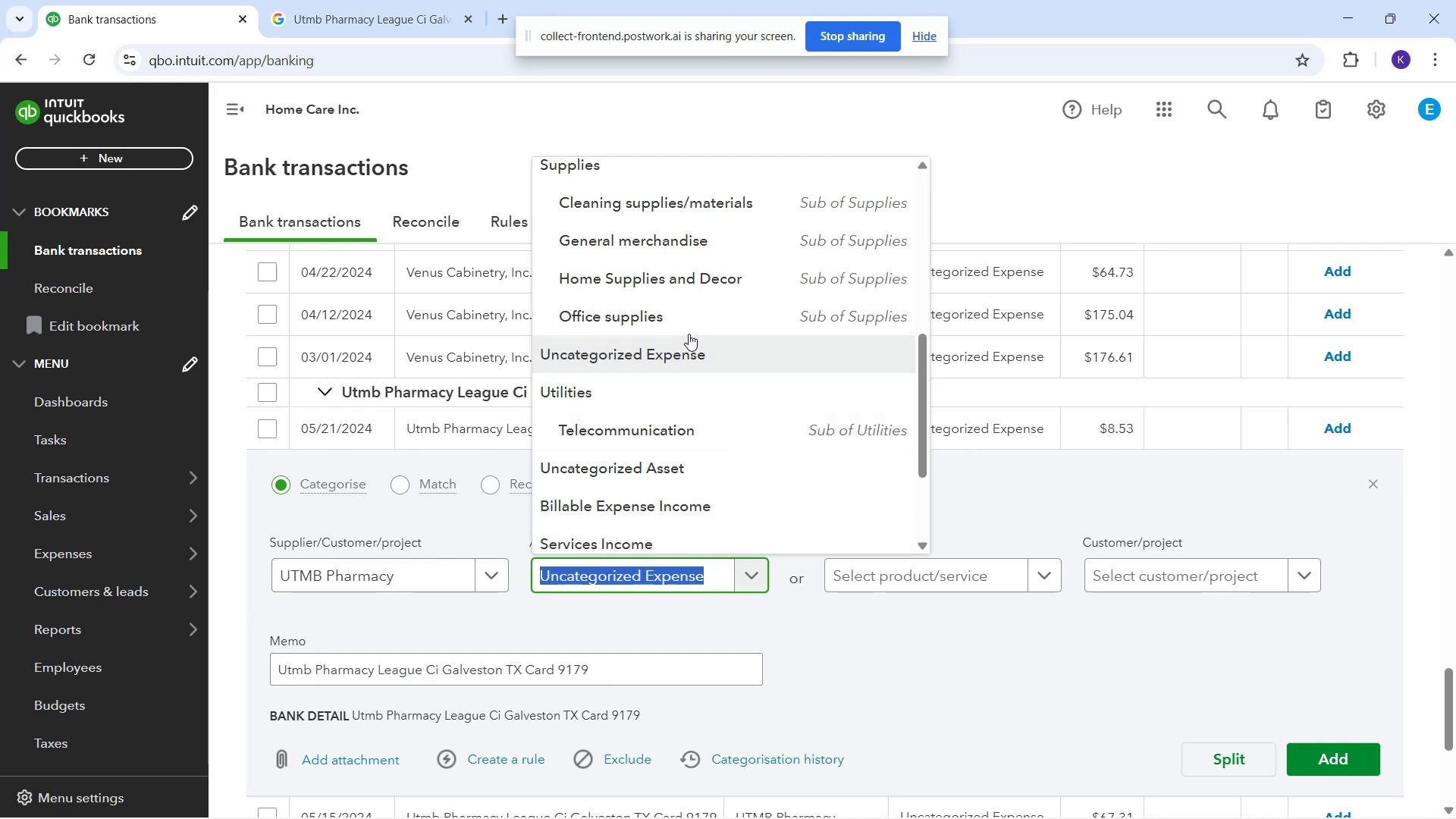 
wait(7.71)
 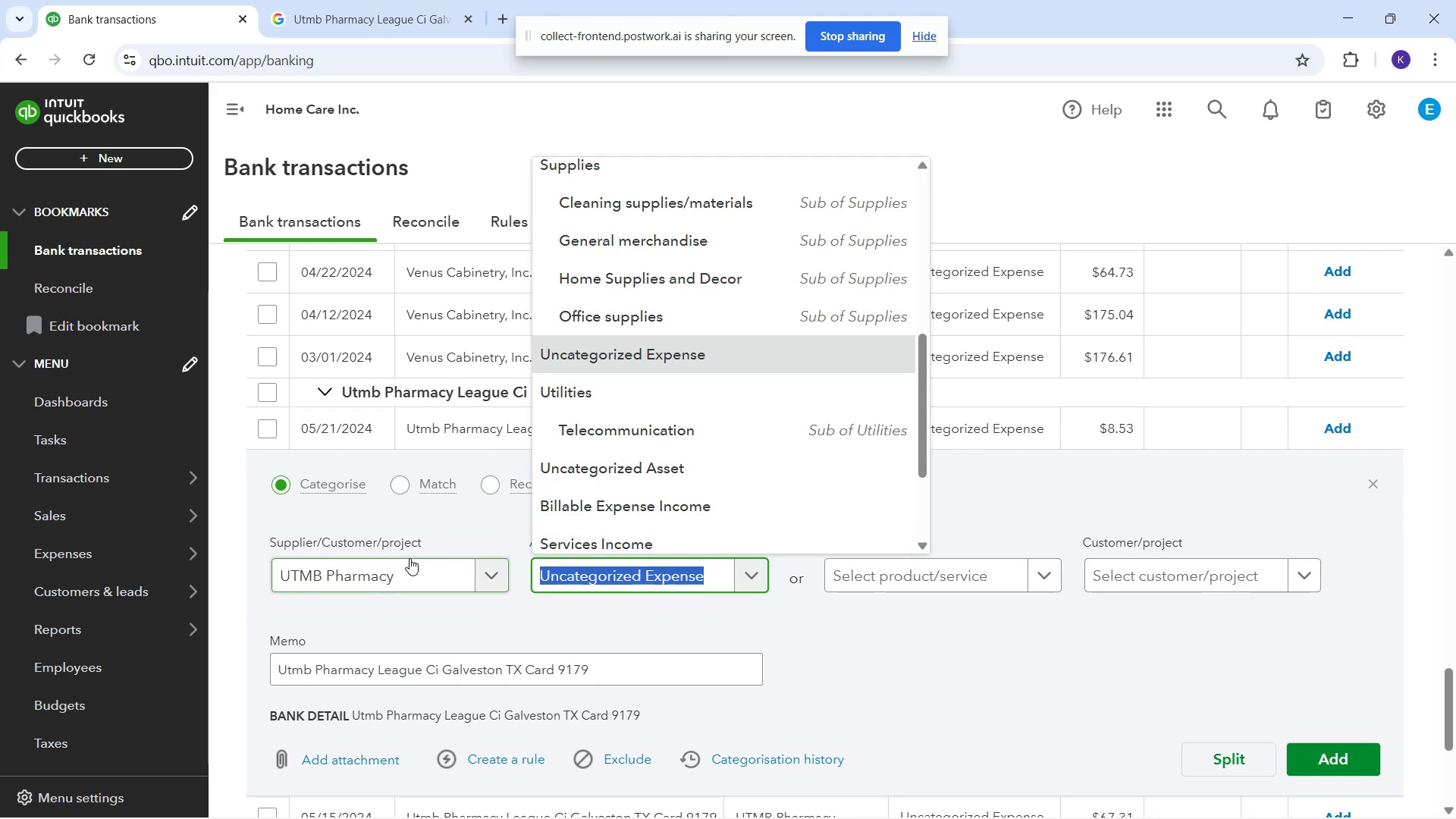 
scroll: coordinate [750, 375], scroll_direction: up, amount: 6.0
 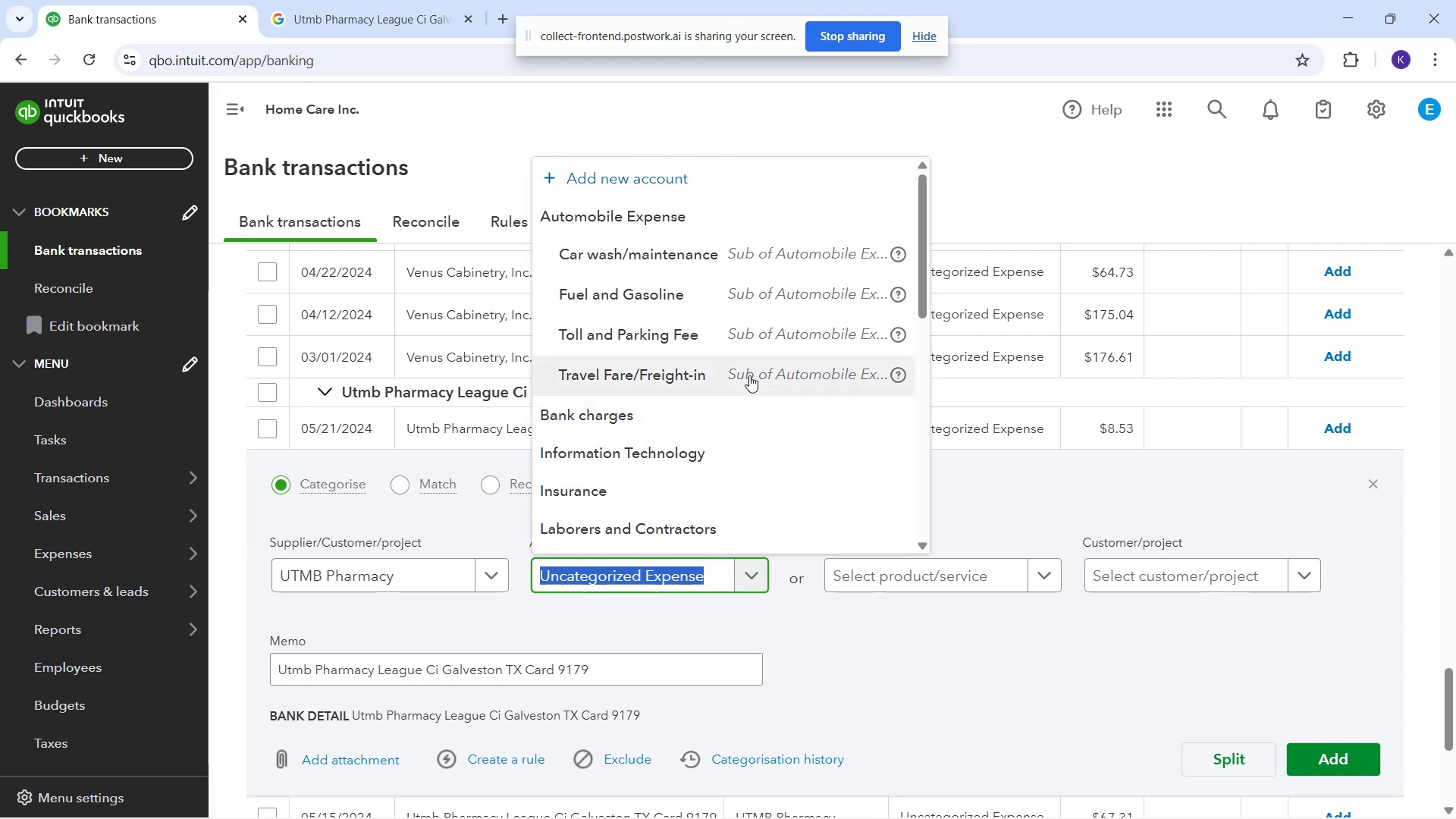 
scroll: coordinate [744, 435], scroll_direction: down, amount: 8.0
 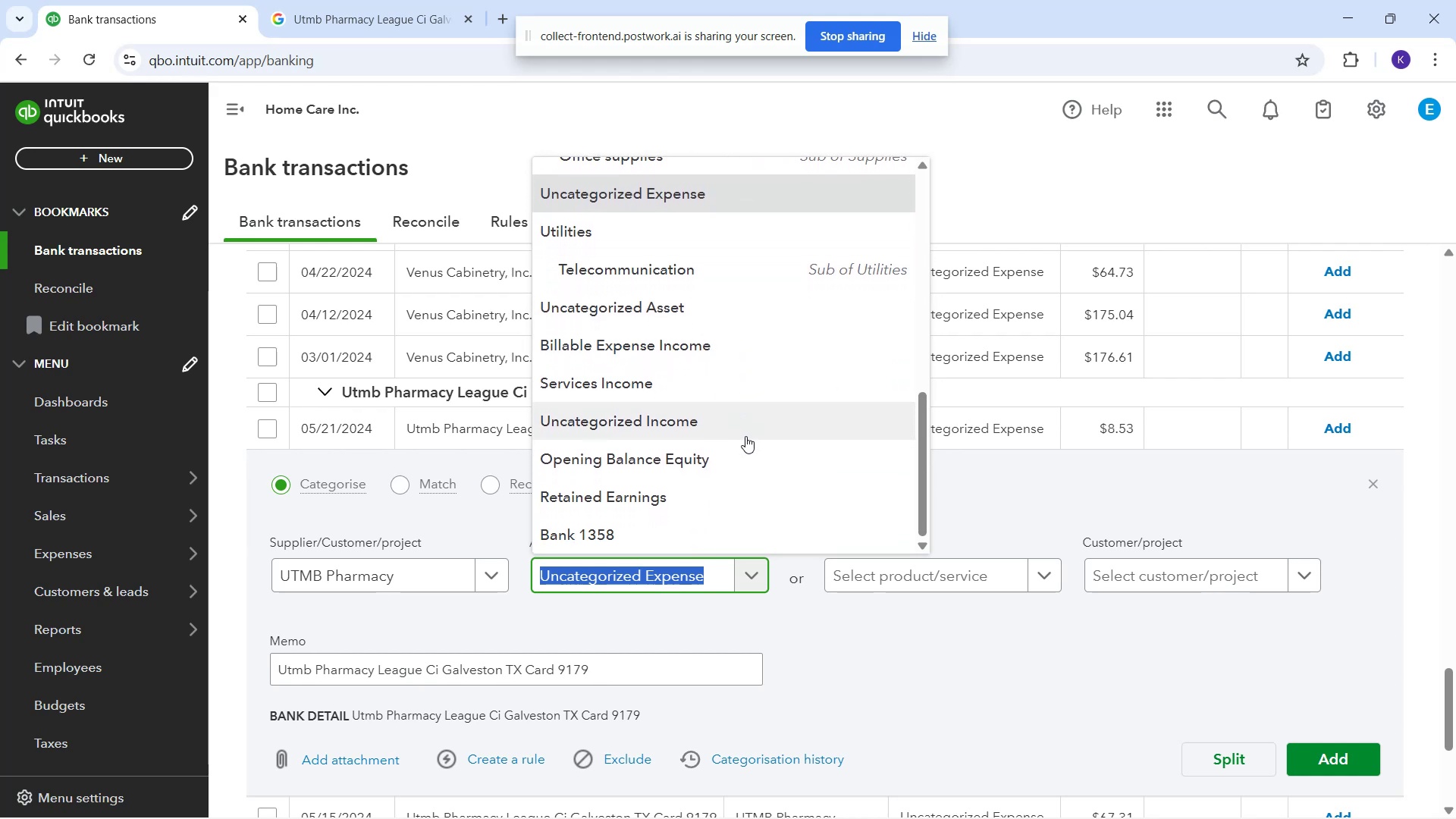 
scroll: coordinate [743, 455], scroll_direction: down, amount: 2.0
 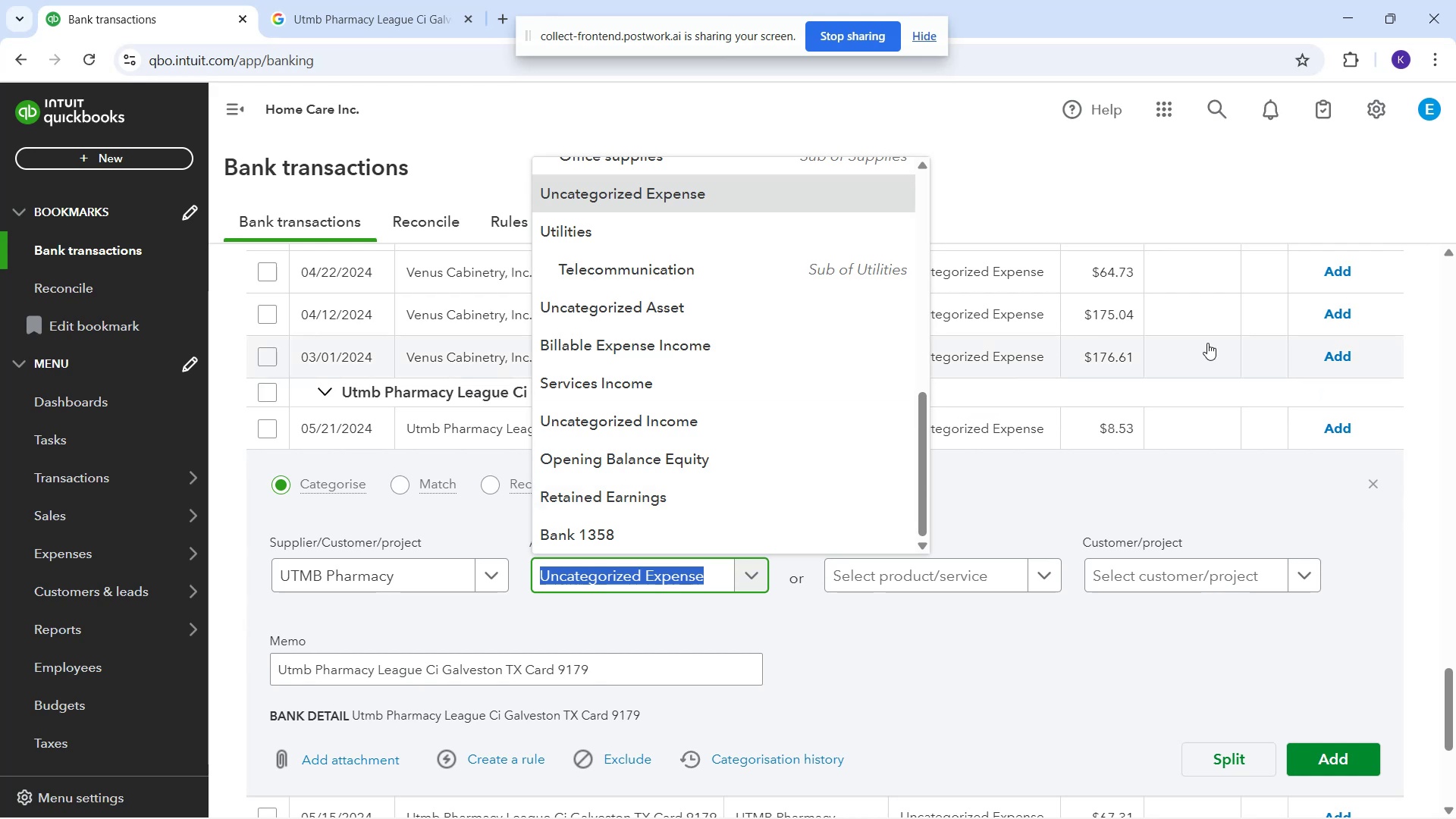 
left_click([1210, 343])
 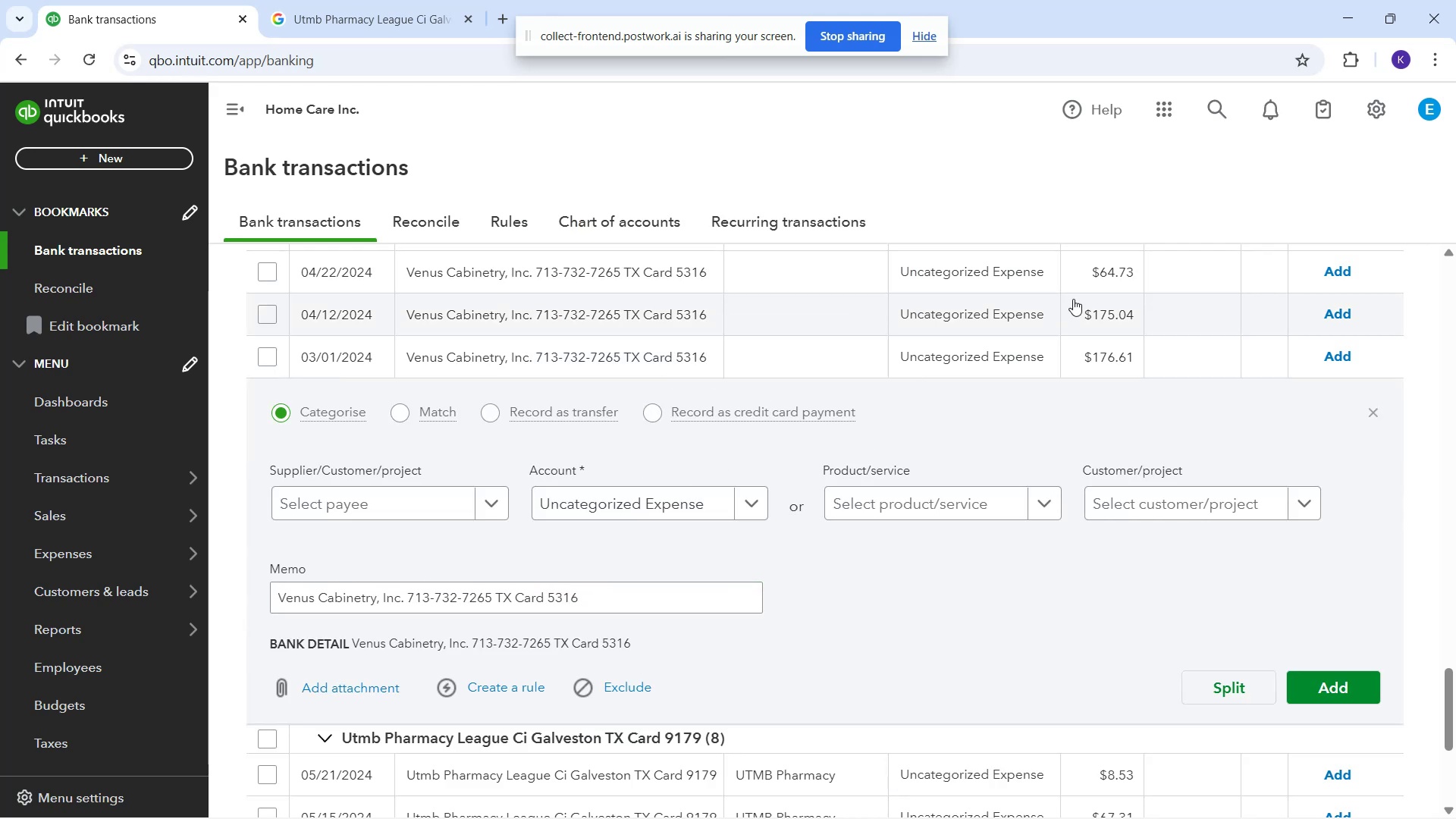 
scroll: coordinate [921, 549], scroll_direction: down, amount: 8.0
 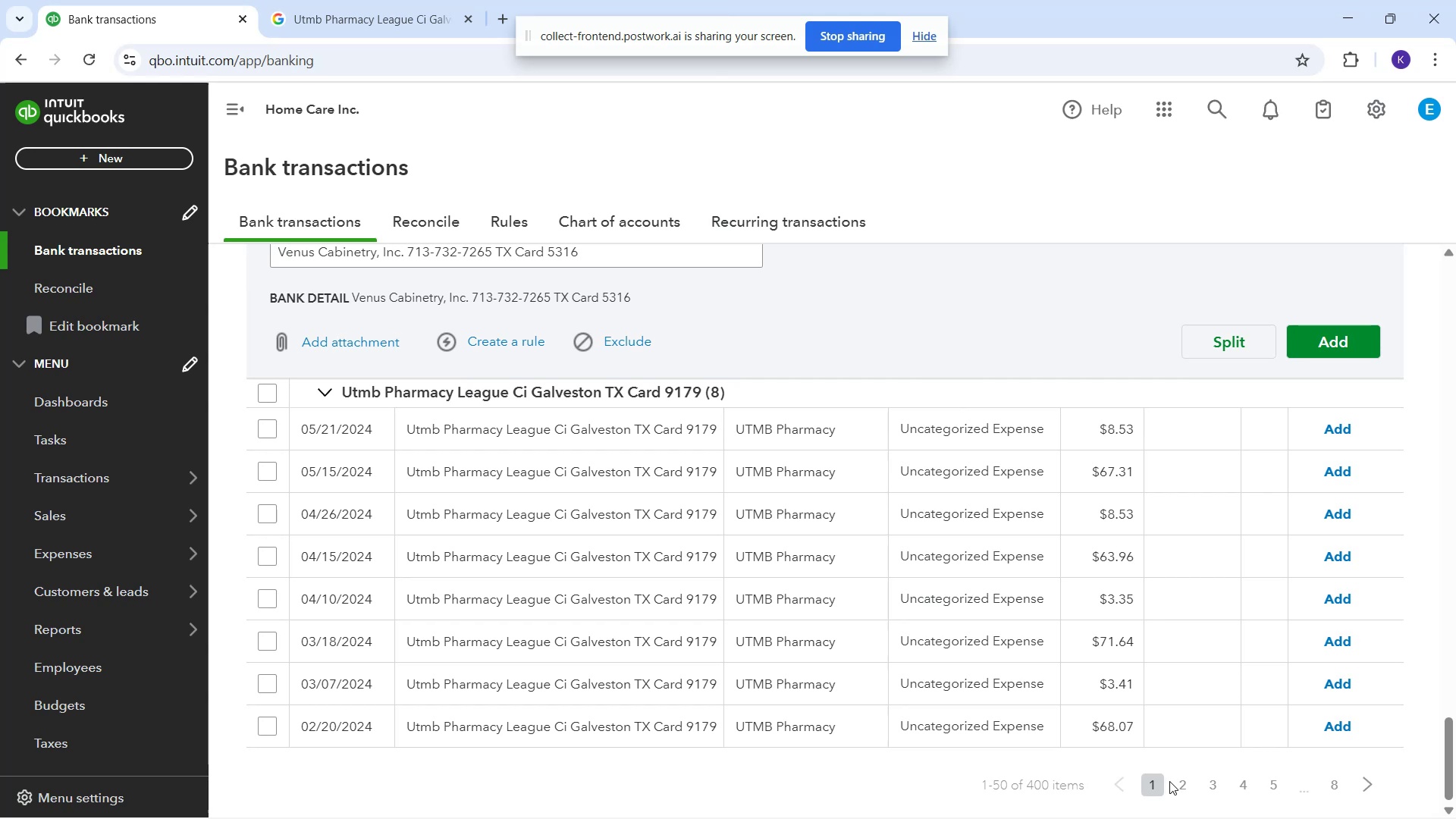 
left_click([1173, 782])
 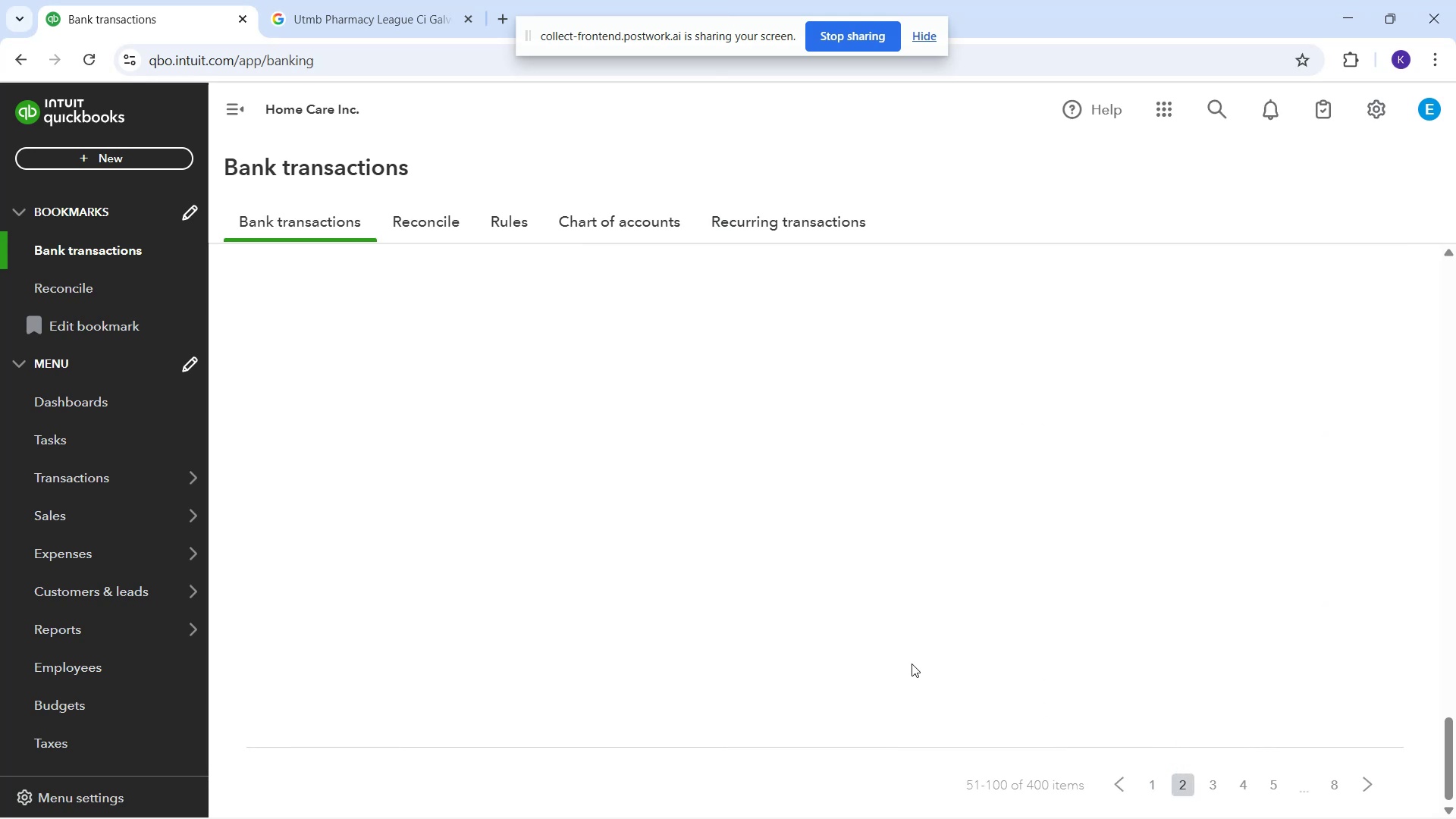 
mouse_move([421, 556])
 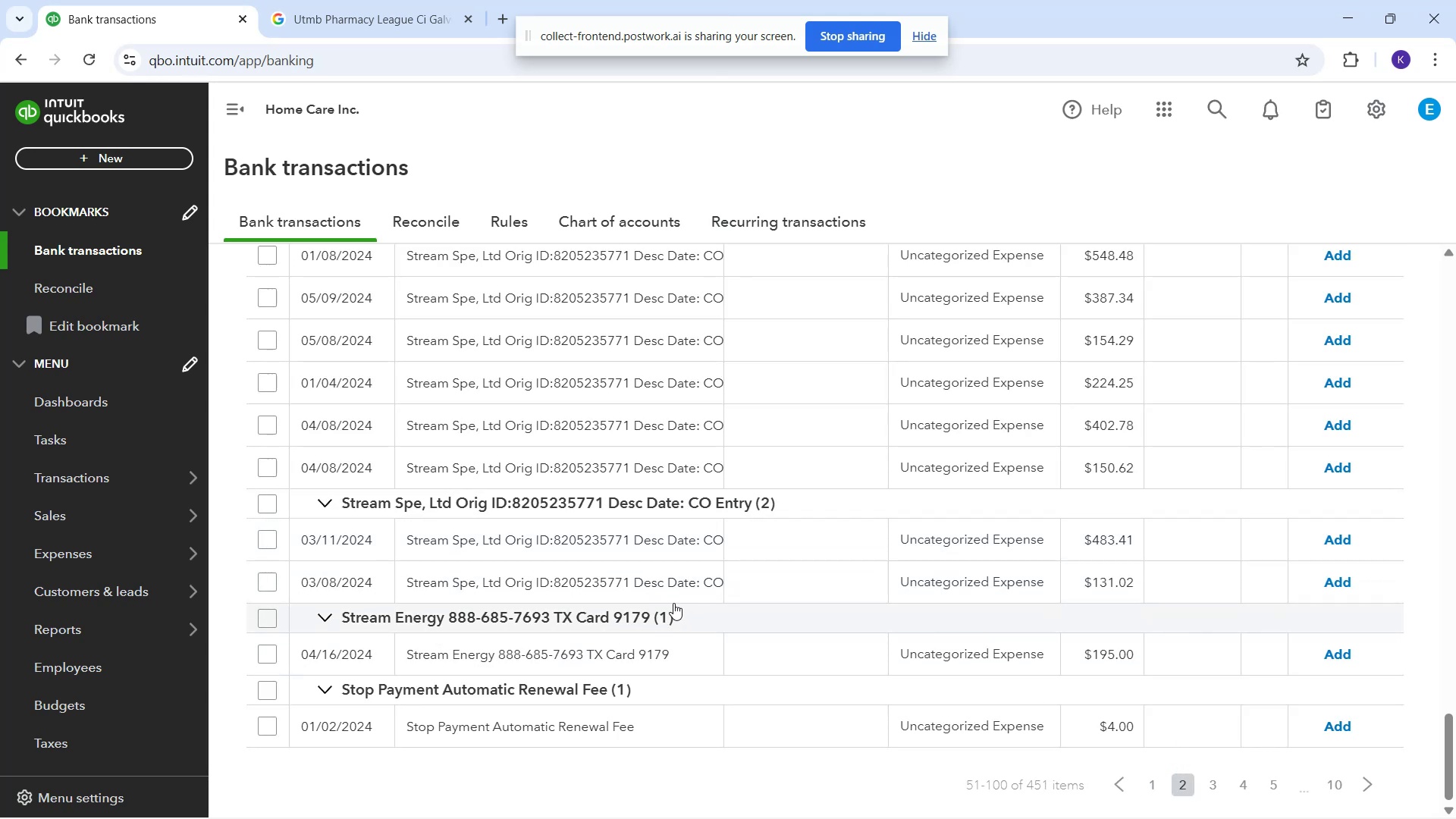 
wait(5.42)
 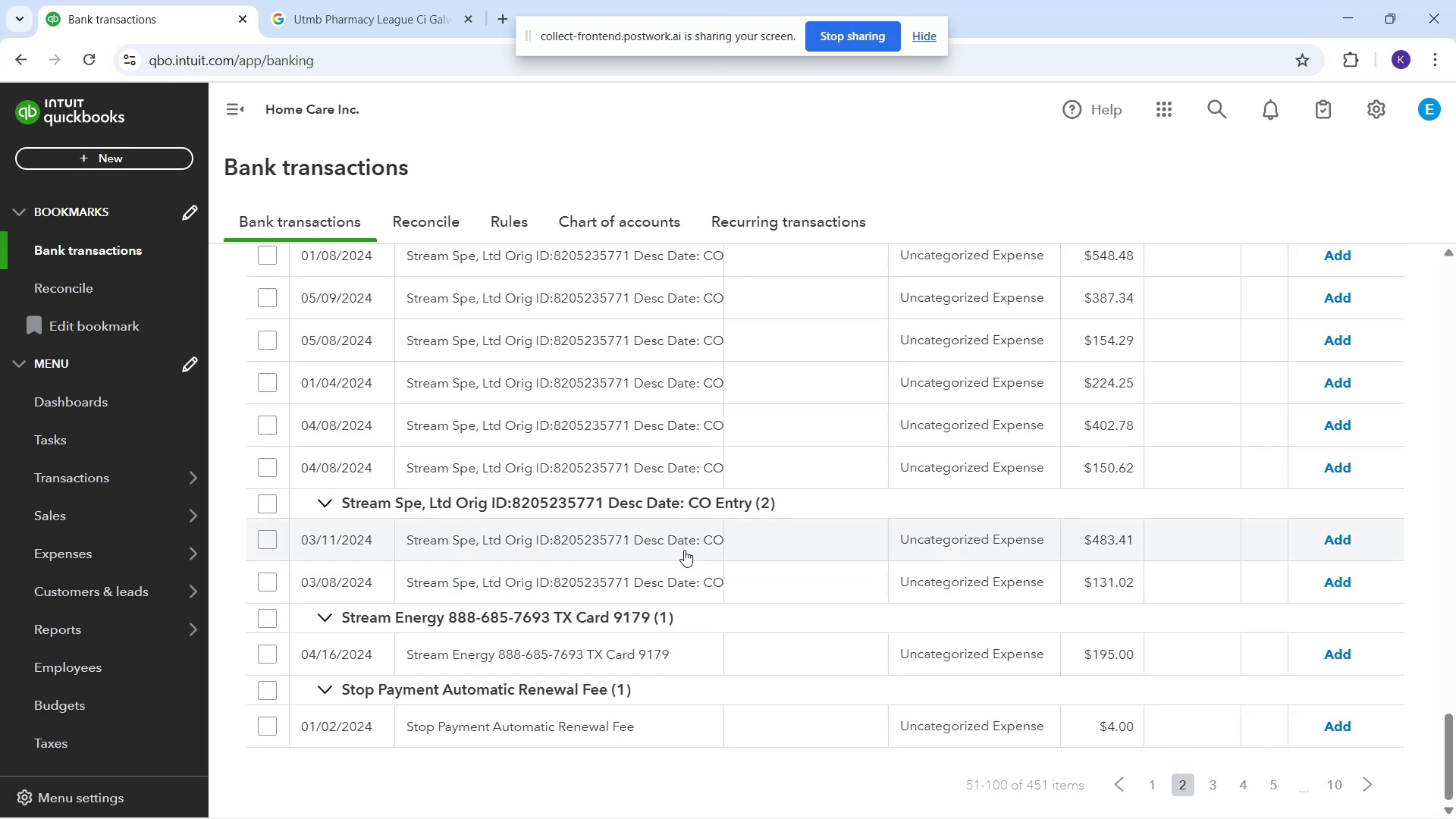 
scroll: coordinate [640, 526], scroll_direction: up, amount: 6.0
 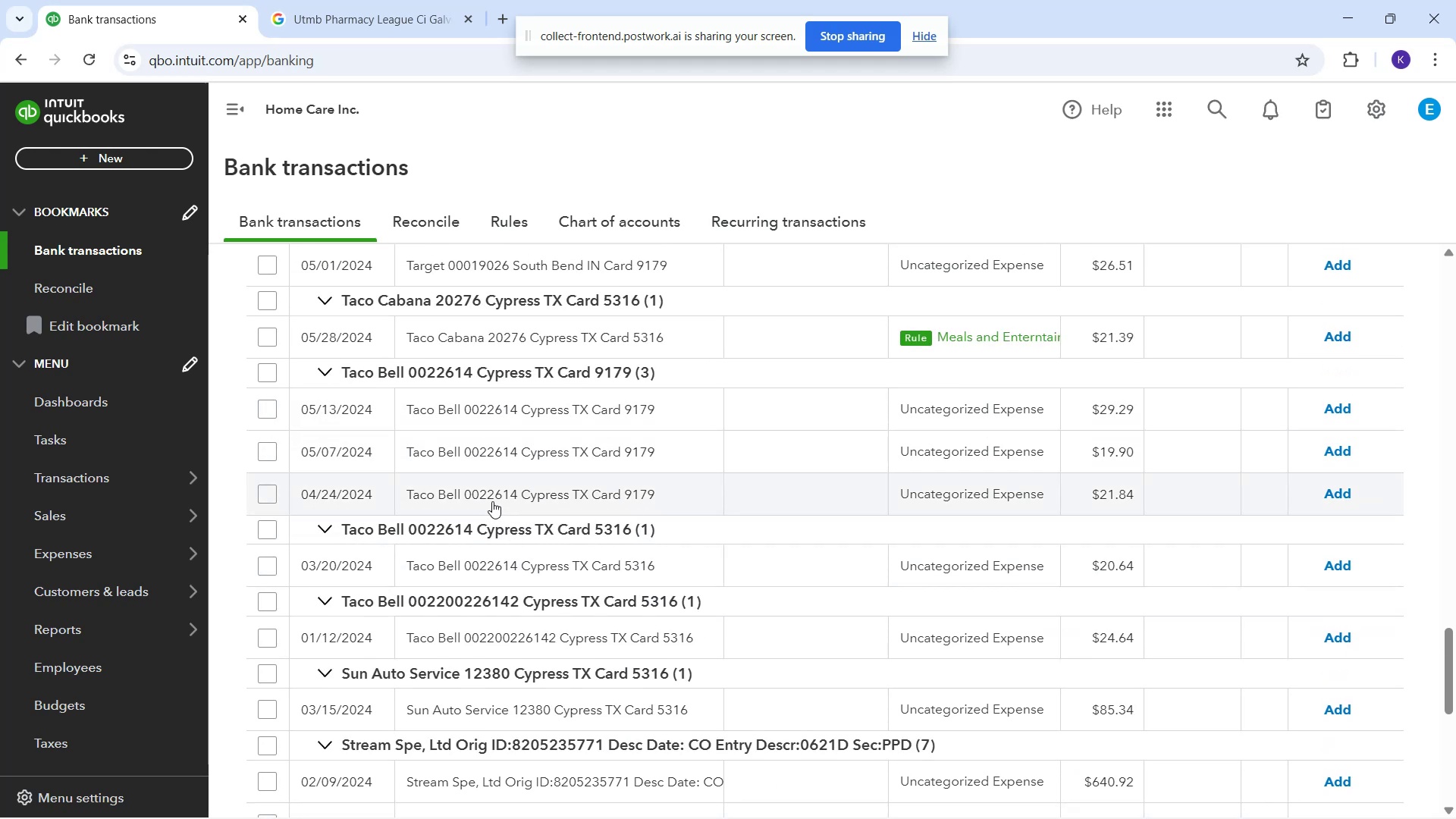 
wait(7.71)
 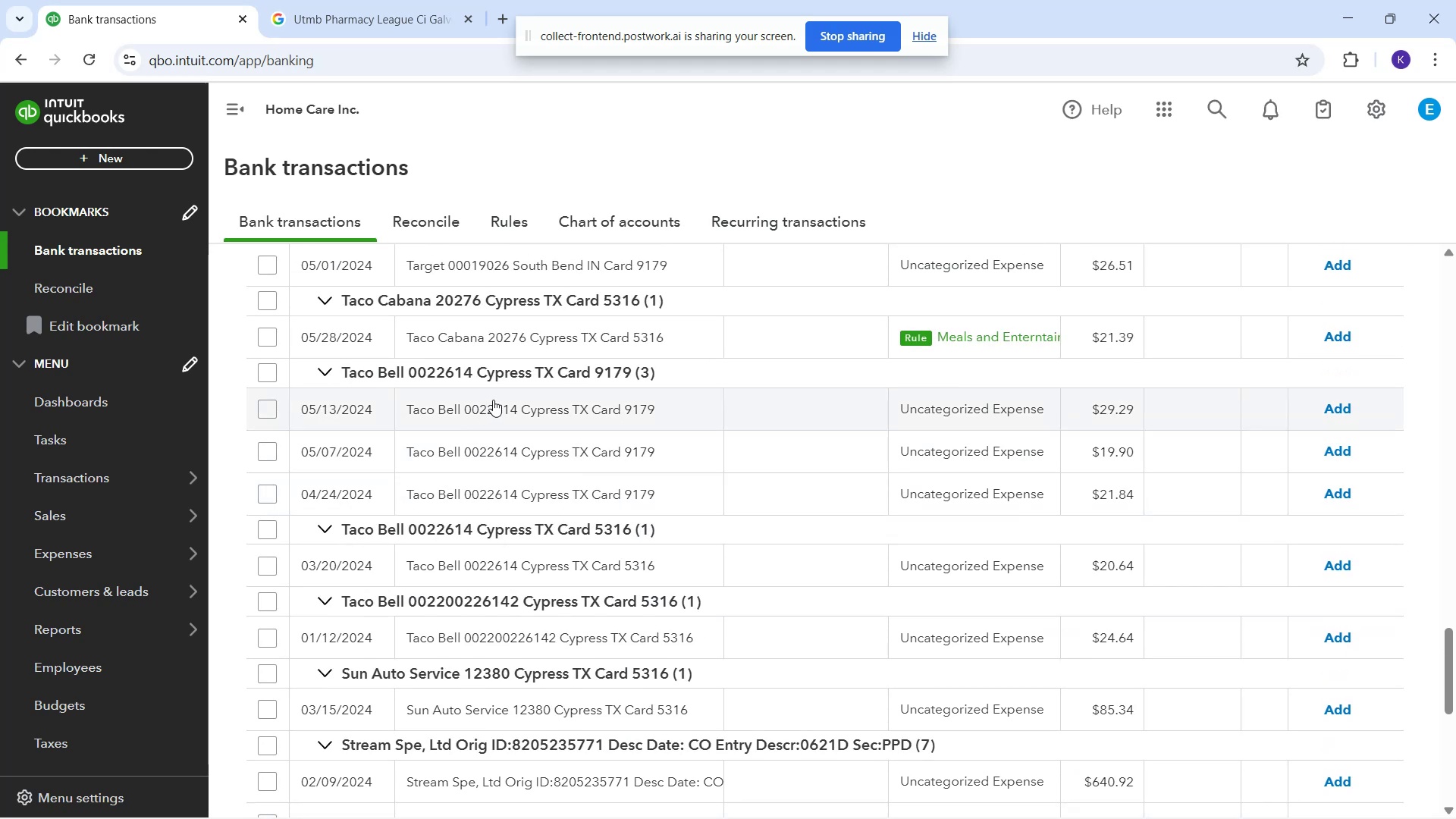 
left_click([469, 421])
 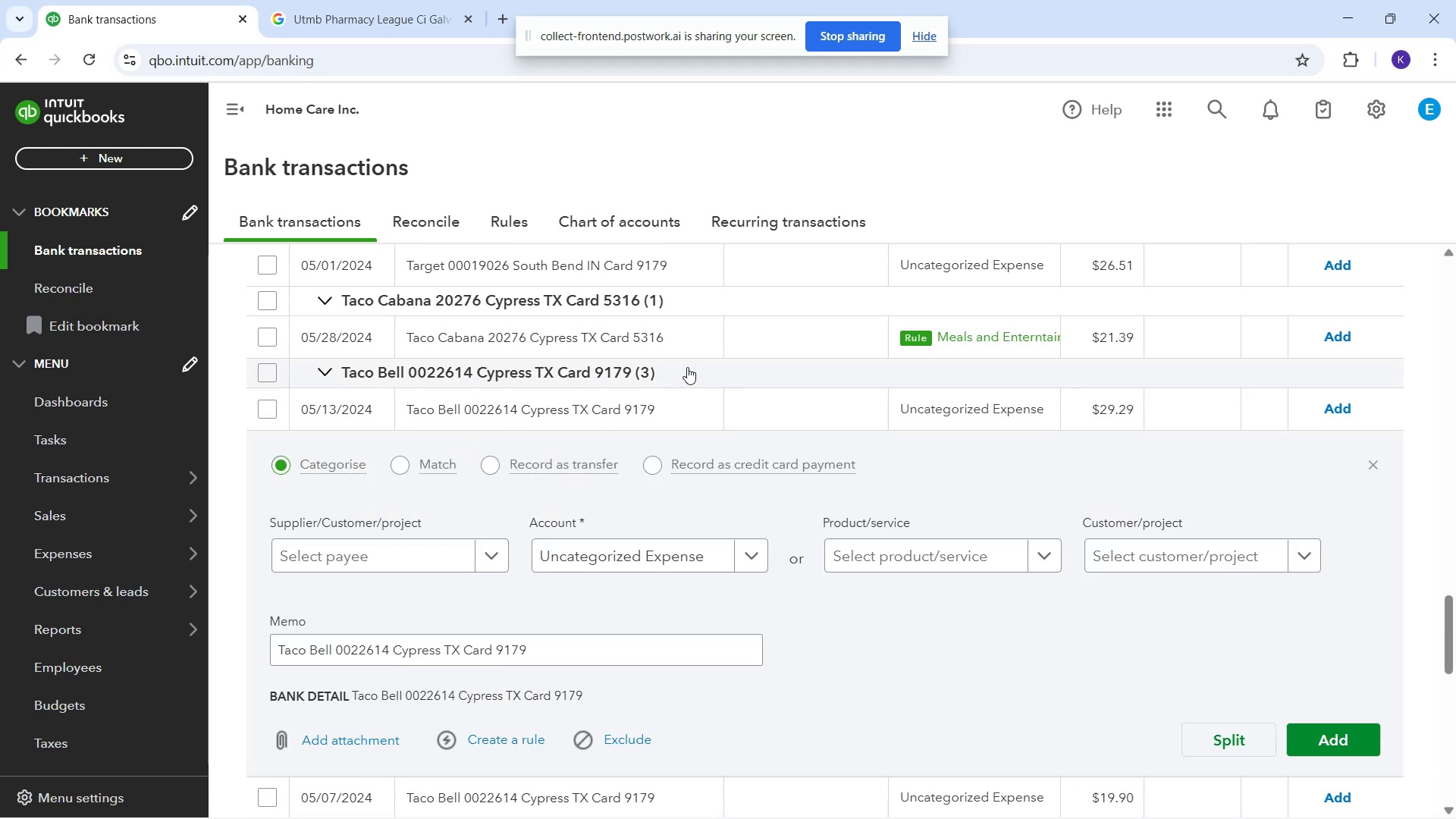 
left_click([712, 351])
 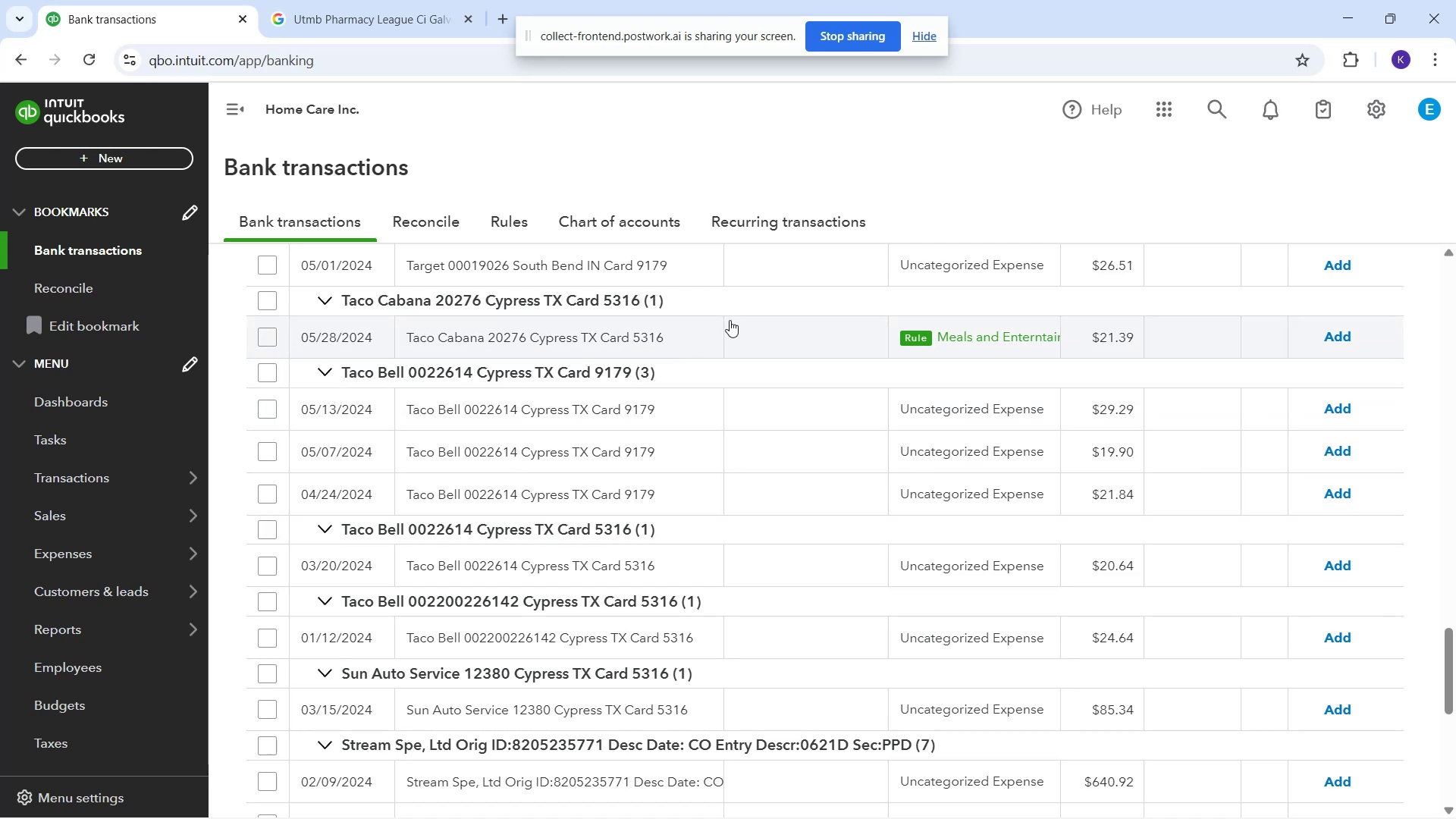 
left_click([748, 333])
 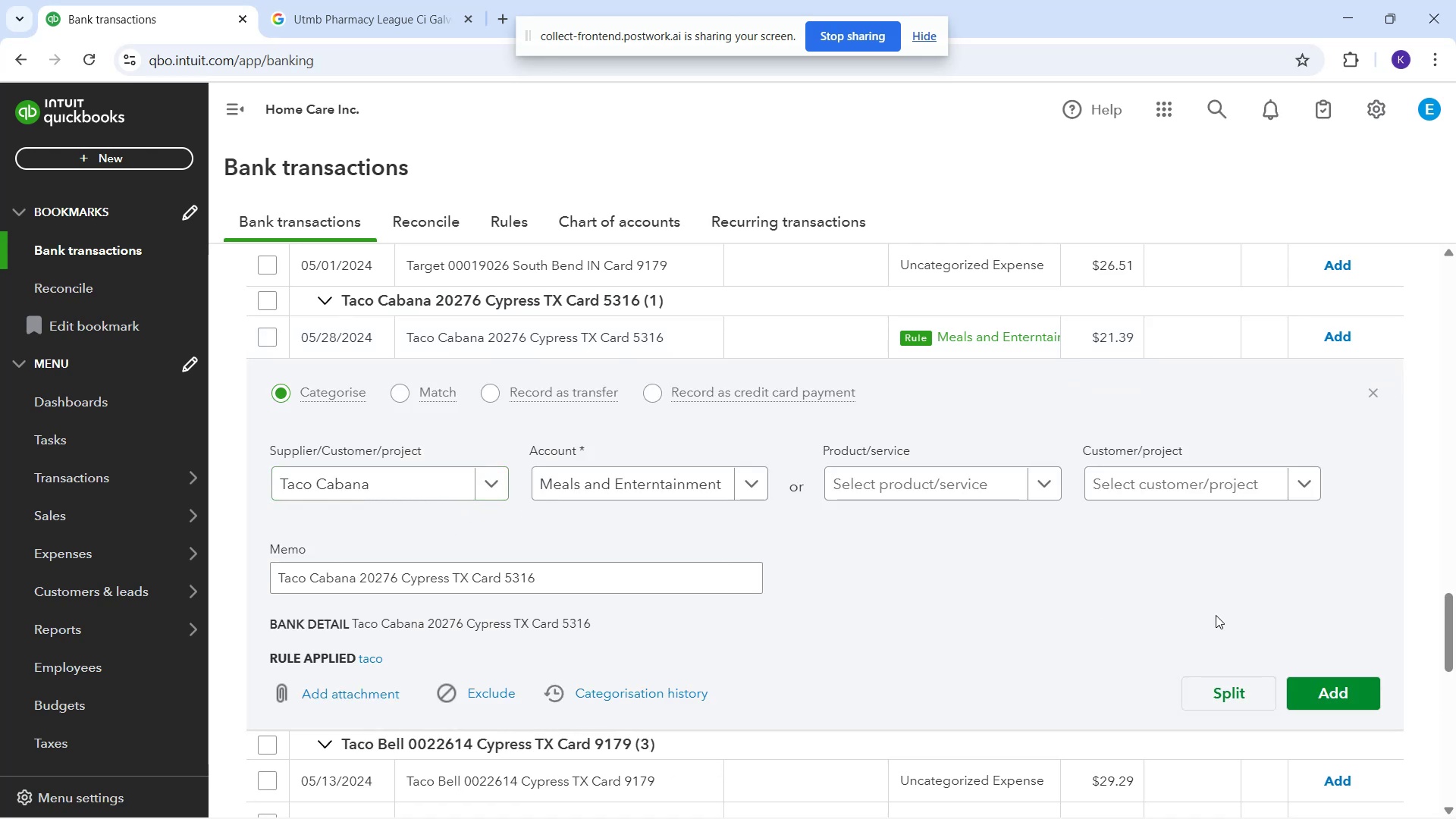 
left_click([1304, 689])
 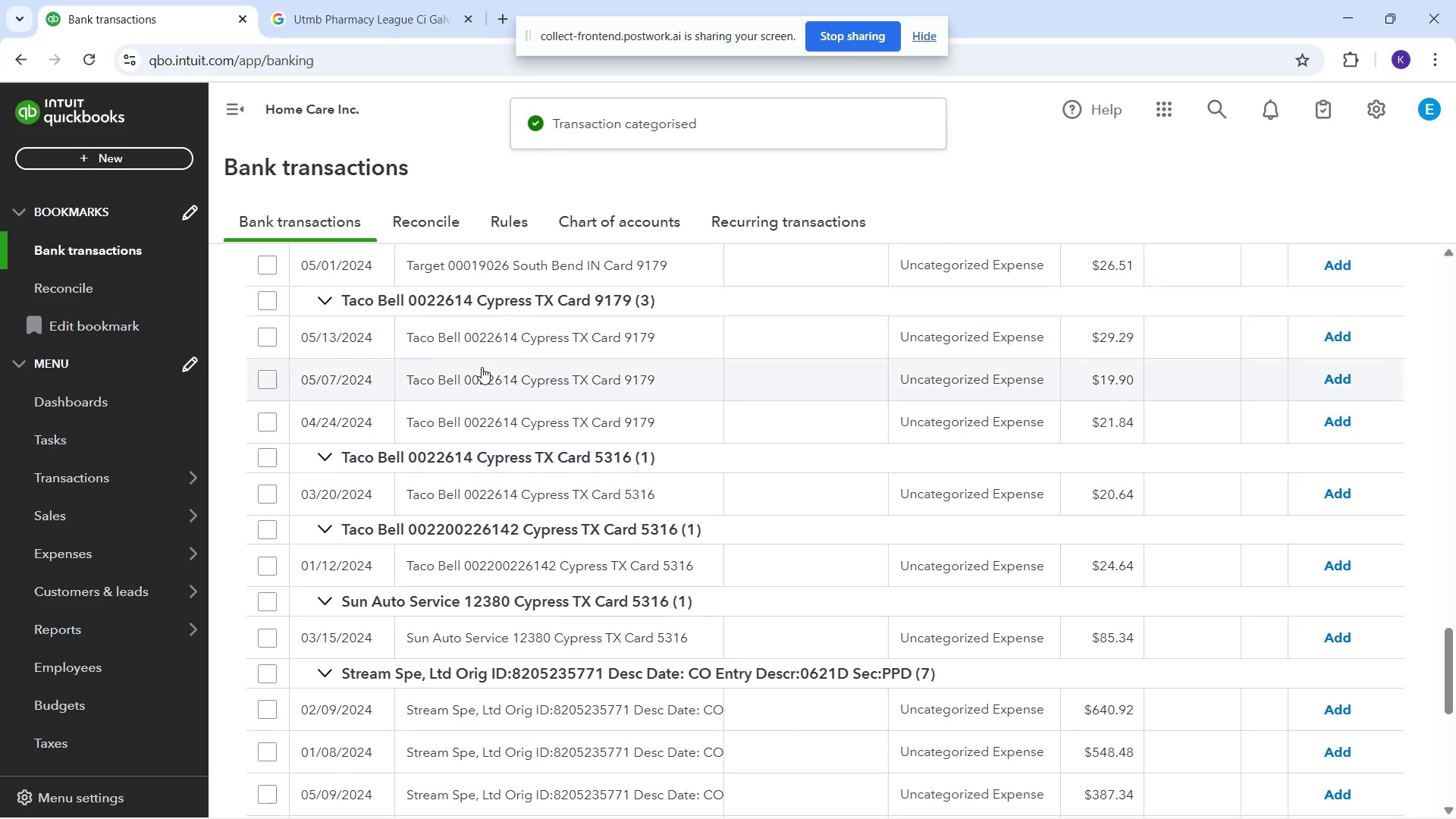 
scroll: coordinate [759, 406], scroll_direction: up, amount: 27.0
 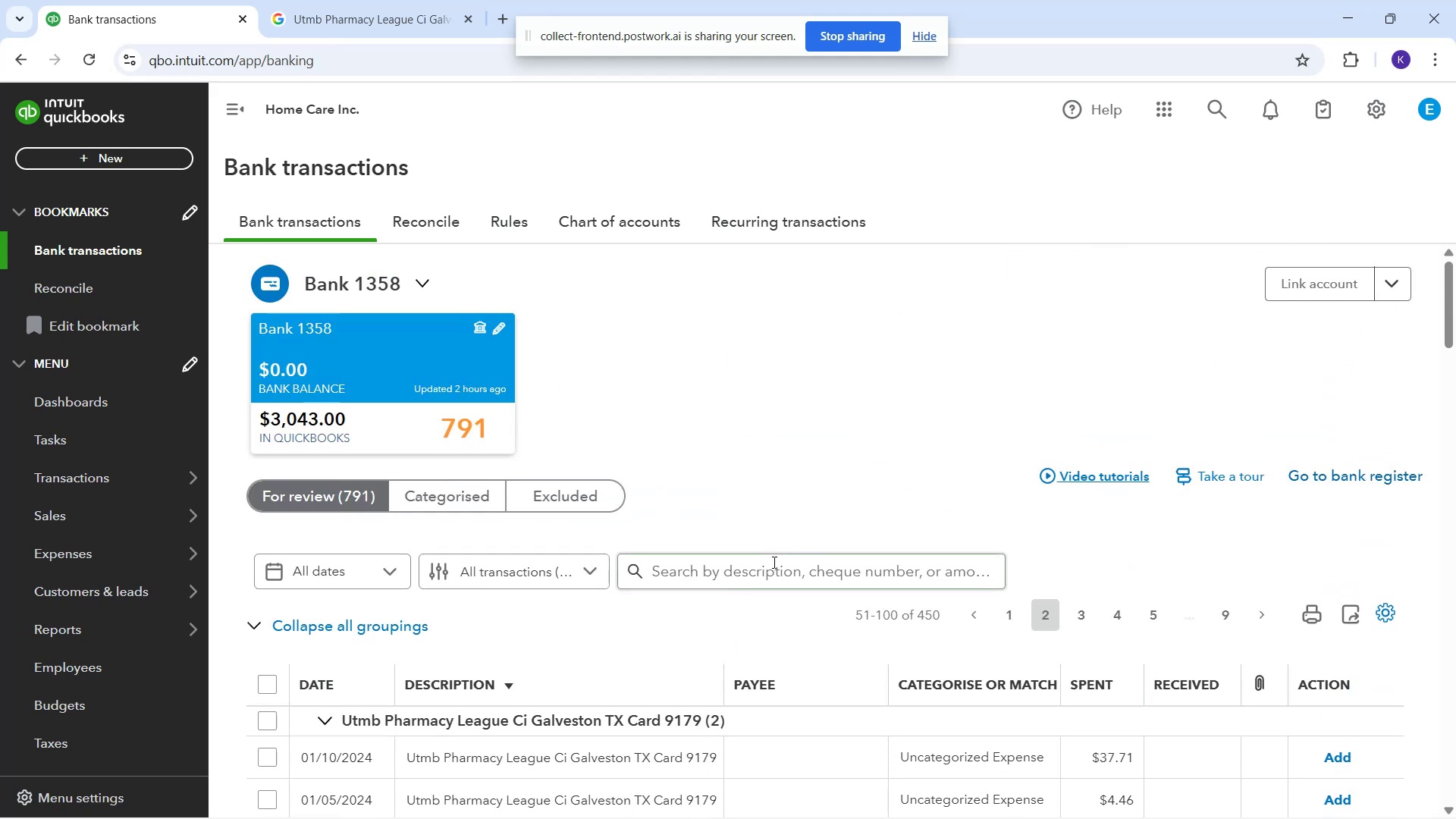 
left_click([773, 563])
 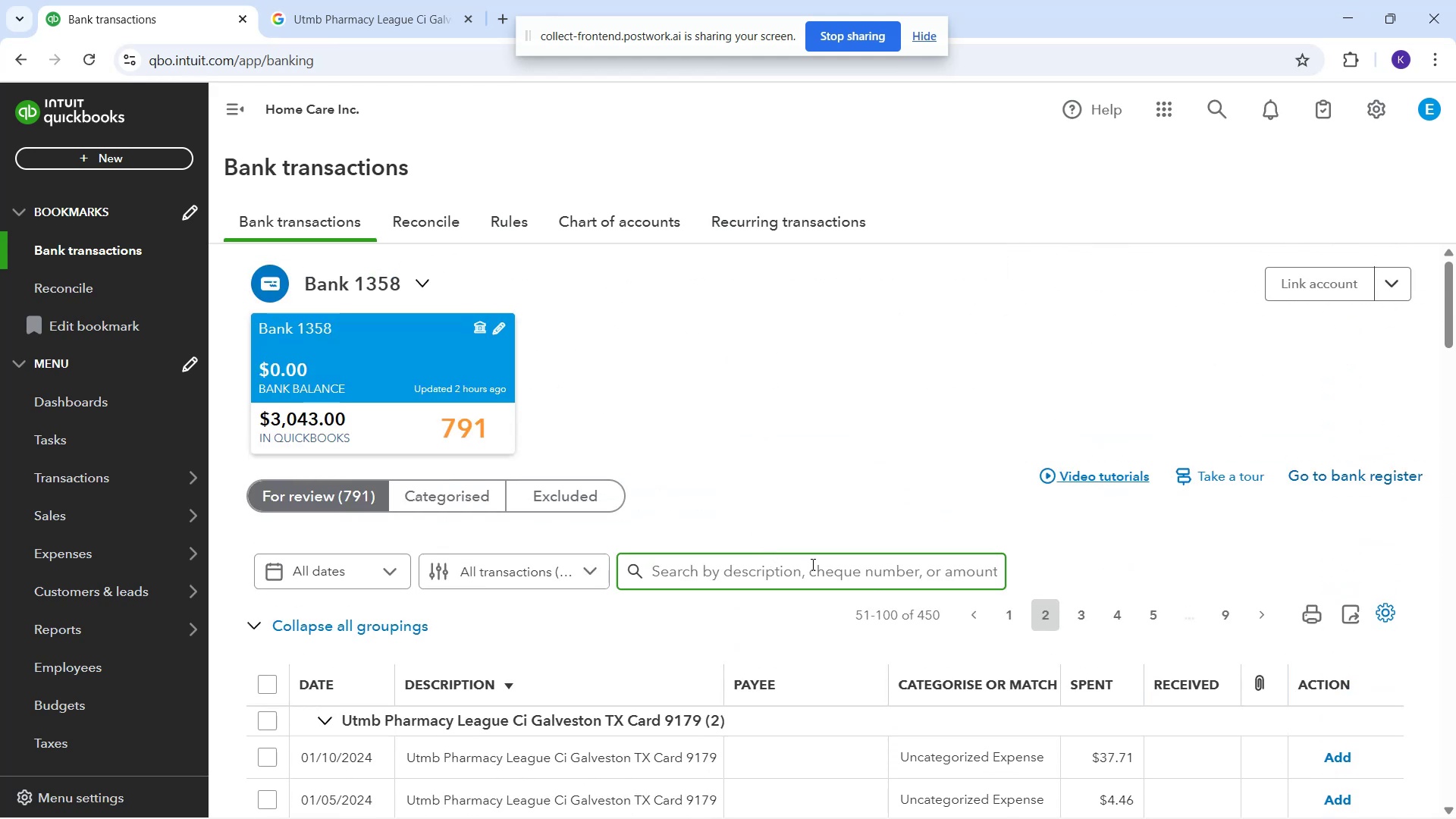 
type(TACO)
key(NumpadEnter)
 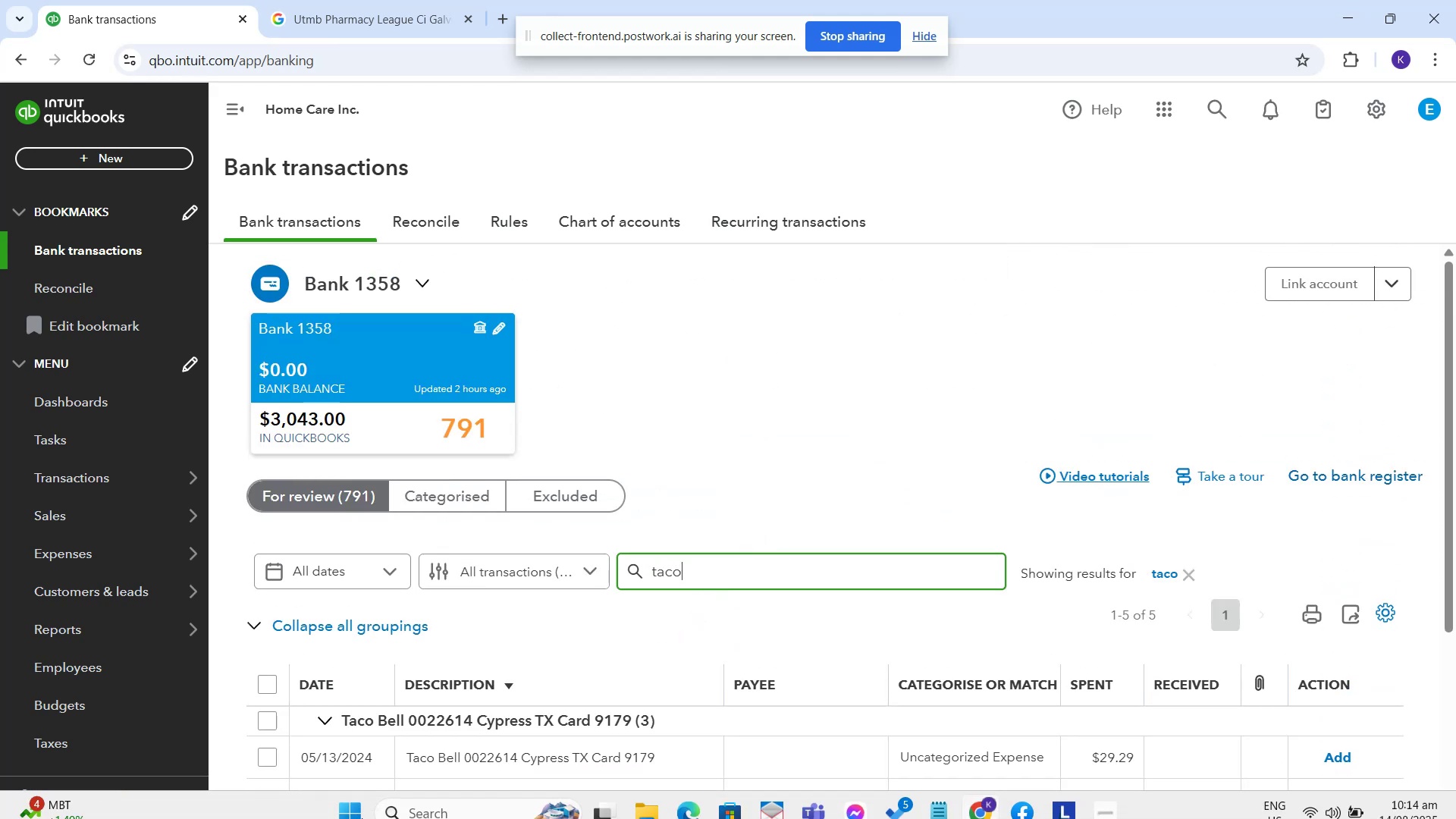 
scroll: coordinate [704, 559], scroll_direction: down, amount: 4.0
 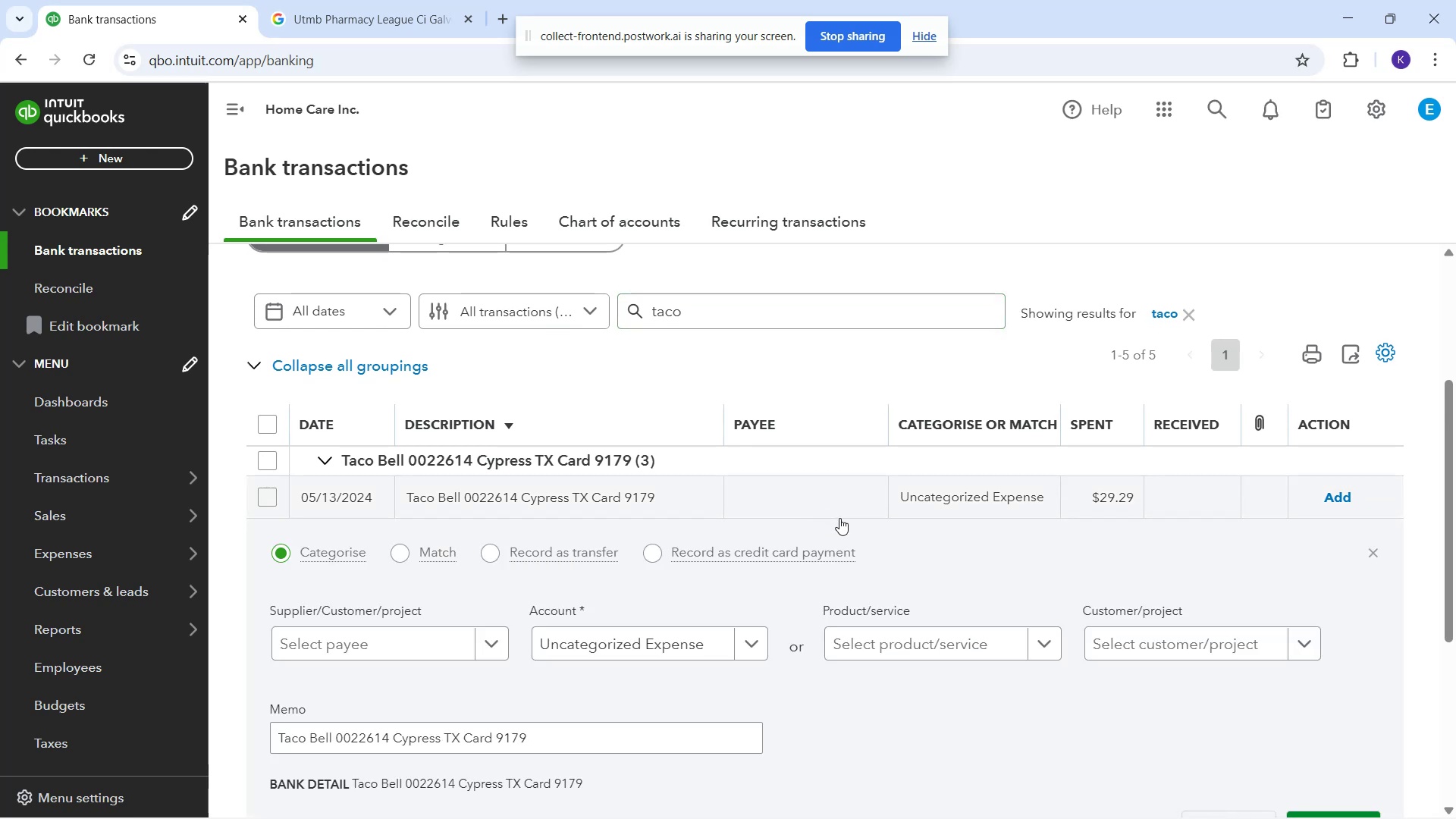 
left_click([453, 648])
 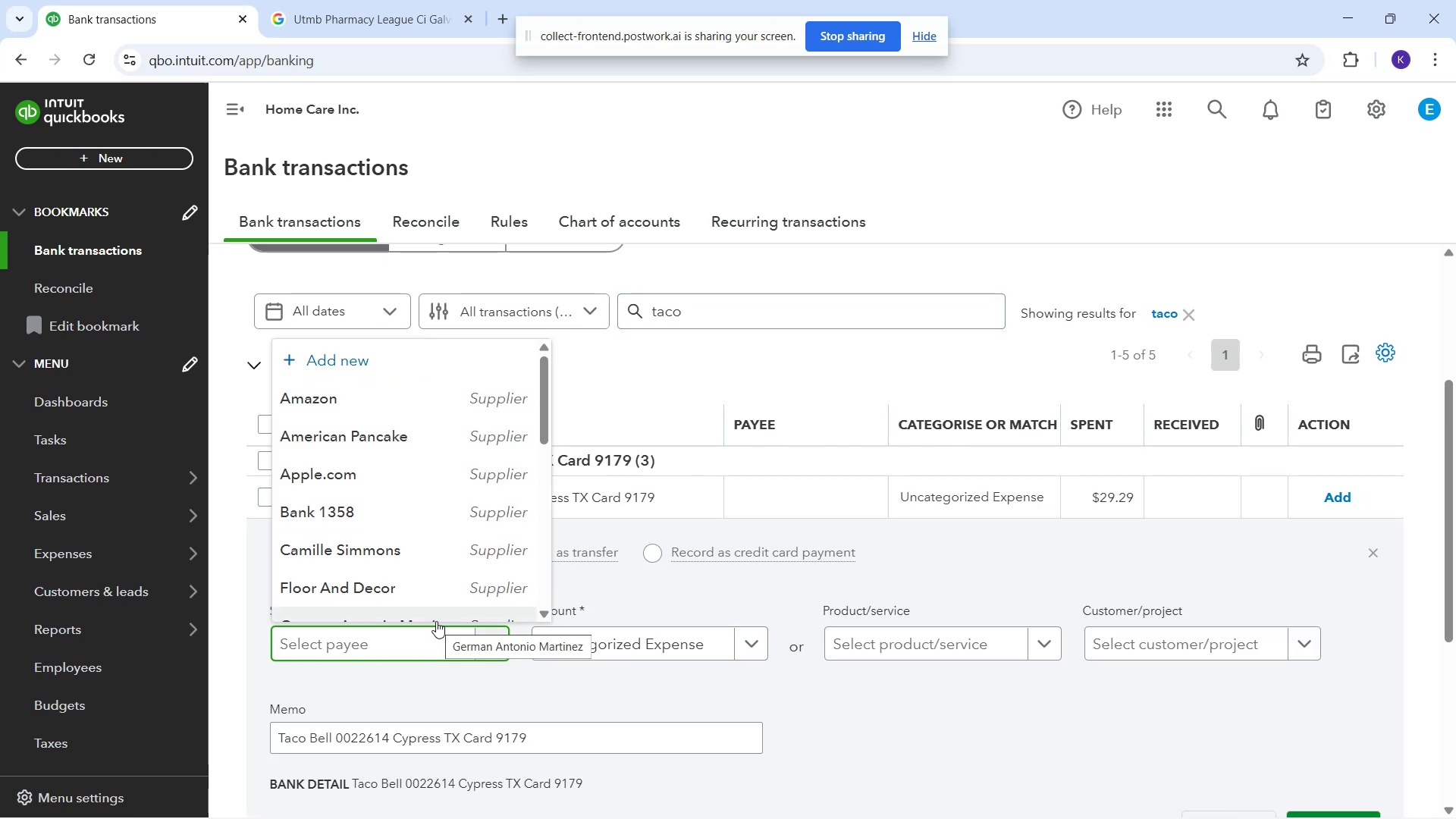 
type(Taco Bell)
 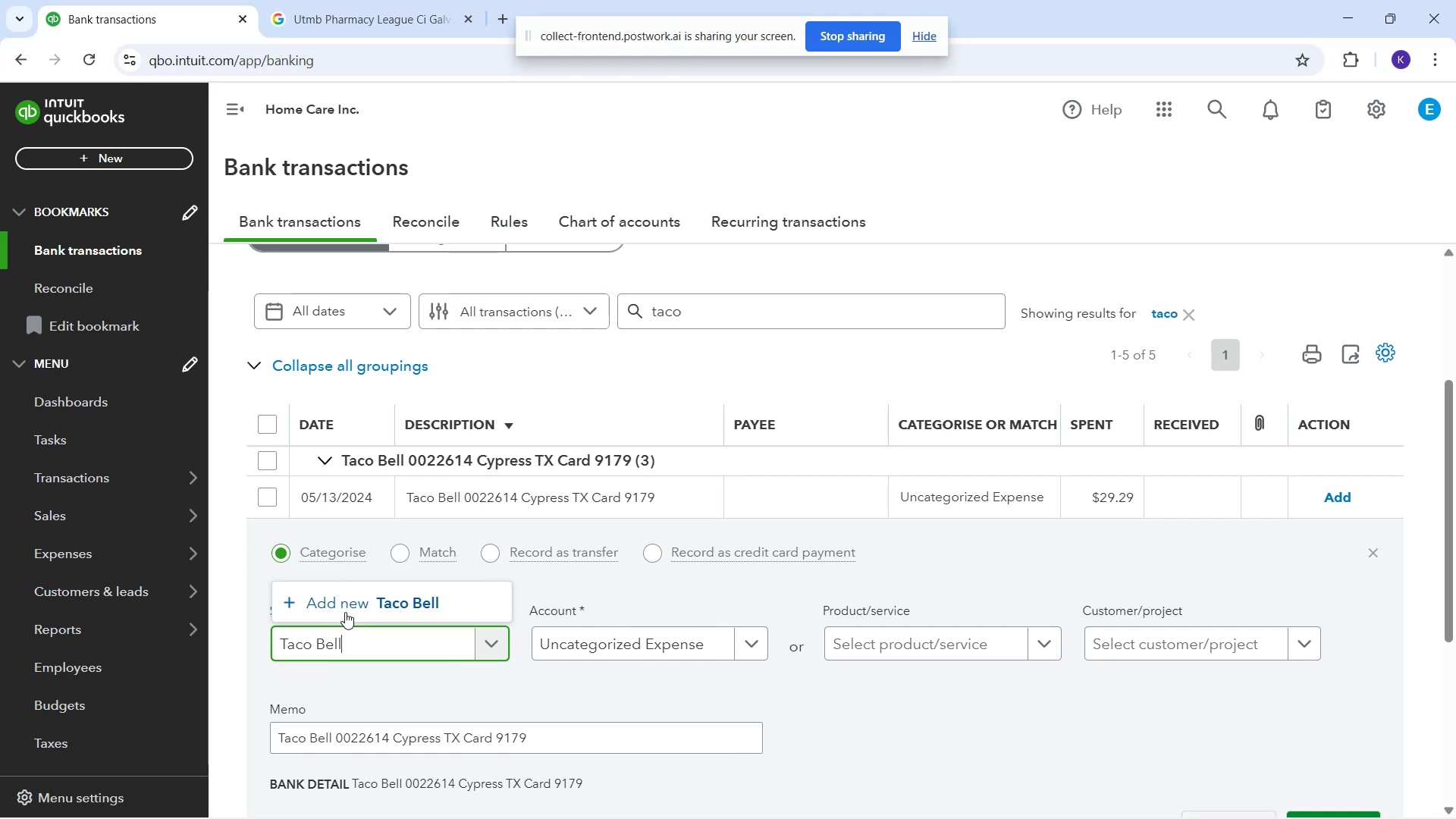 
left_click([435, 617])
 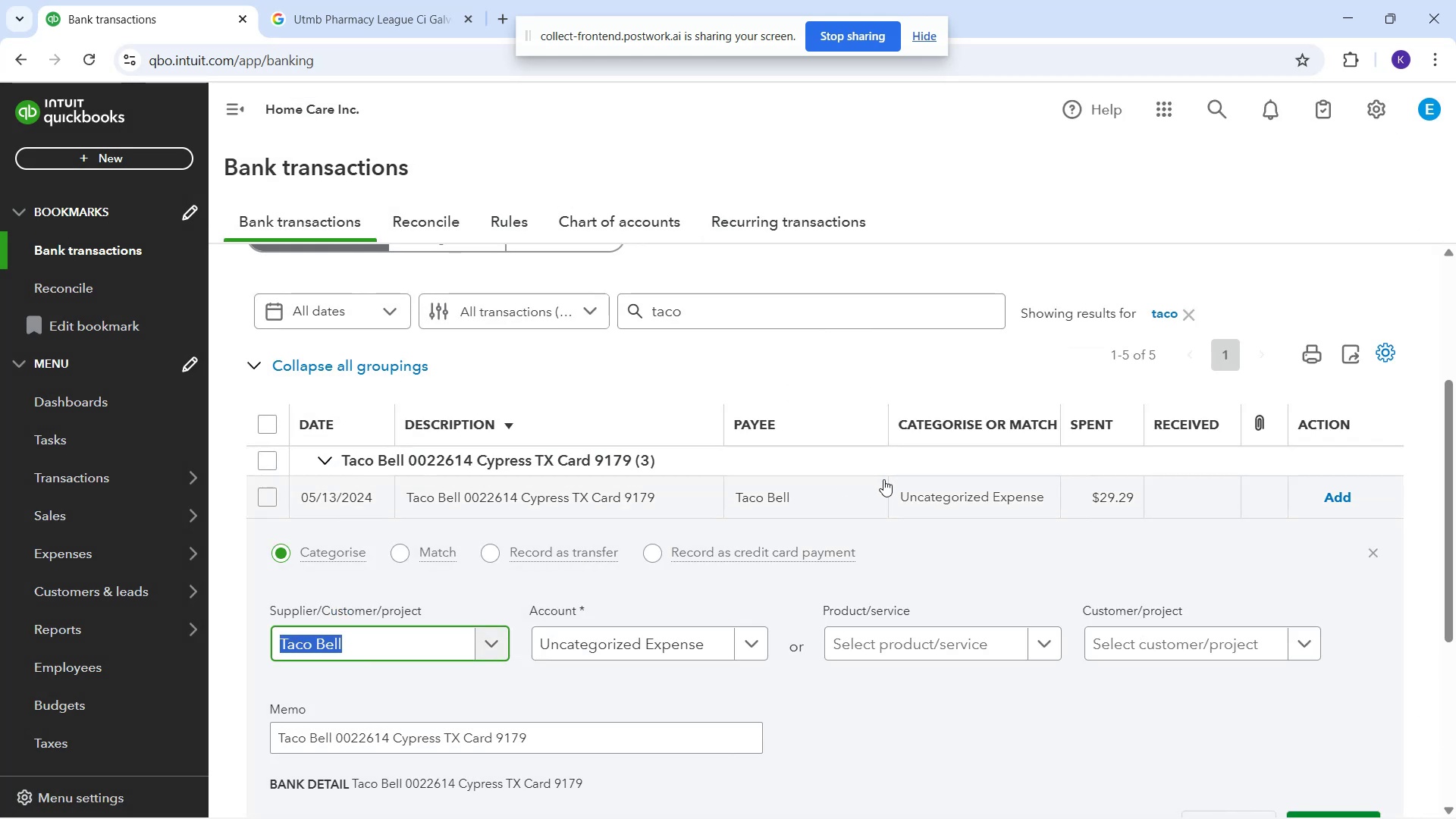 
wait(6.74)
 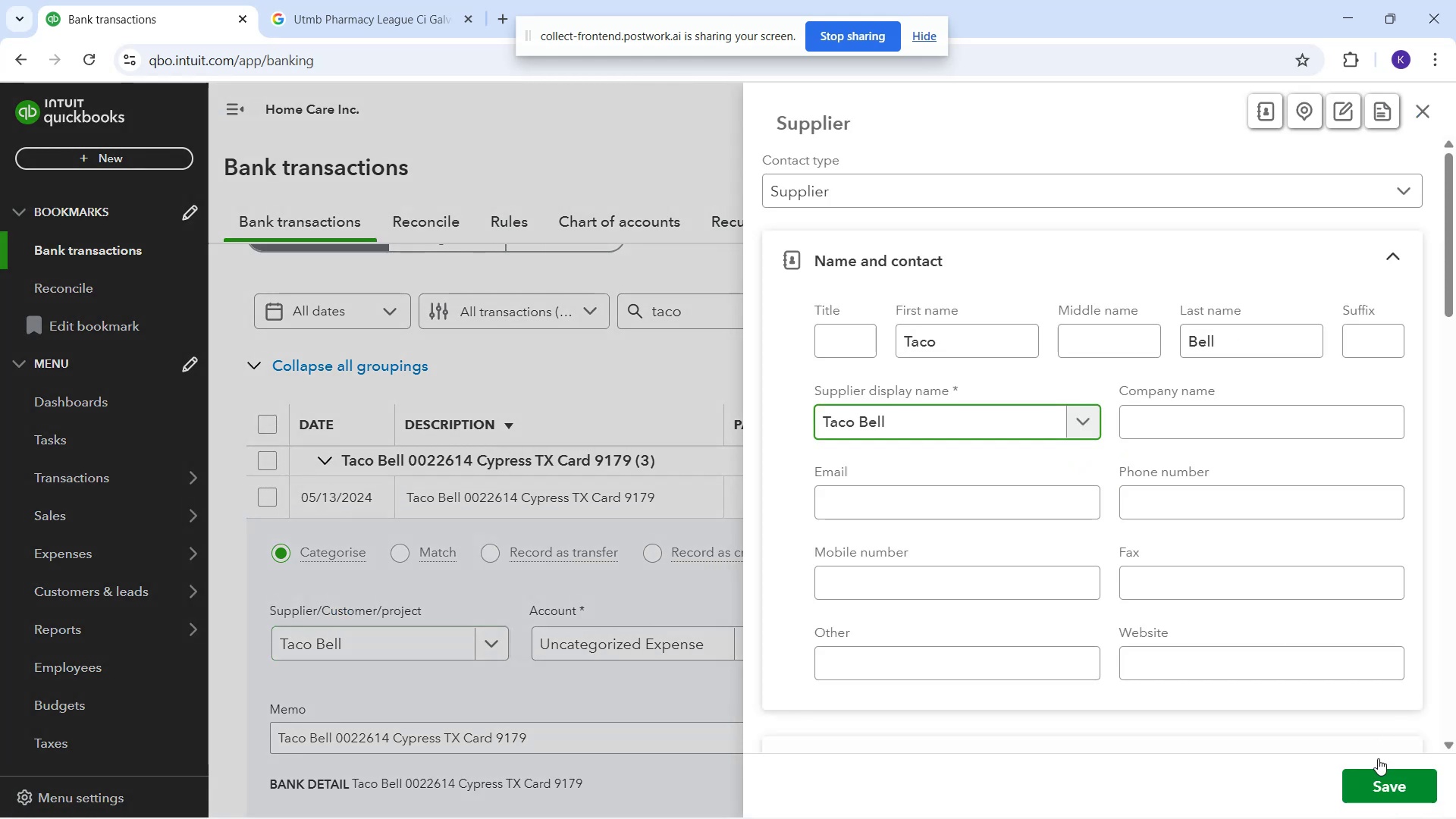 
left_click([993, 501])
 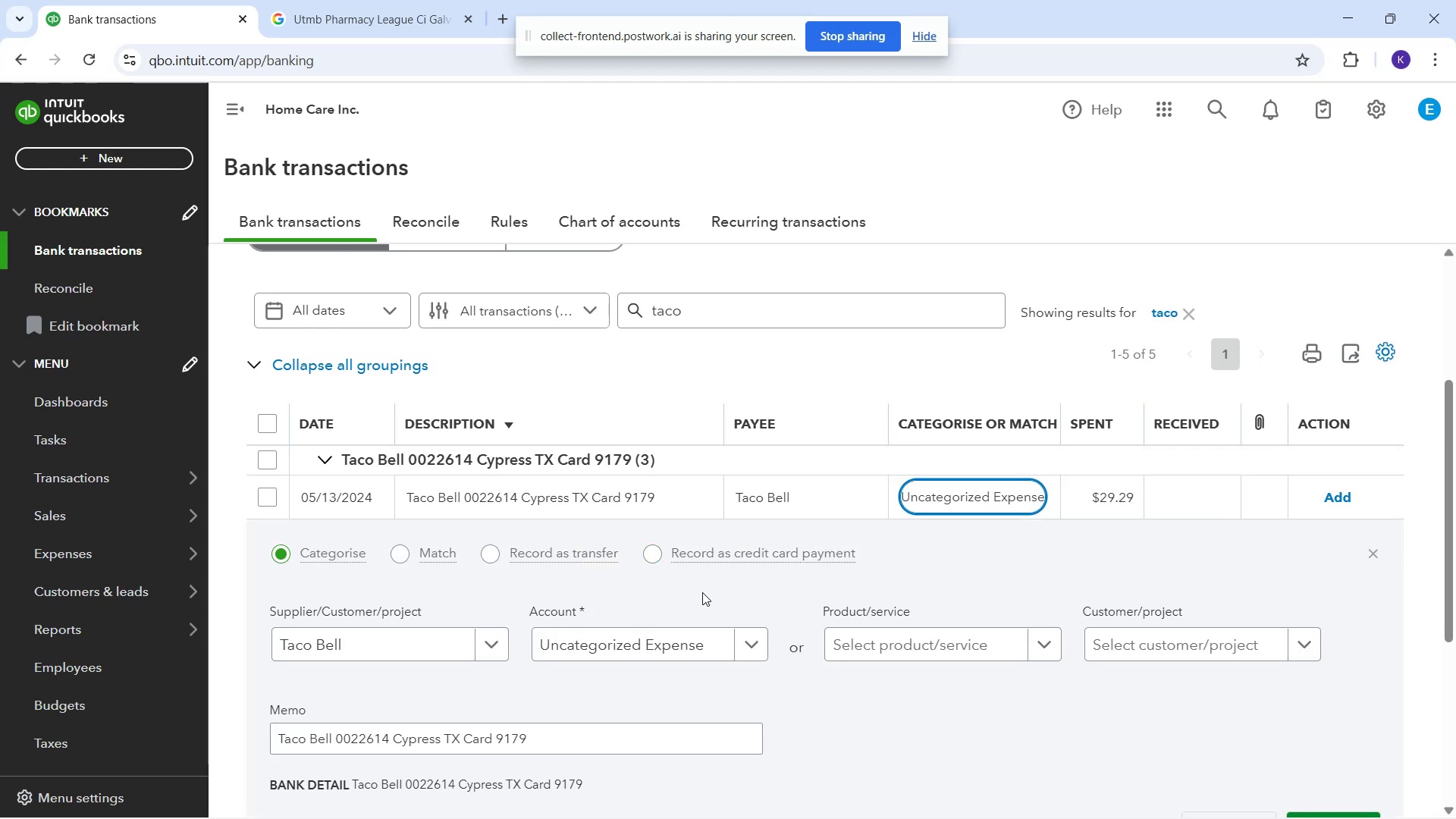 
left_click_drag(start_coordinate=[641, 648], to_coordinate=[640, 644])
 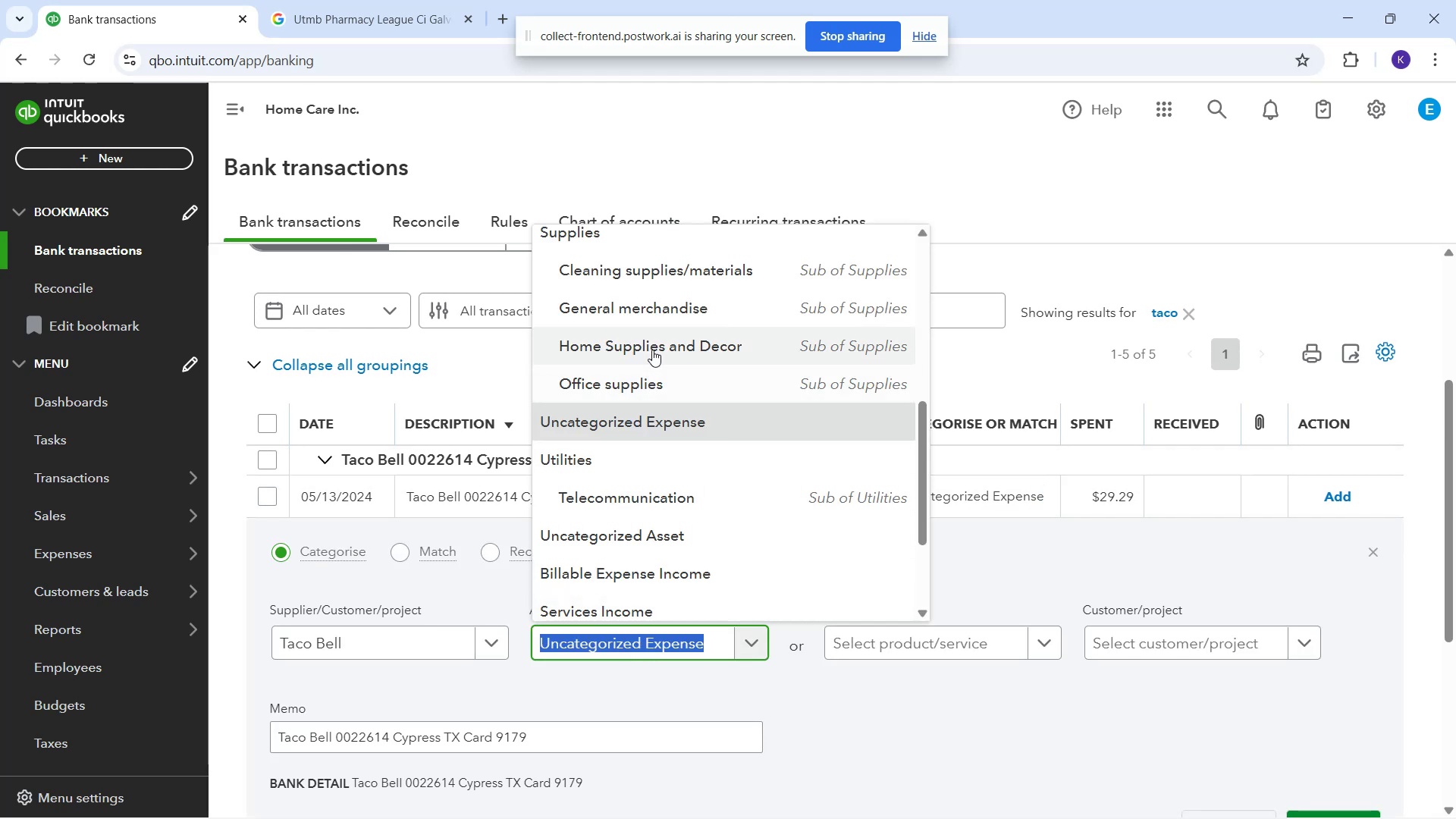 
scroll: coordinate [733, 347], scroll_direction: up, amount: 8.0
 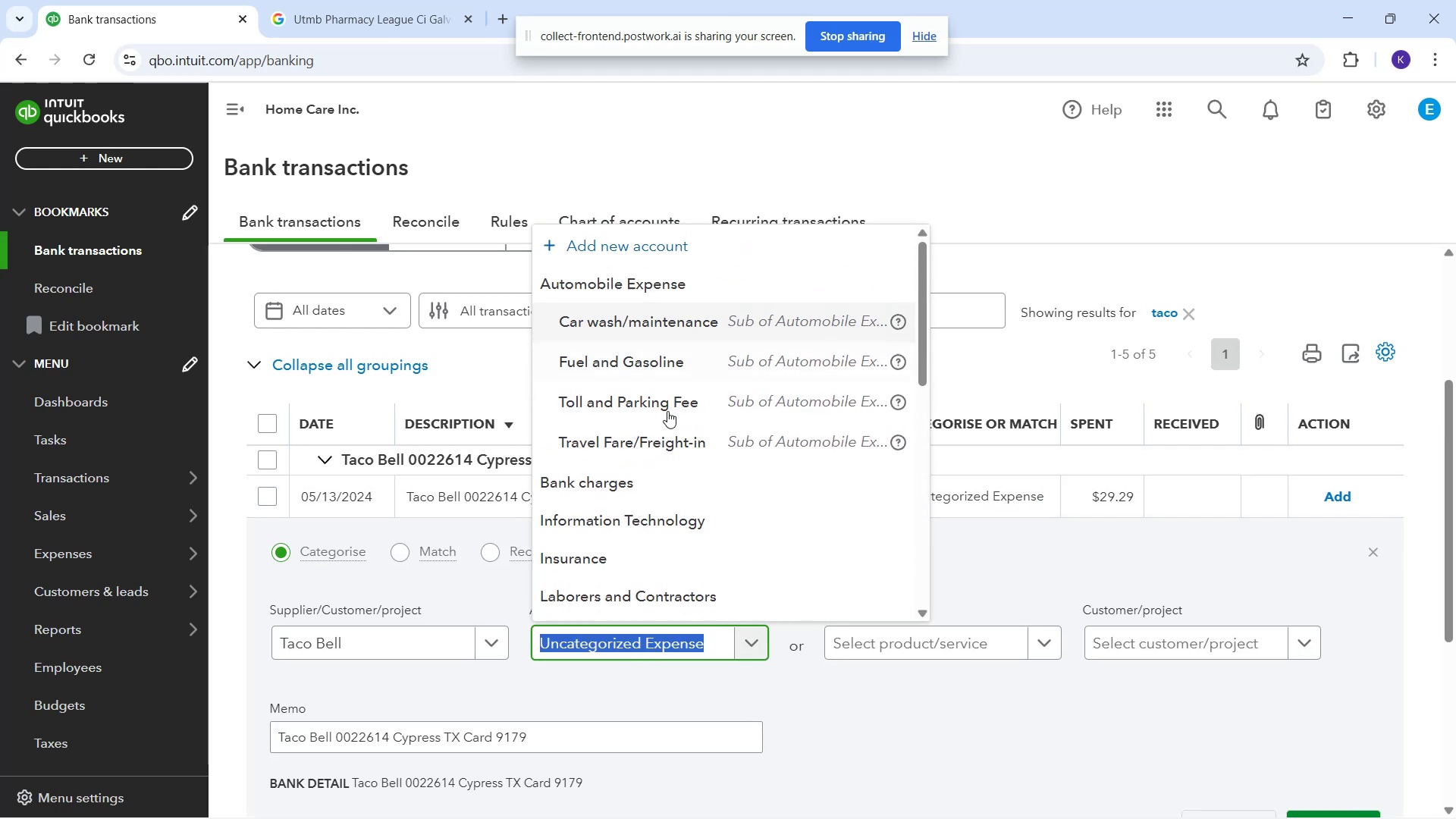 
scroll: coordinate [688, 504], scroll_direction: down, amount: 2.0
 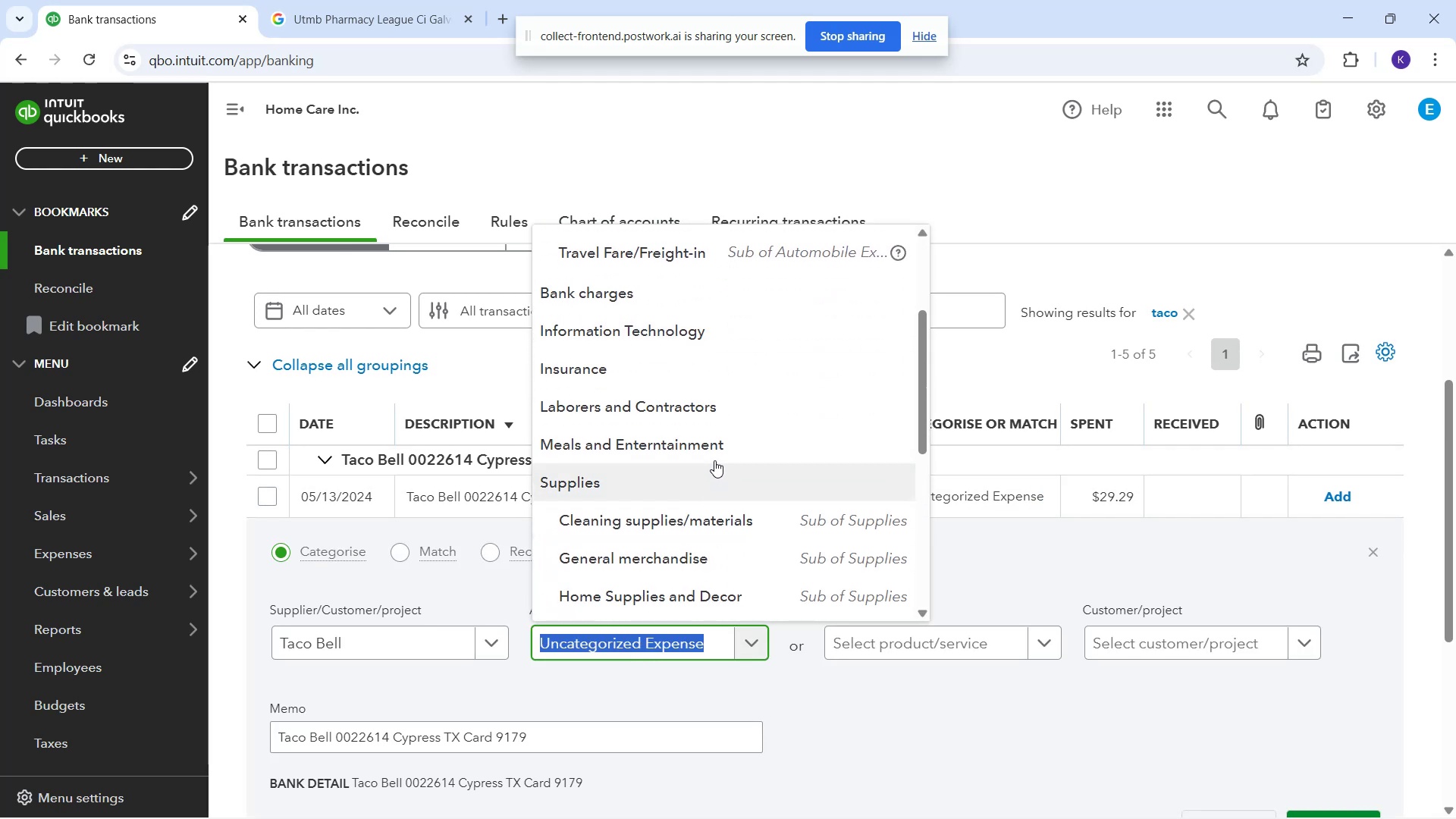 
left_click([731, 441])
 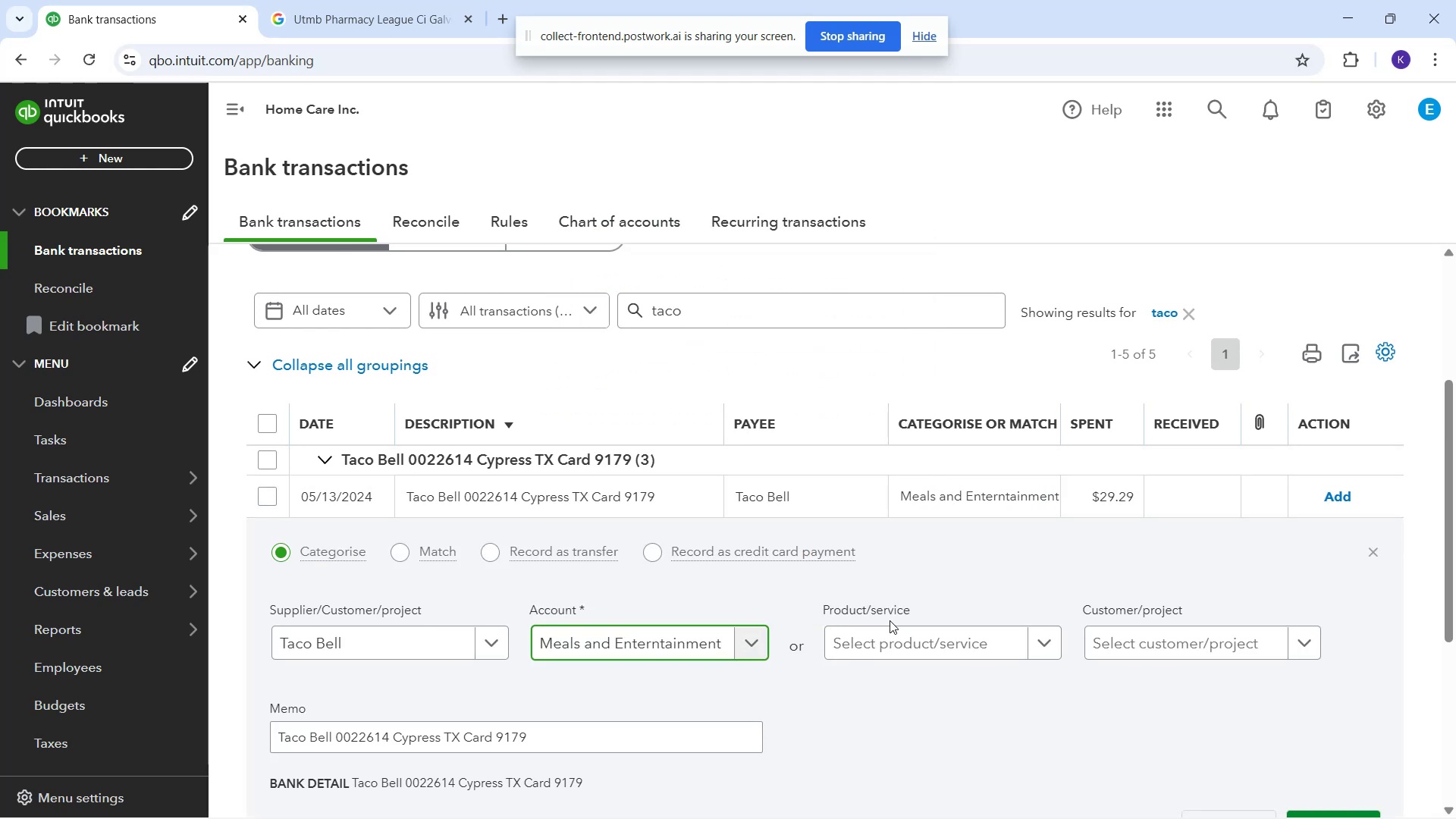 
scroll: coordinate [920, 574], scroll_direction: down, amount: 4.0
 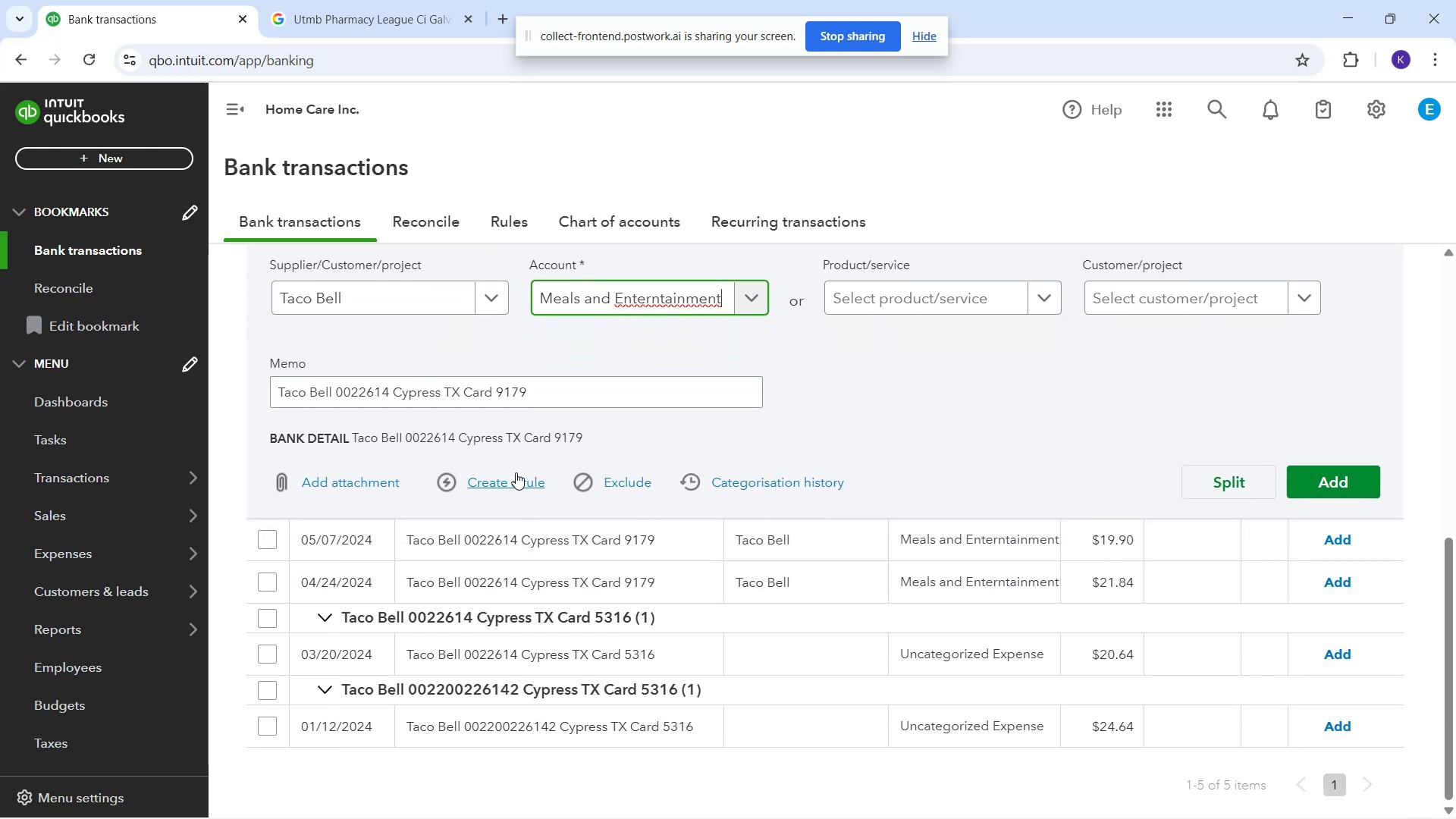 
wait(5.19)
 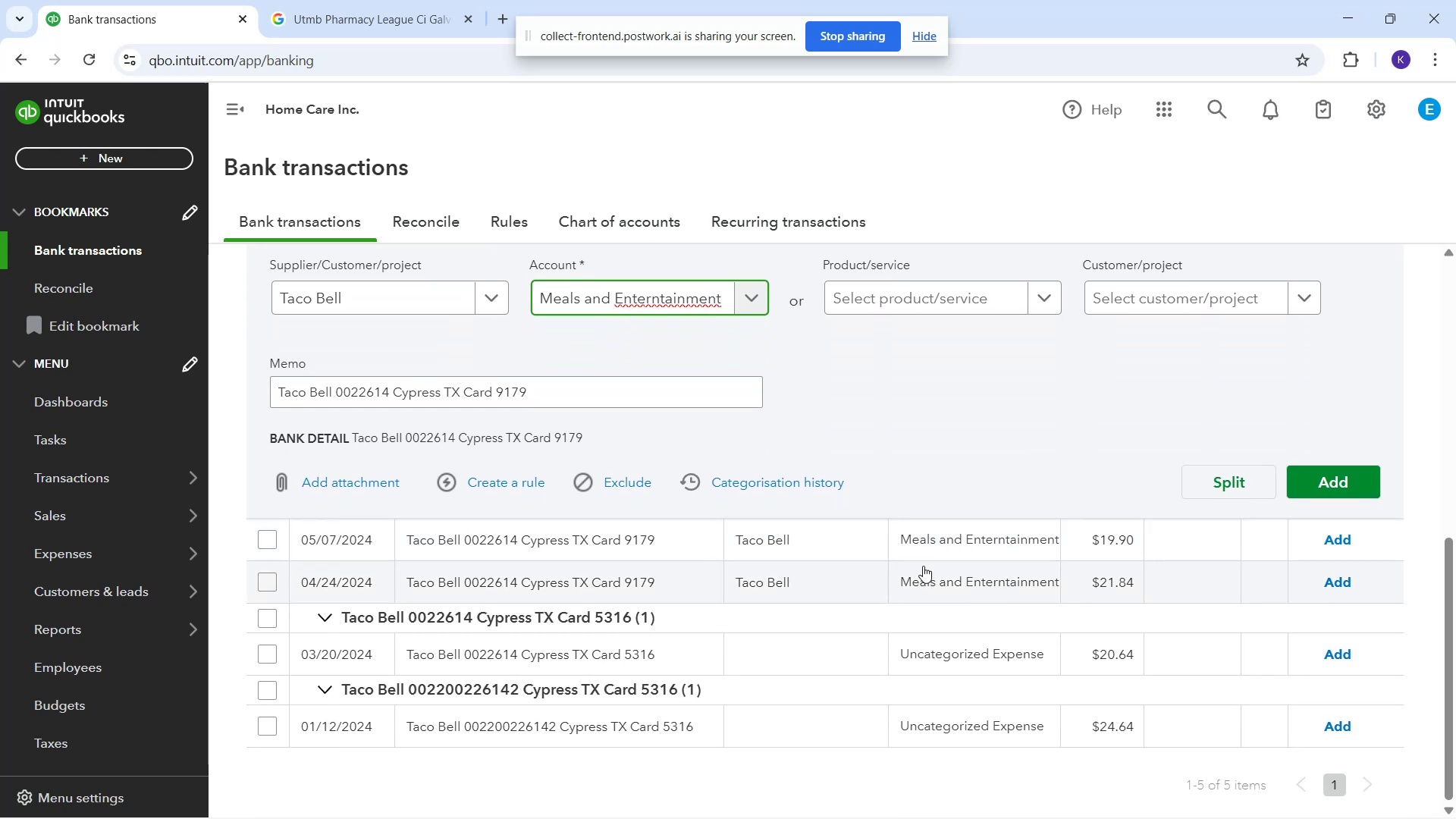 
left_click([516, 476])
 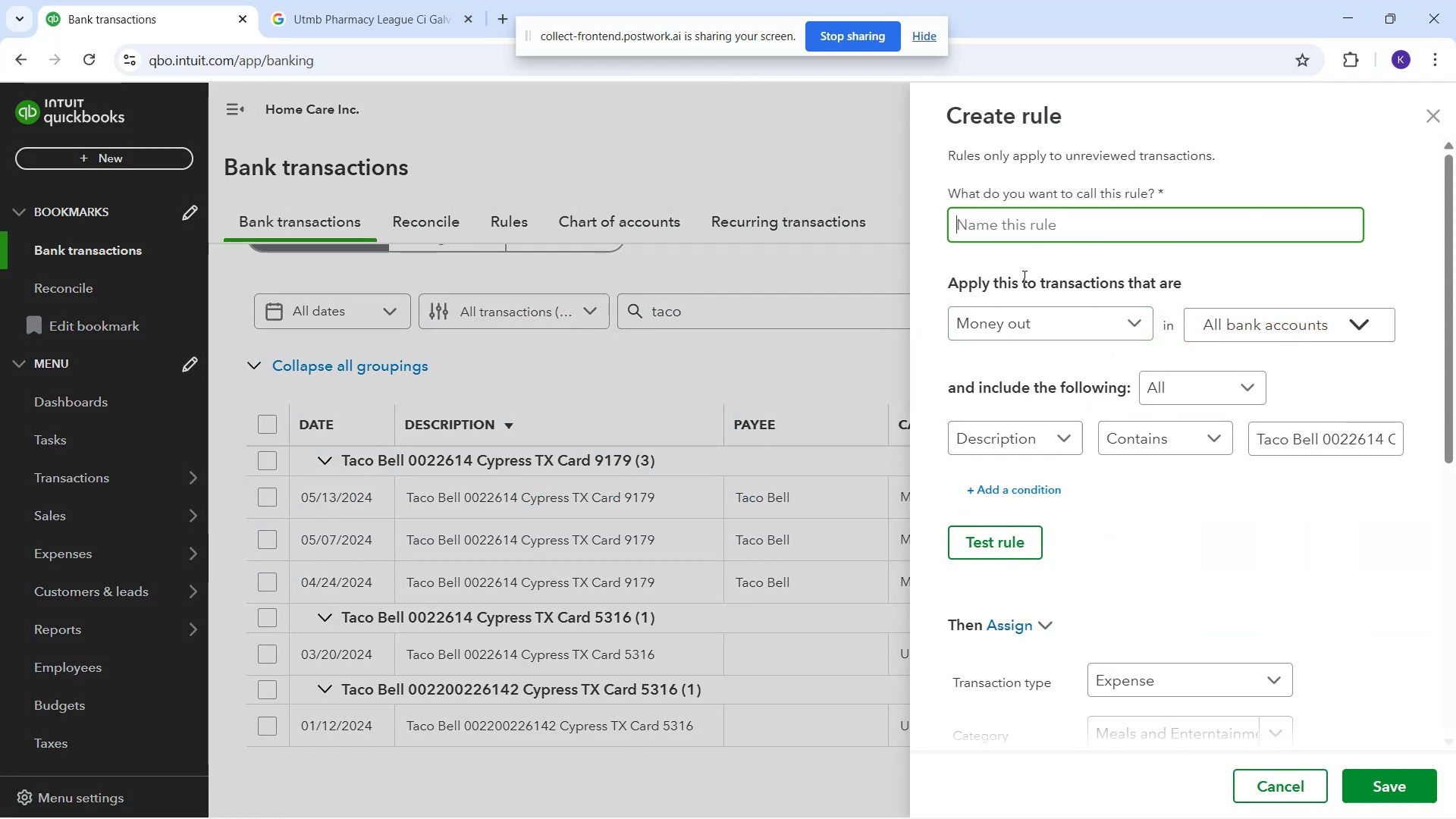 
type(Taco bell)
 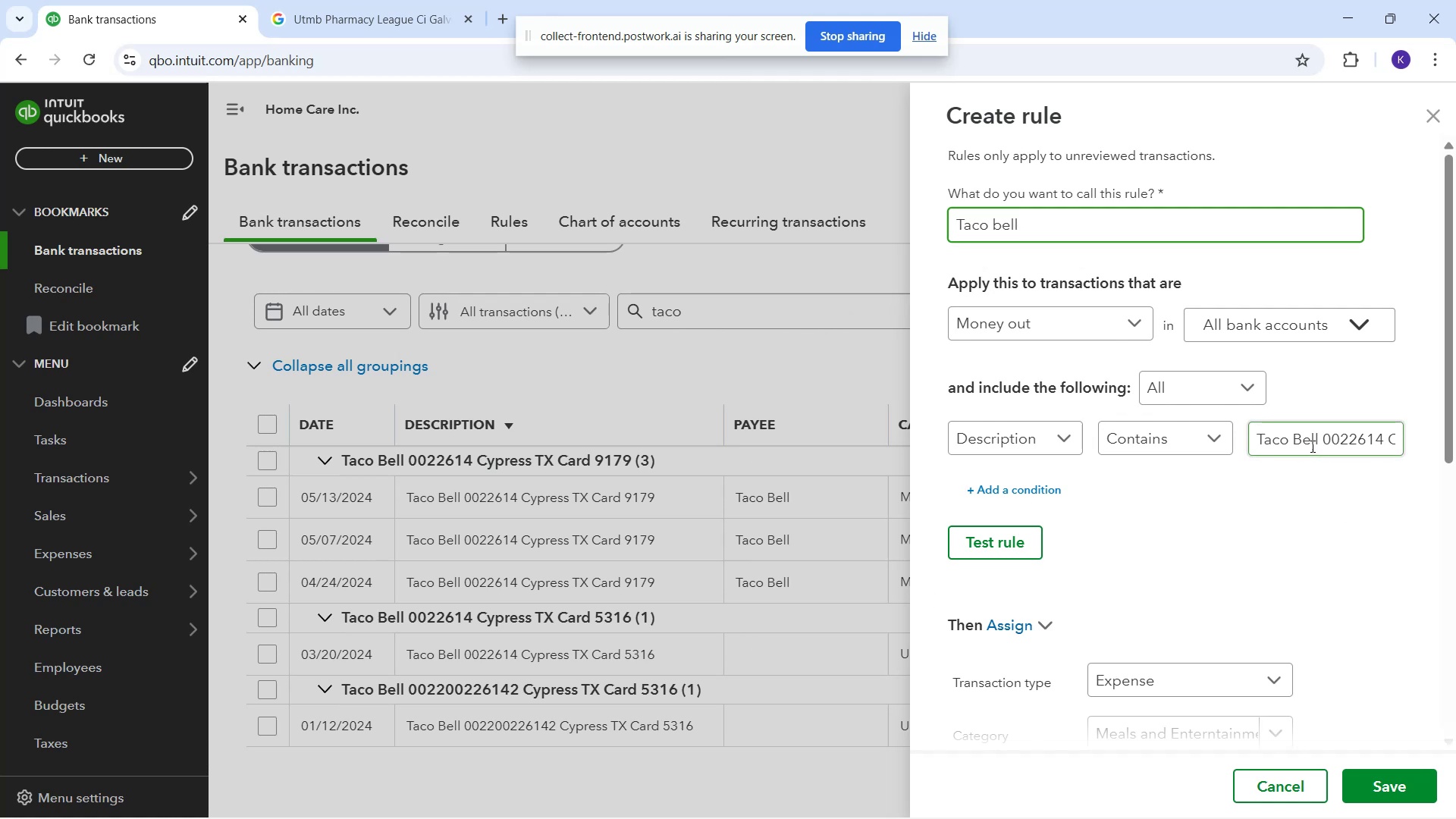 
left_click_drag(start_coordinate=[1316, 444], to_coordinate=[1455, 419])
 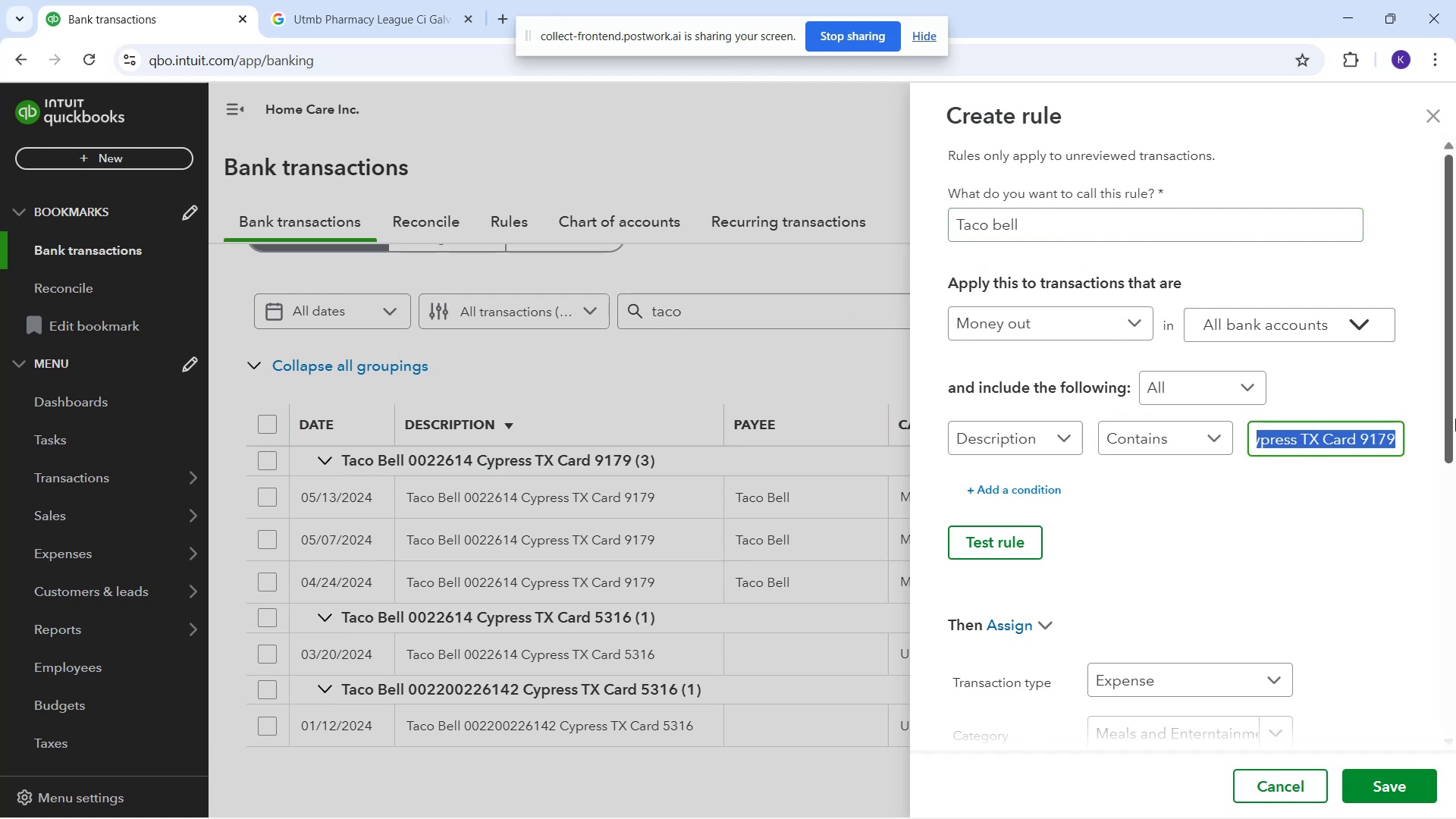 
key(Backspace)
 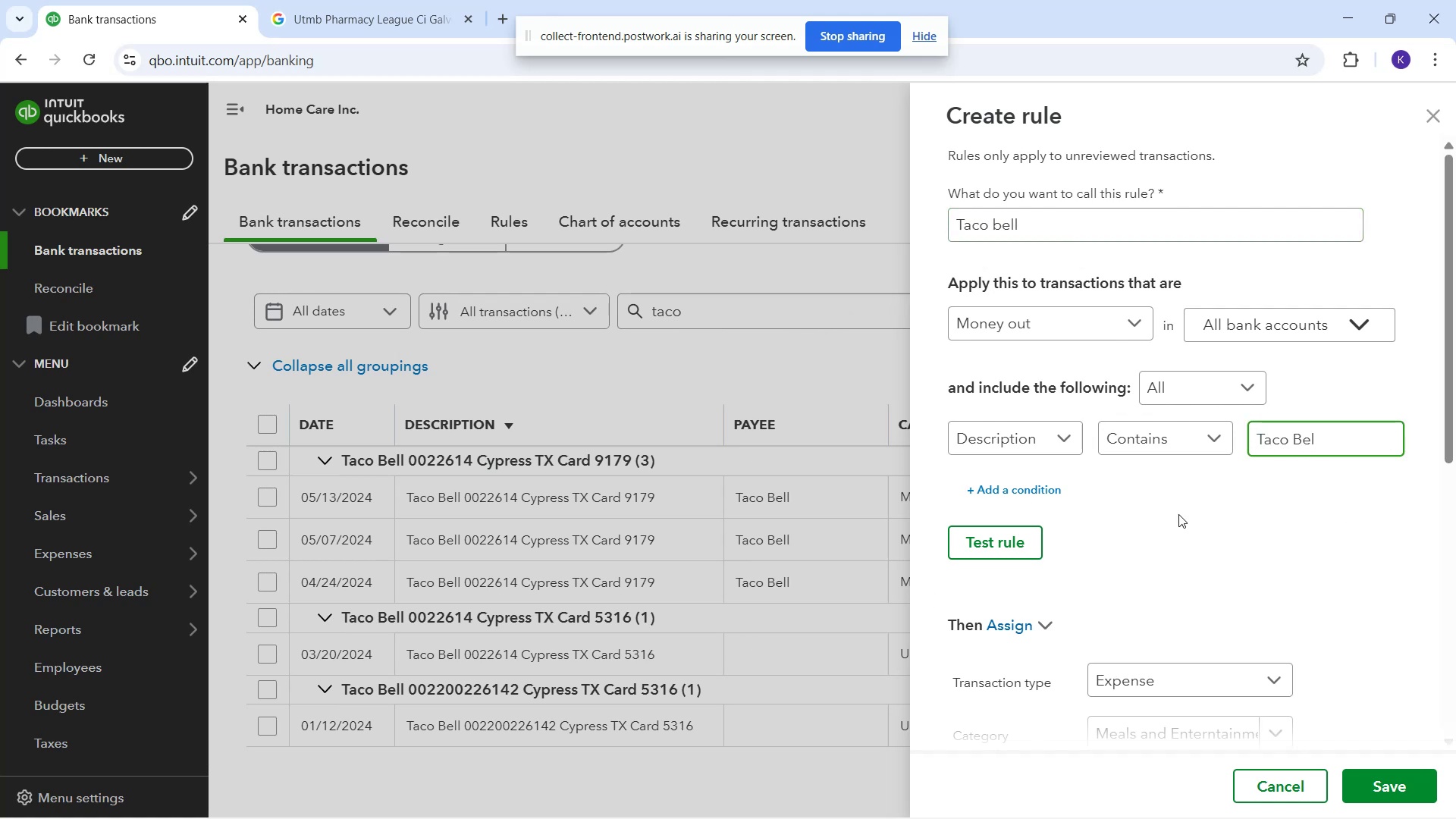 
key(L)
 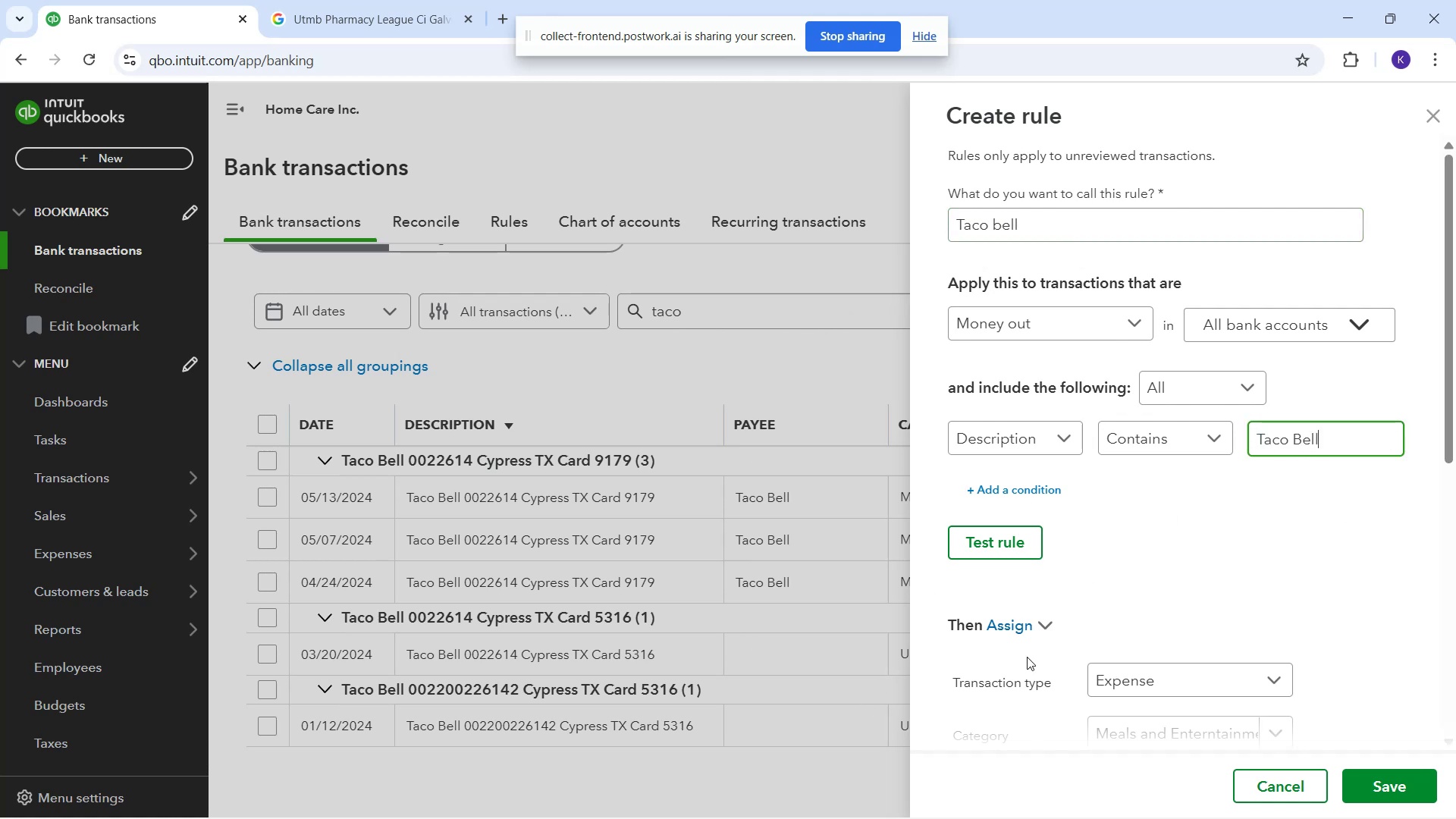 
scroll: coordinate [1045, 661], scroll_direction: down, amount: 10.0
 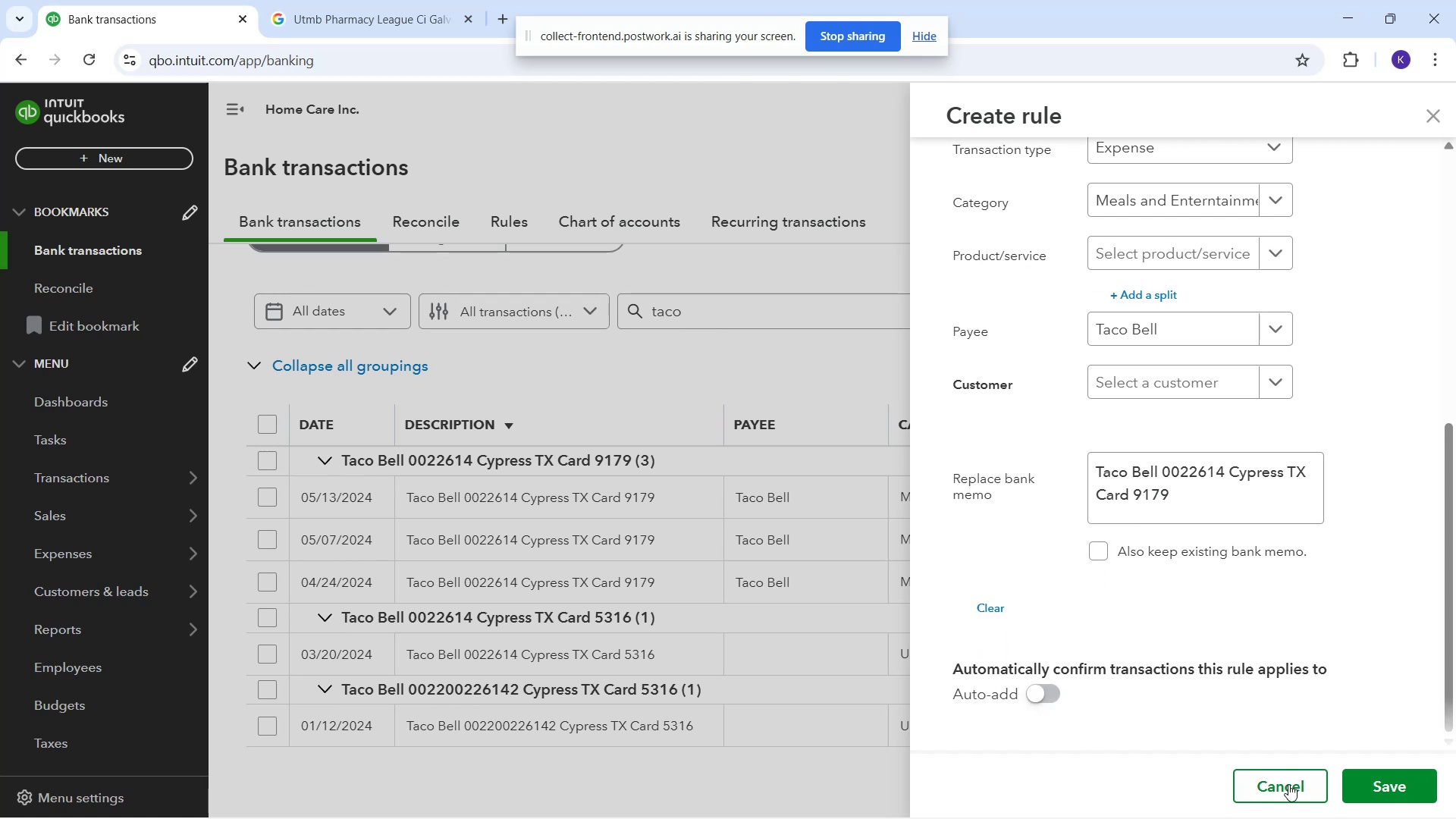 
scroll: coordinate [1242, 695], scroll_direction: up, amount: 11.0
 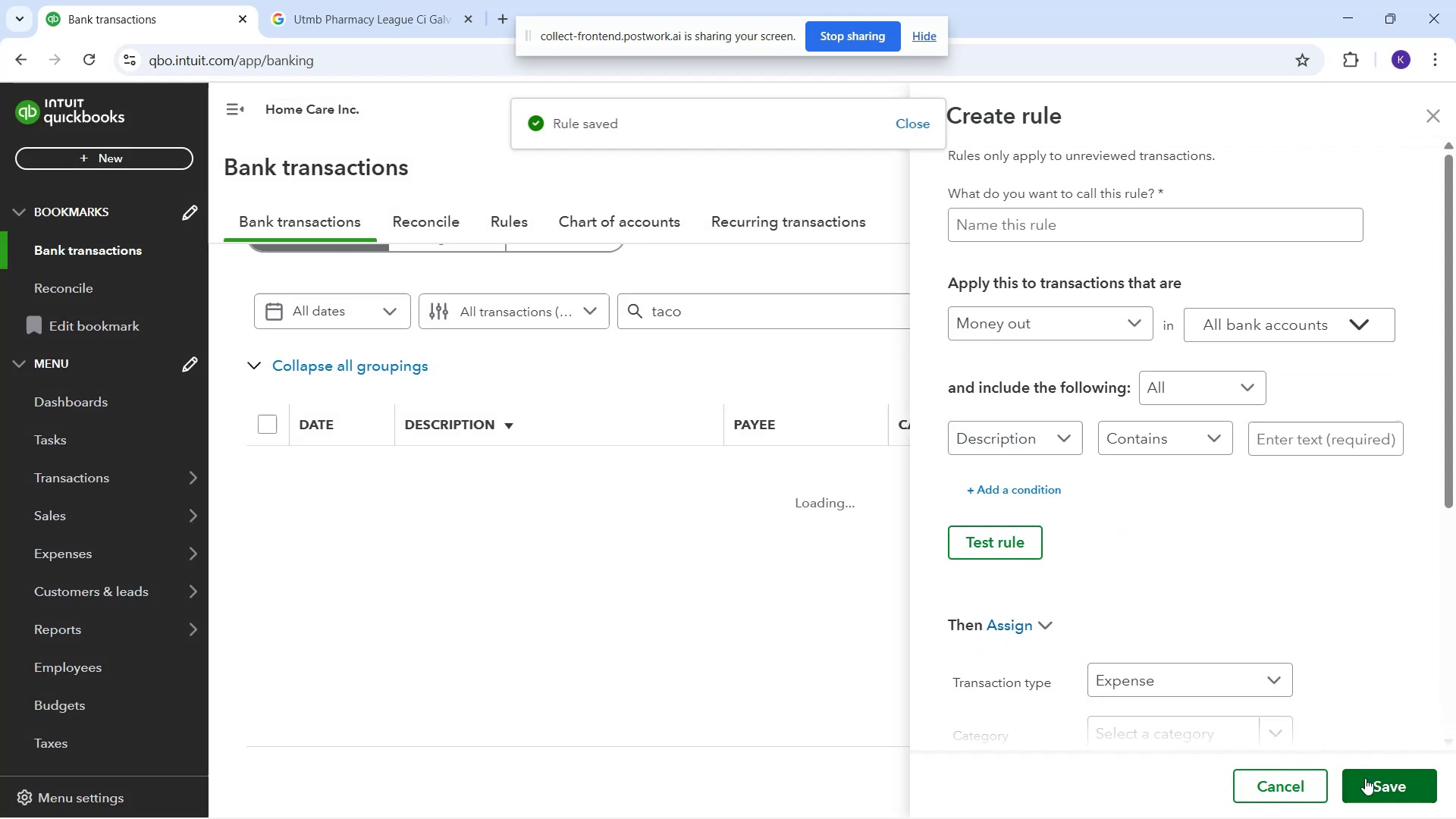 
wait(6.87)
 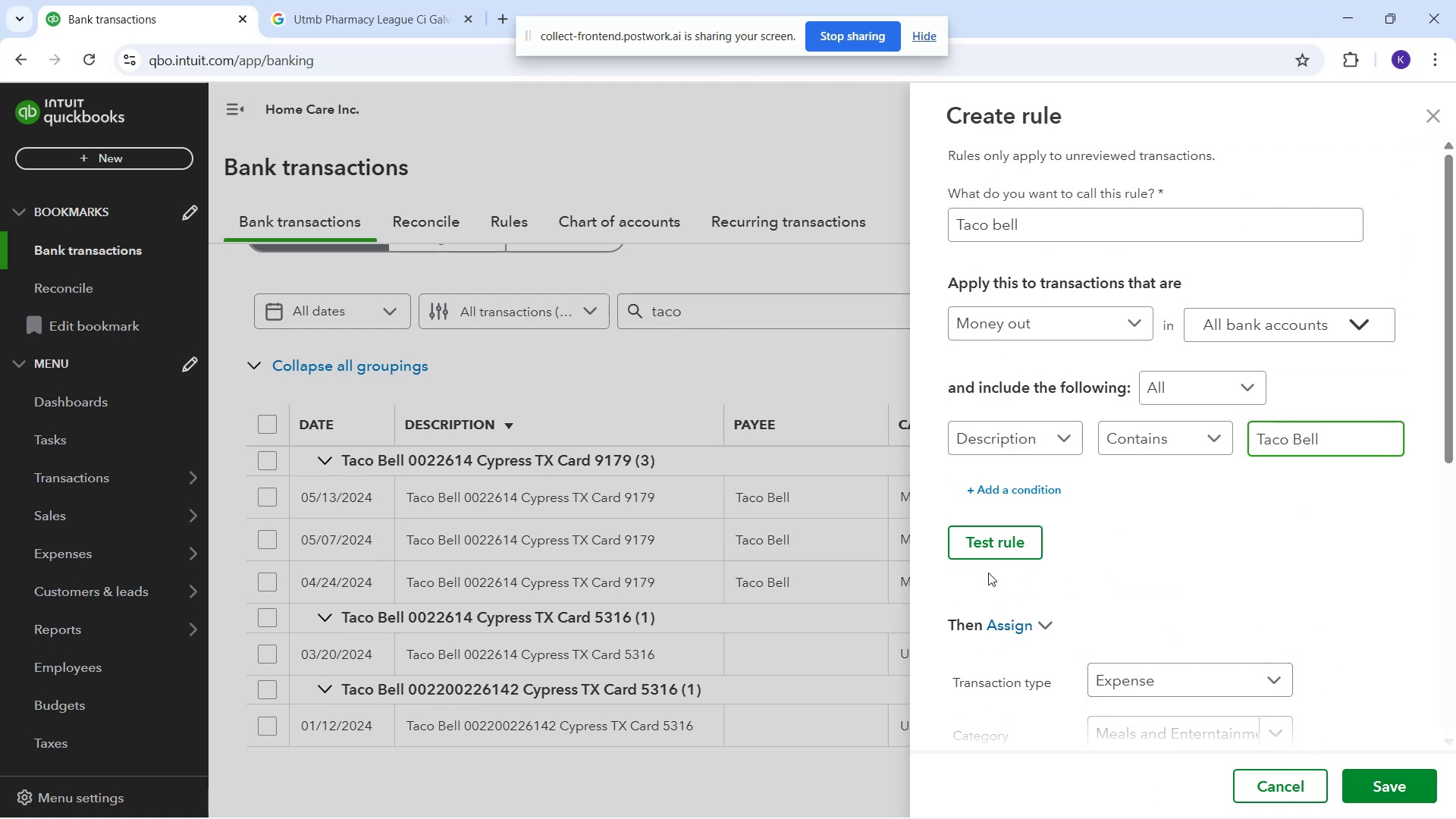 
scroll: coordinate [890, 615], scroll_direction: up, amount: 3.0
 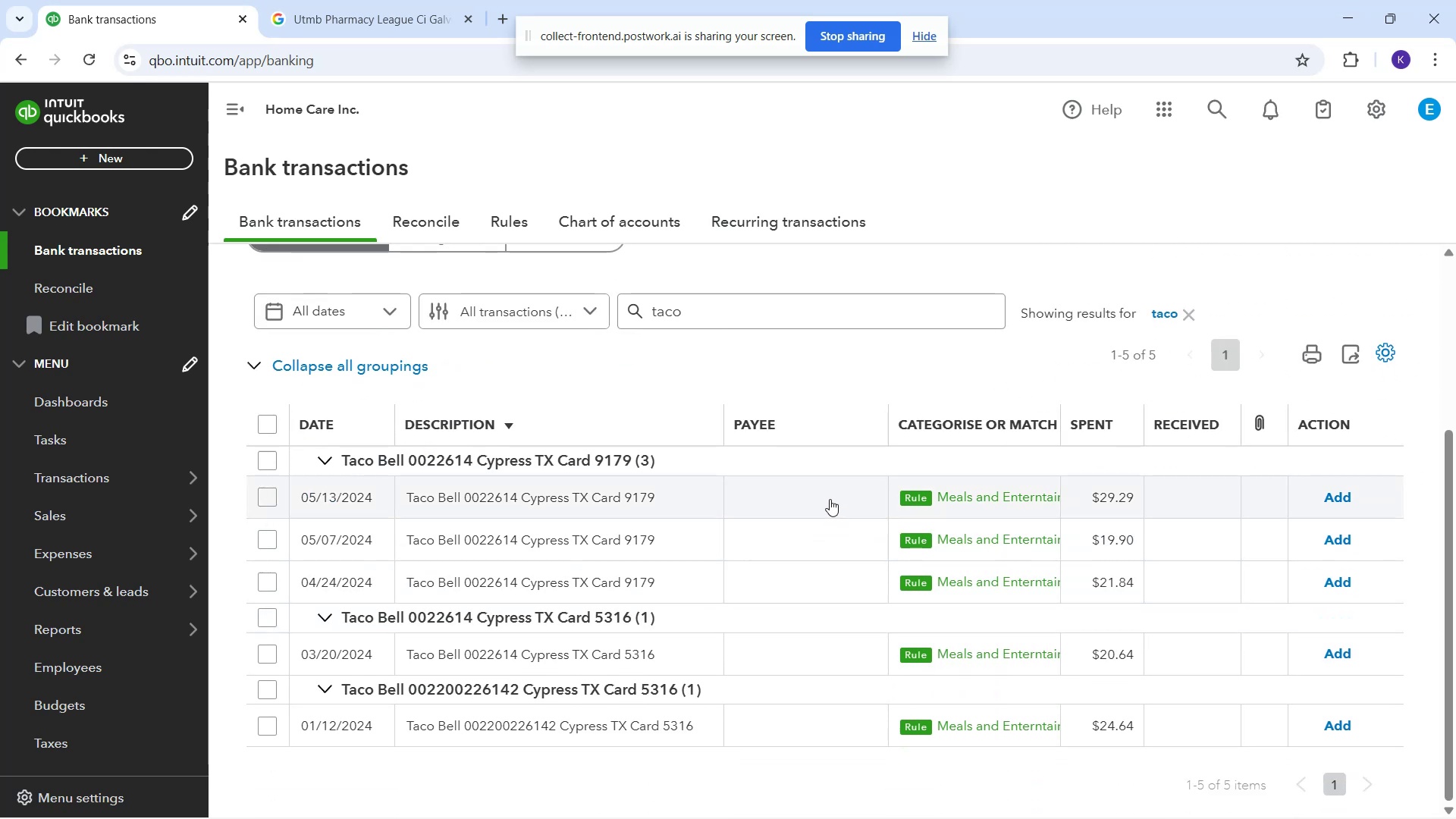 
left_click([830, 494])
 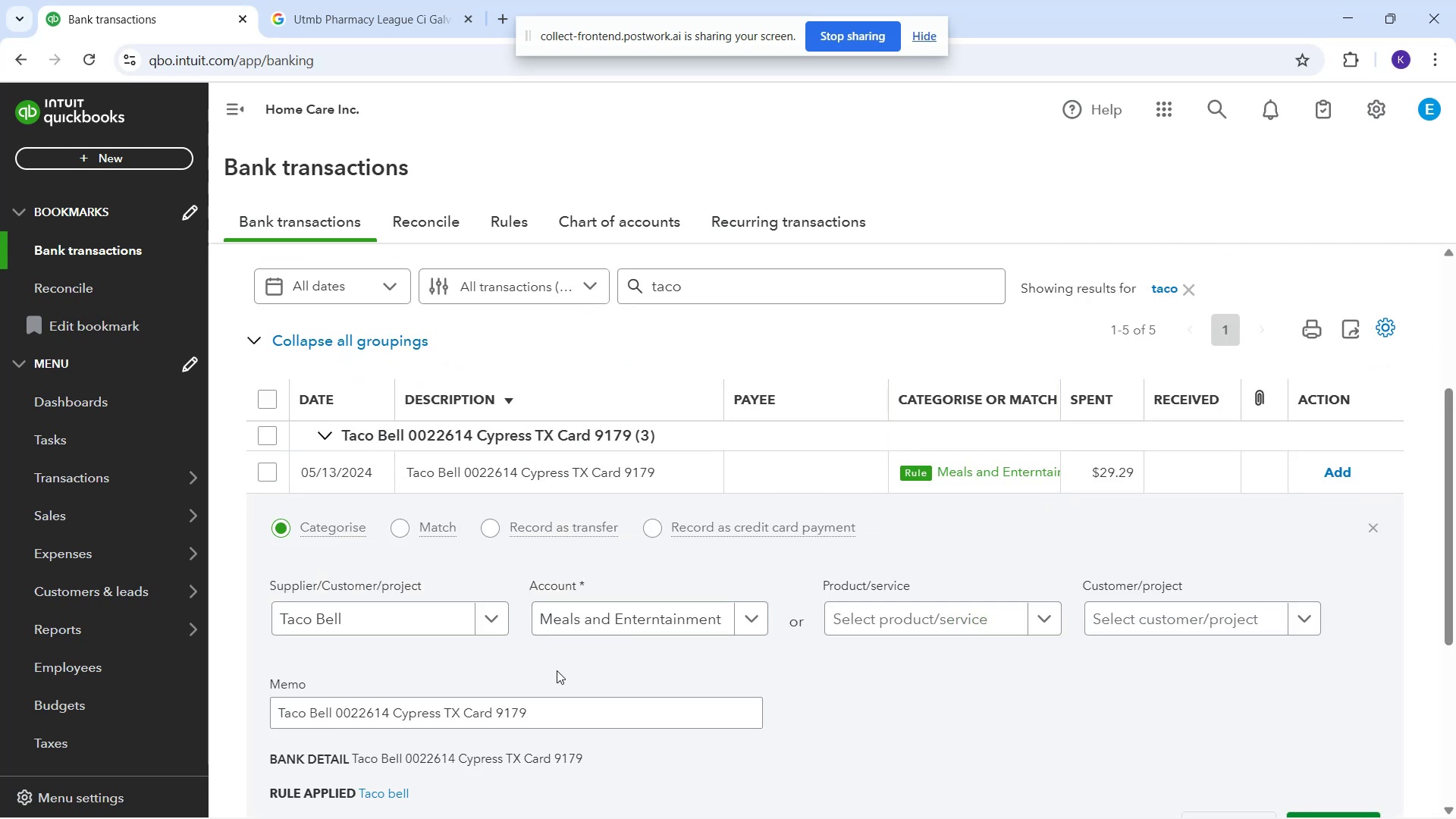 
scroll: coordinate [1096, 672], scroll_direction: down, amount: 2.0
 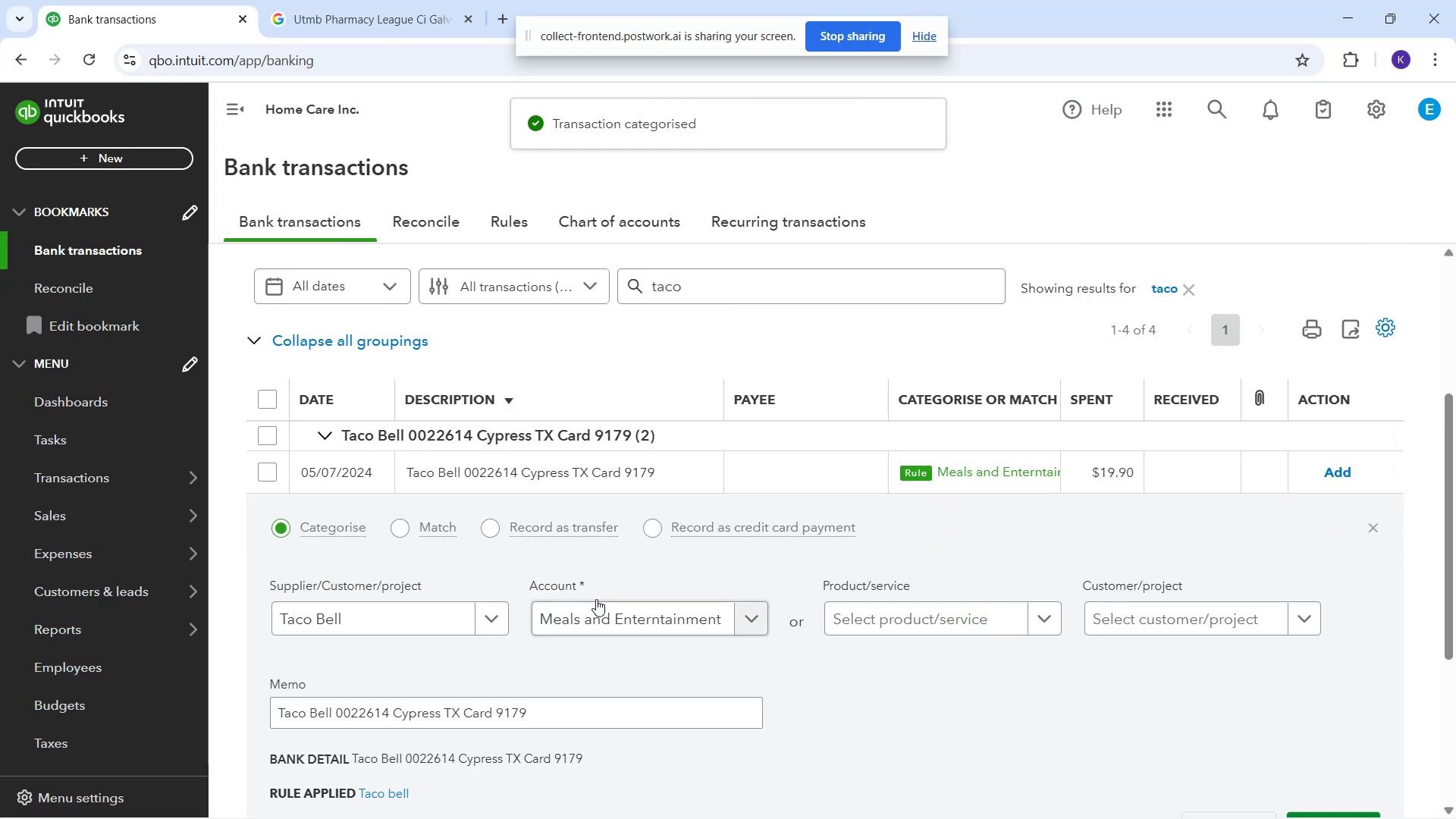 
double_click([450, 620])
 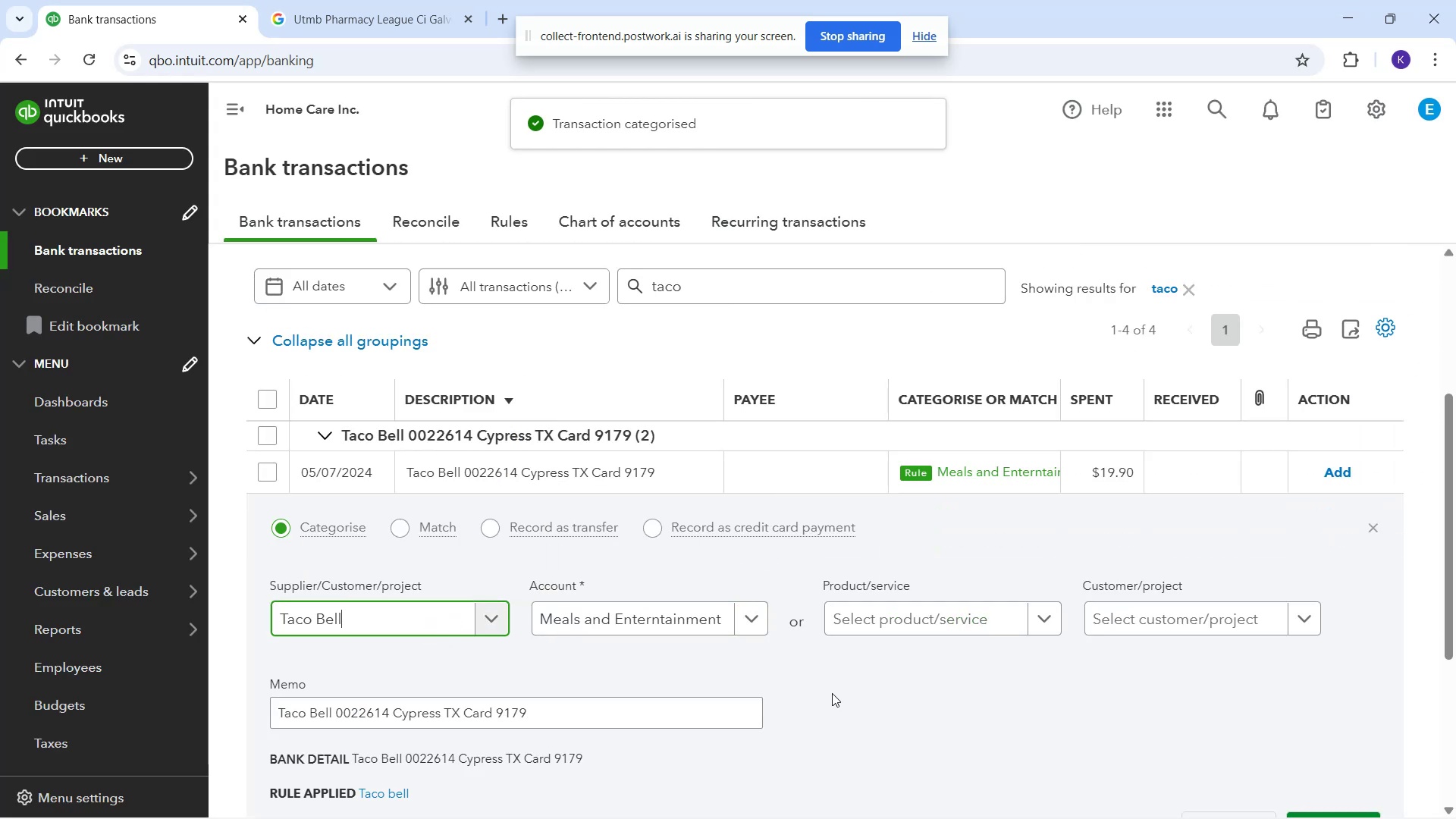 
scroll: coordinate [1138, 671], scroll_direction: down, amount: 1.0
 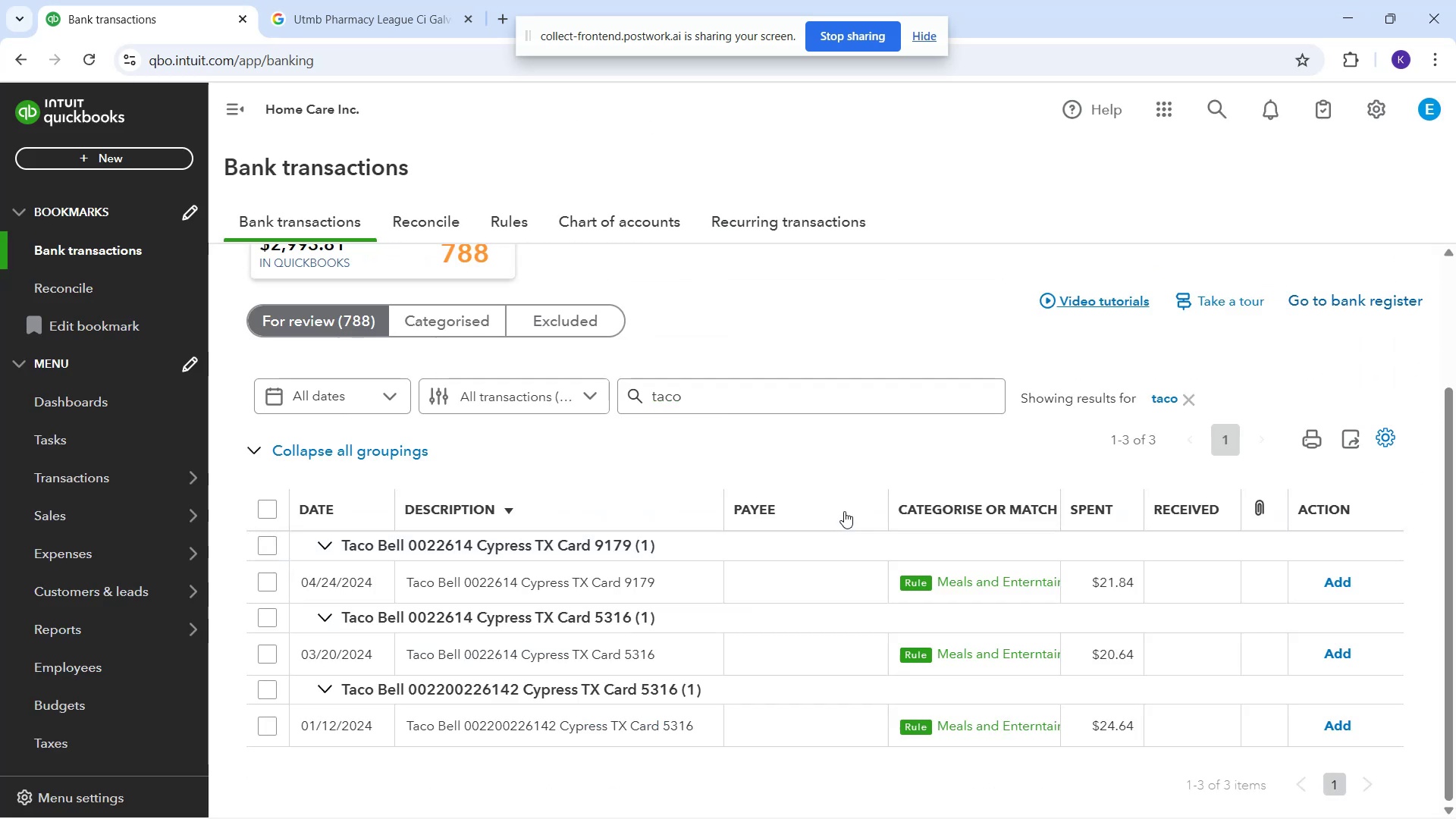 
left_click([845, 575])
 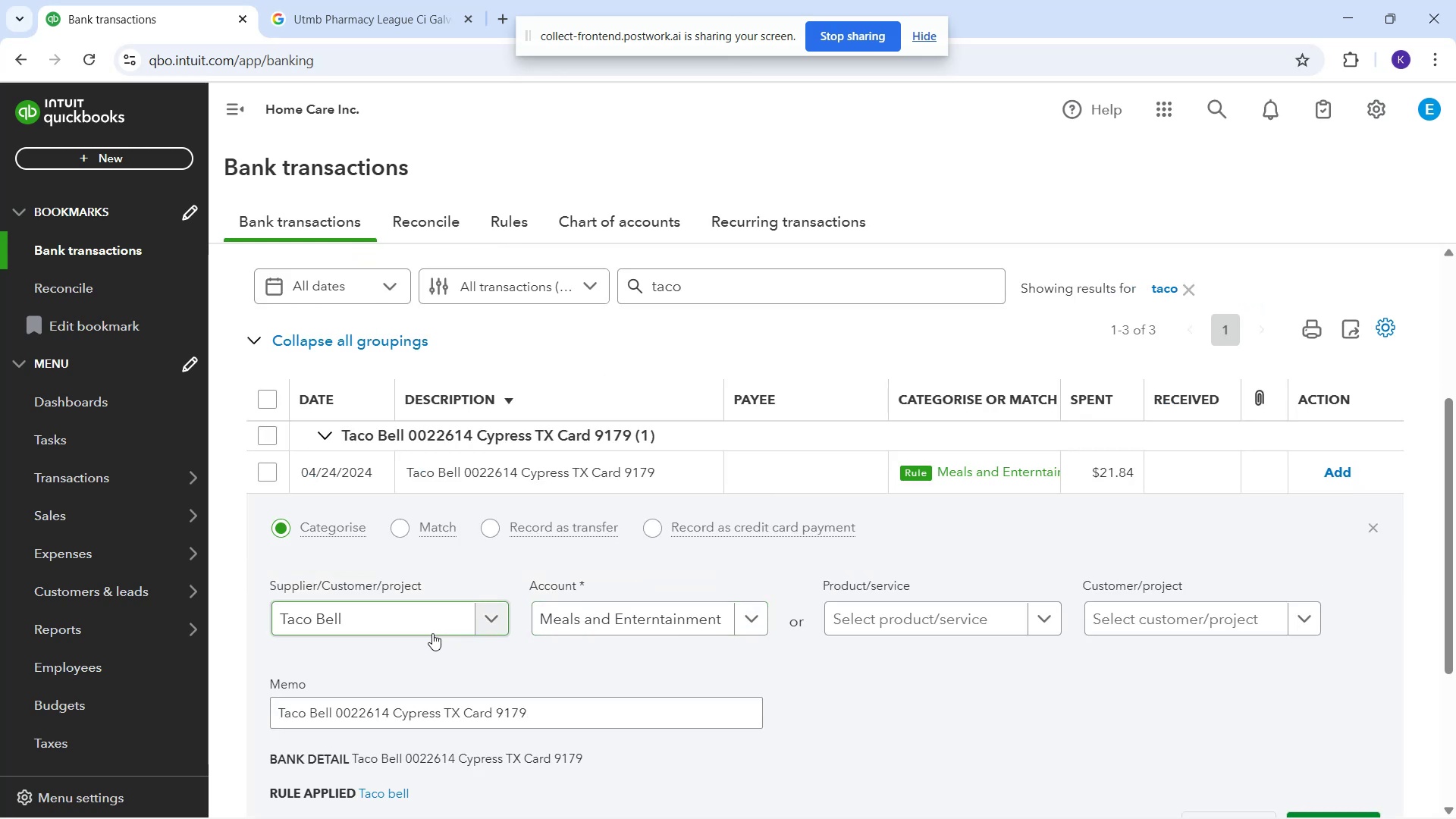 
double_click([427, 627])
 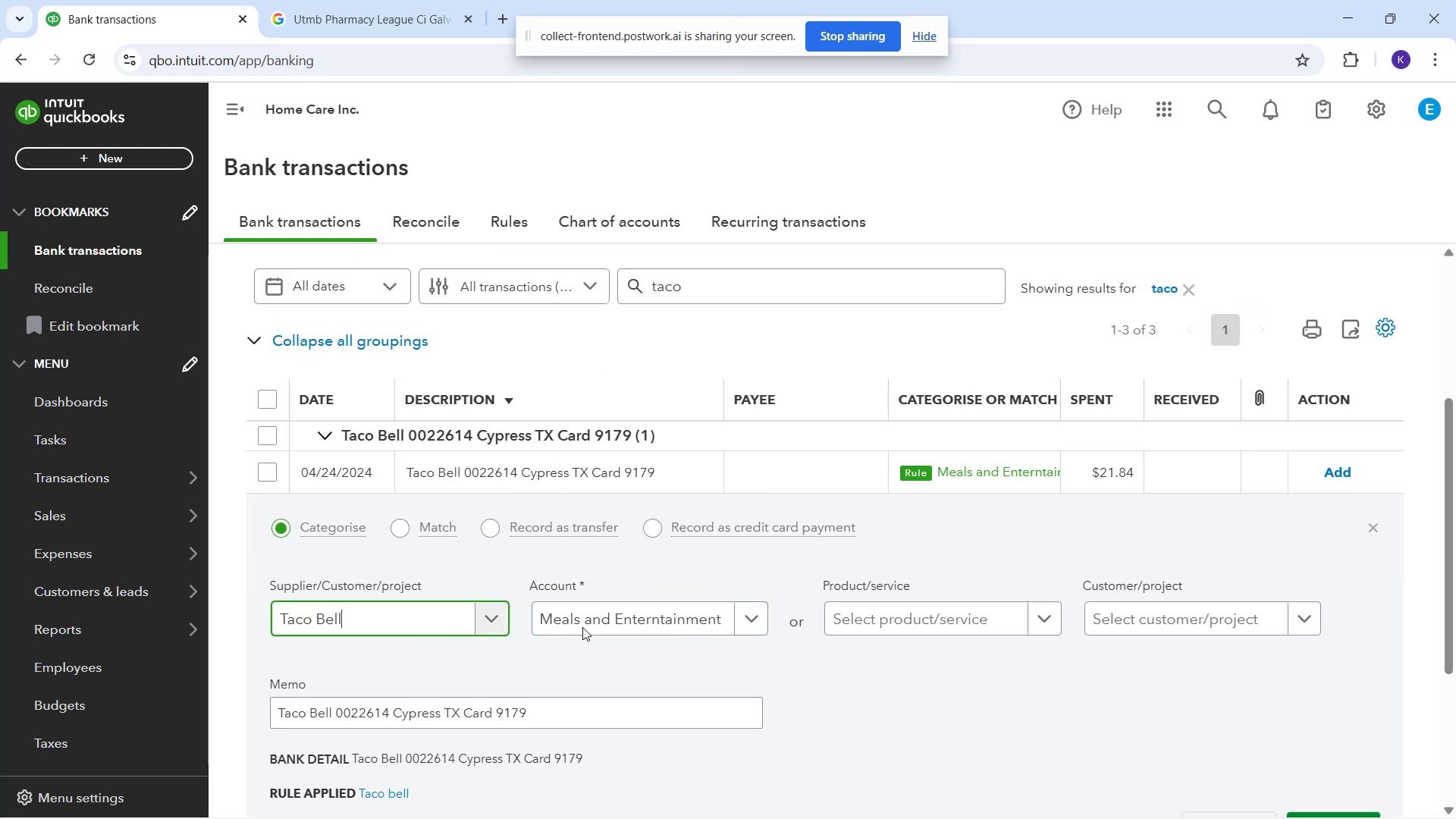 
scroll: coordinate [1166, 628], scroll_direction: down, amount: 2.0
 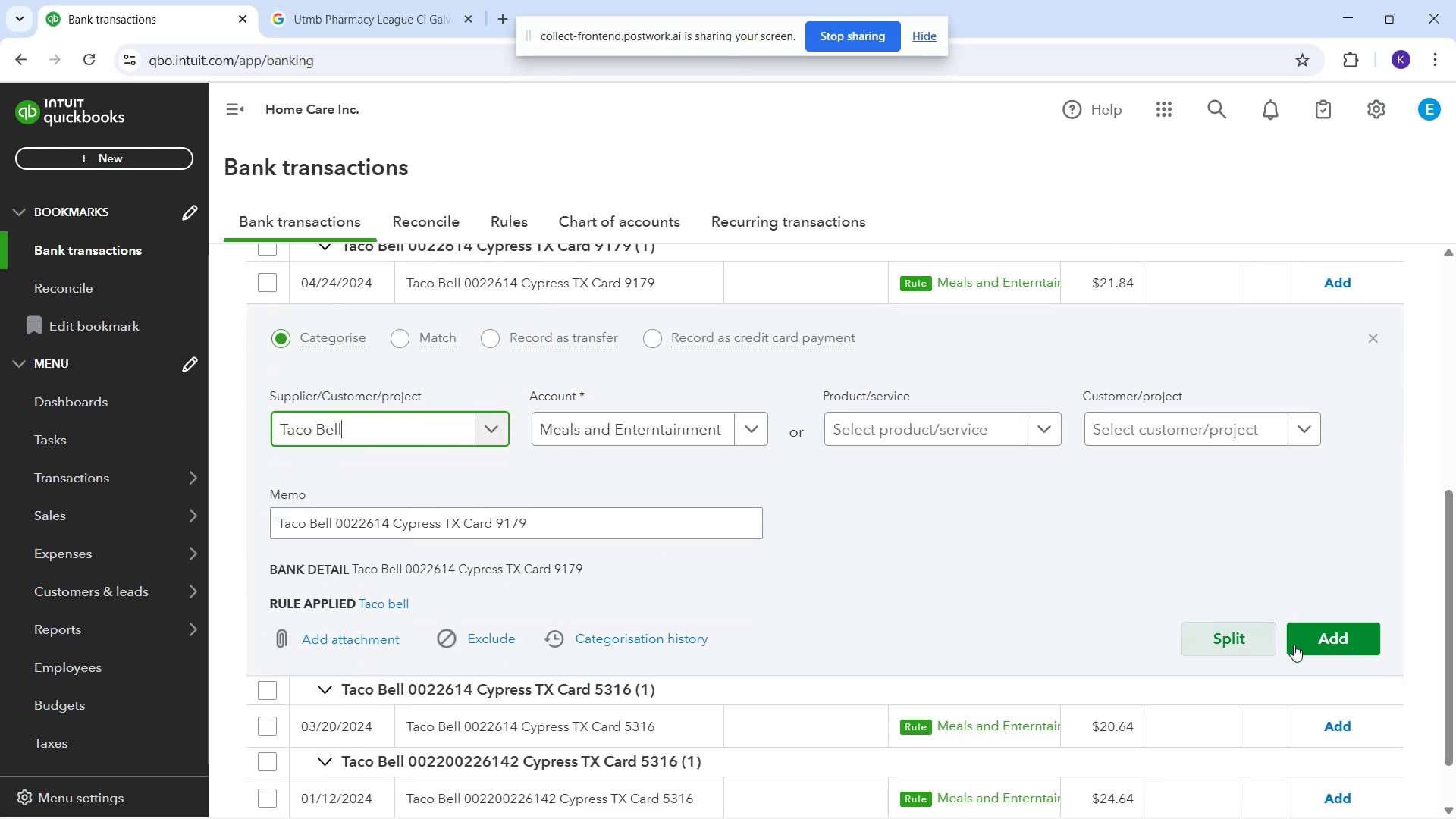 
left_click([1308, 639])
 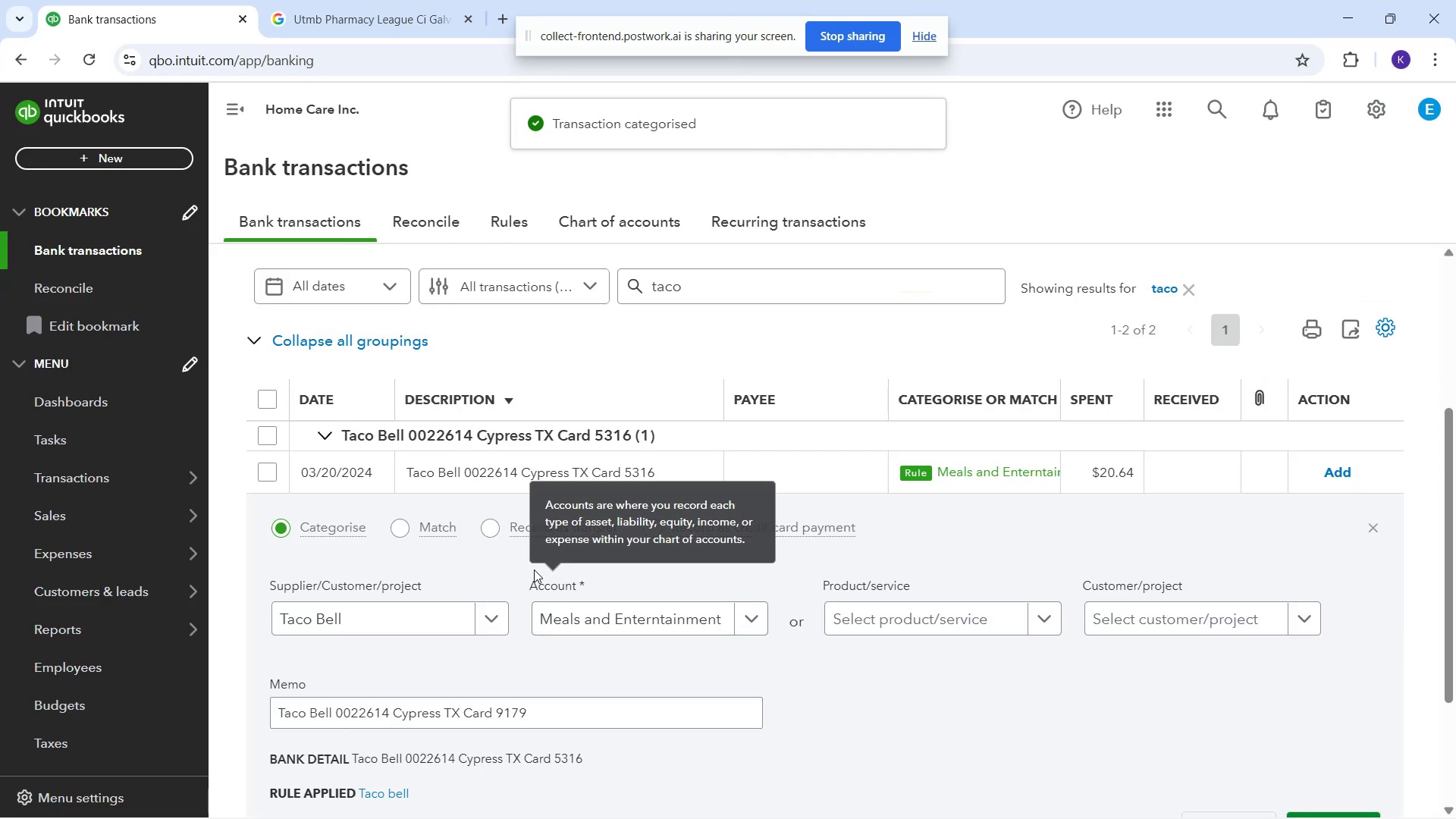 
double_click([457, 622])
 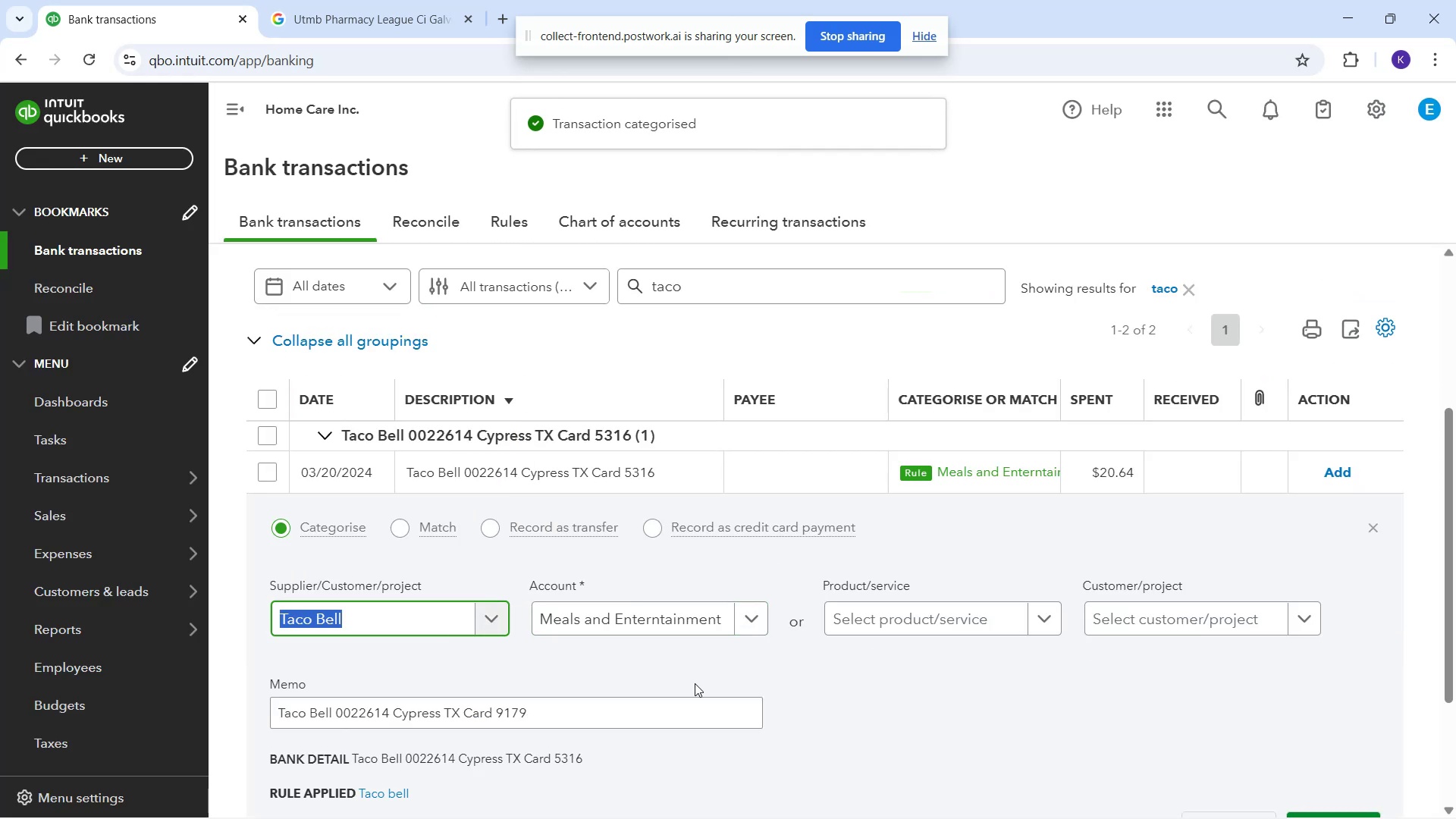 
scroll: coordinate [952, 699], scroll_direction: down, amount: 3.0
 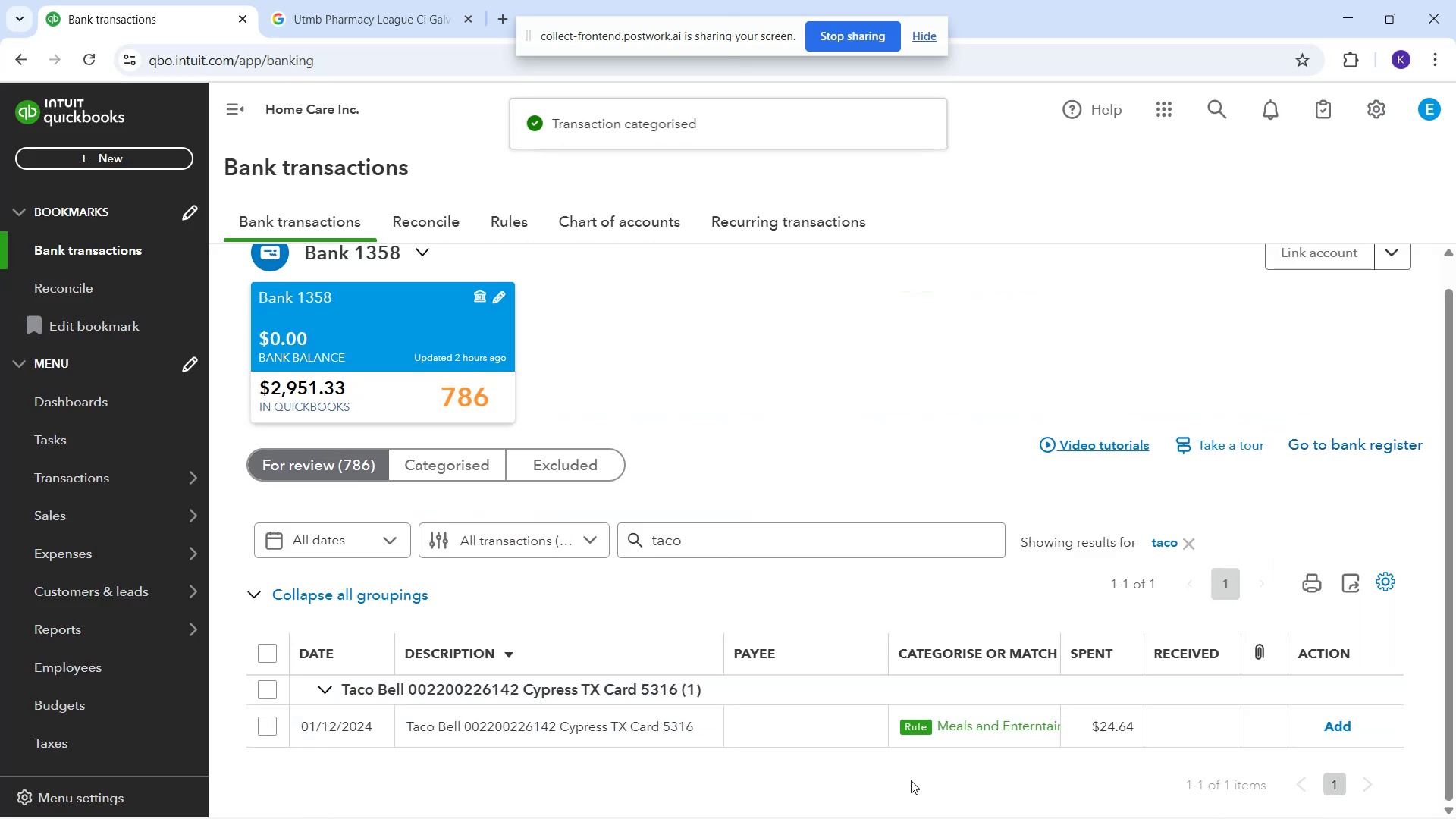 
left_click([809, 729])
 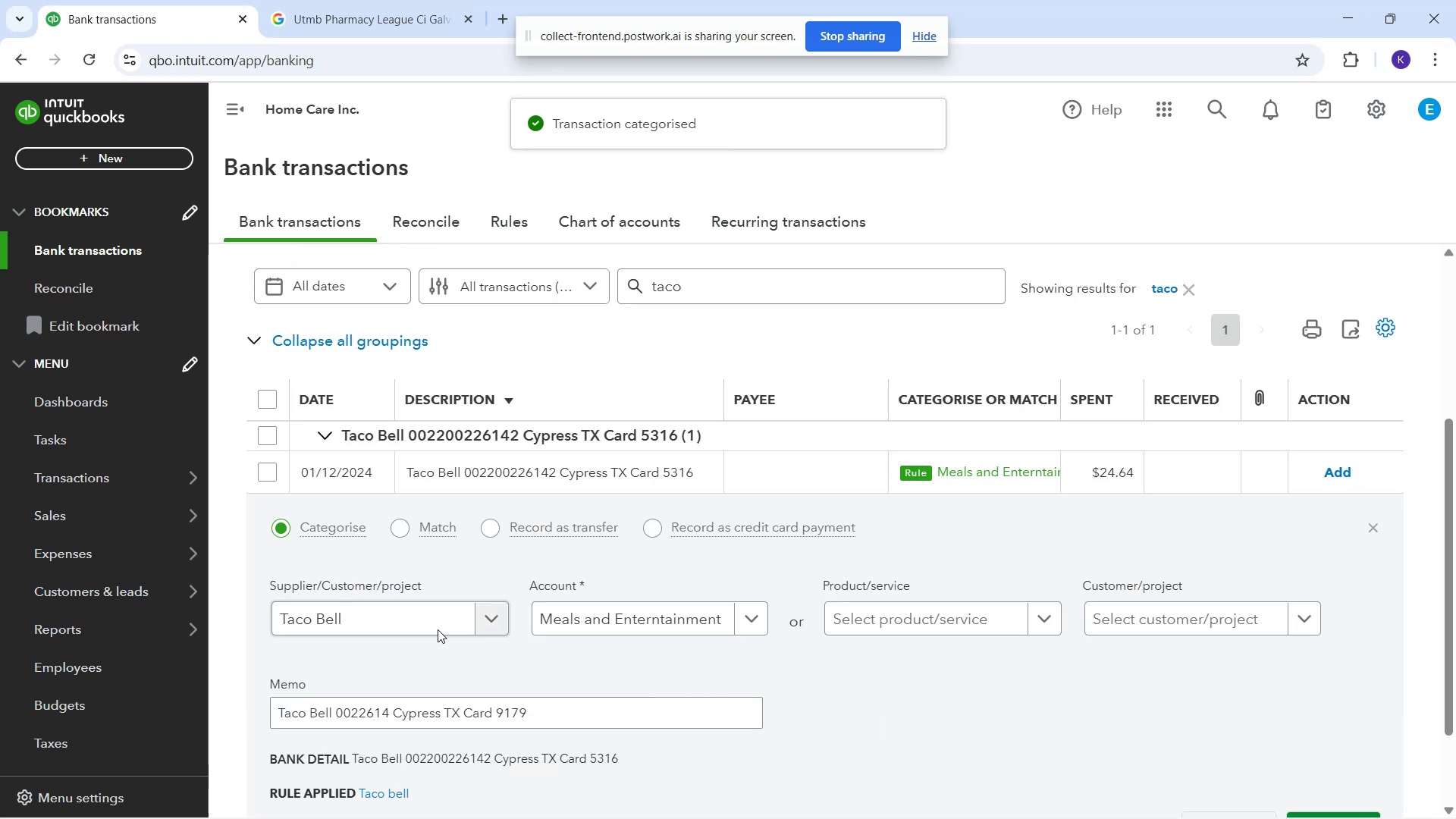 
left_click([430, 613])
 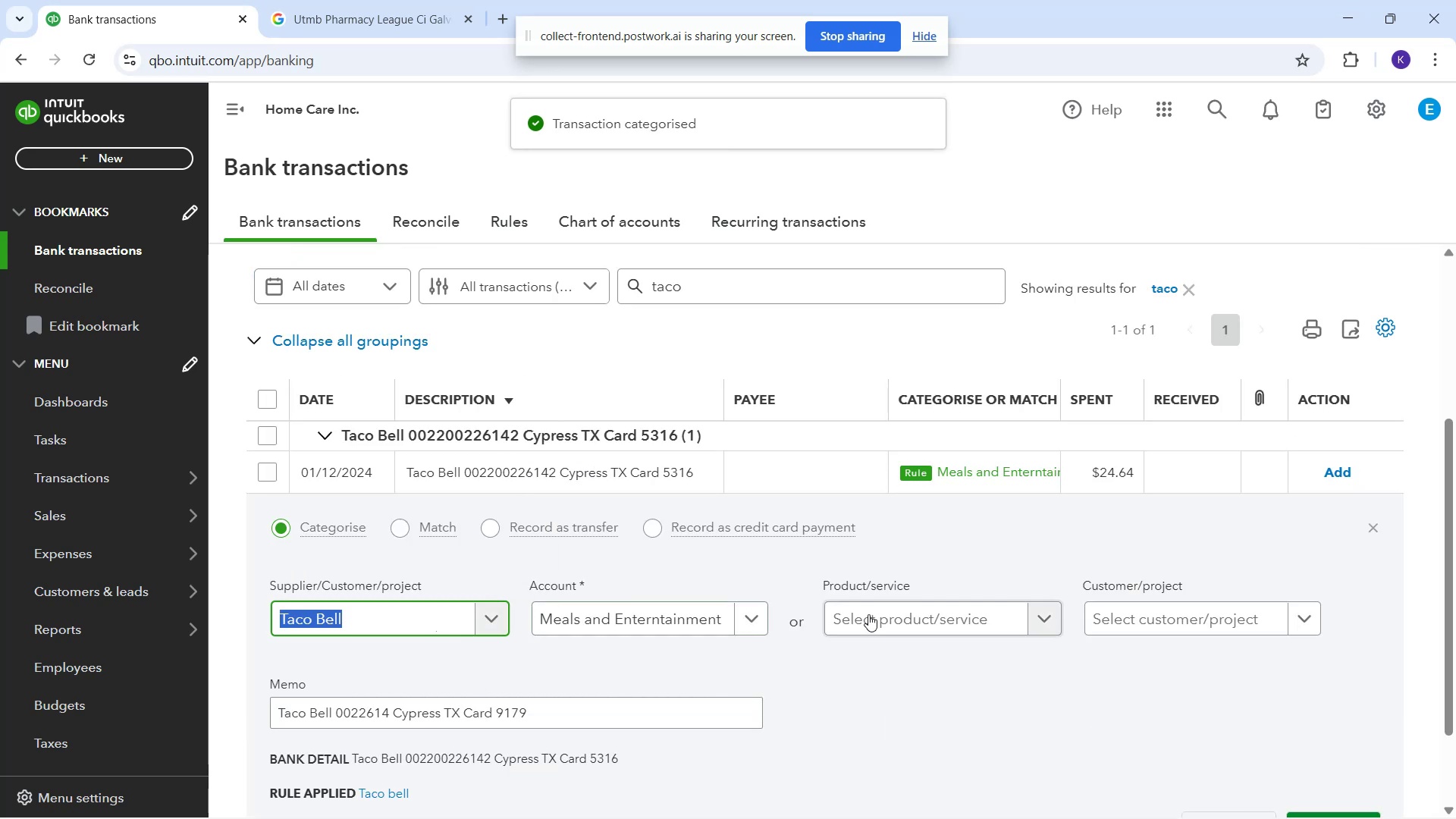 
scroll: coordinate [1202, 680], scroll_direction: down, amount: 1.0
 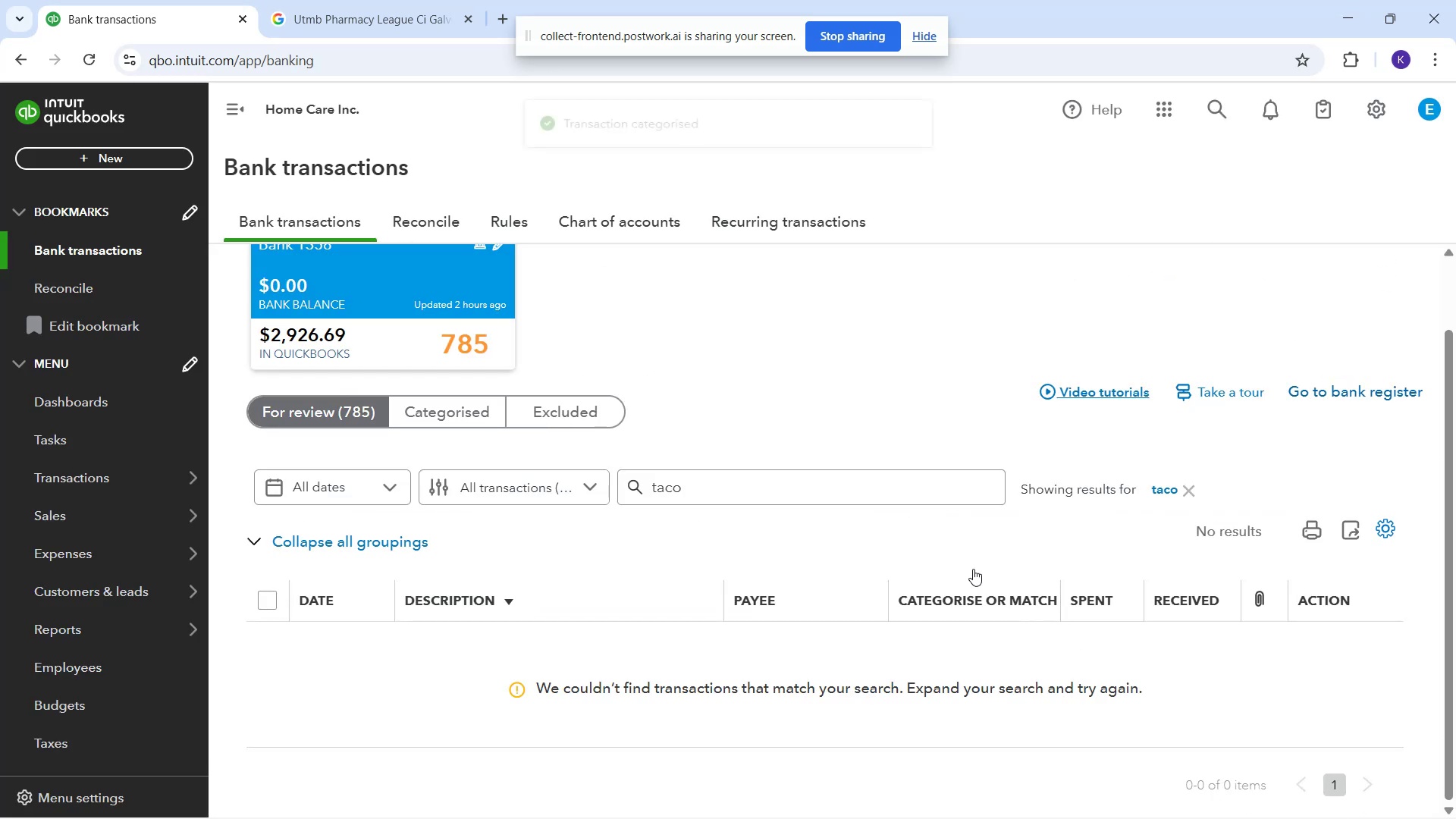 
left_click_drag(start_coordinate=[761, 479], to_coordinate=[583, 459])
 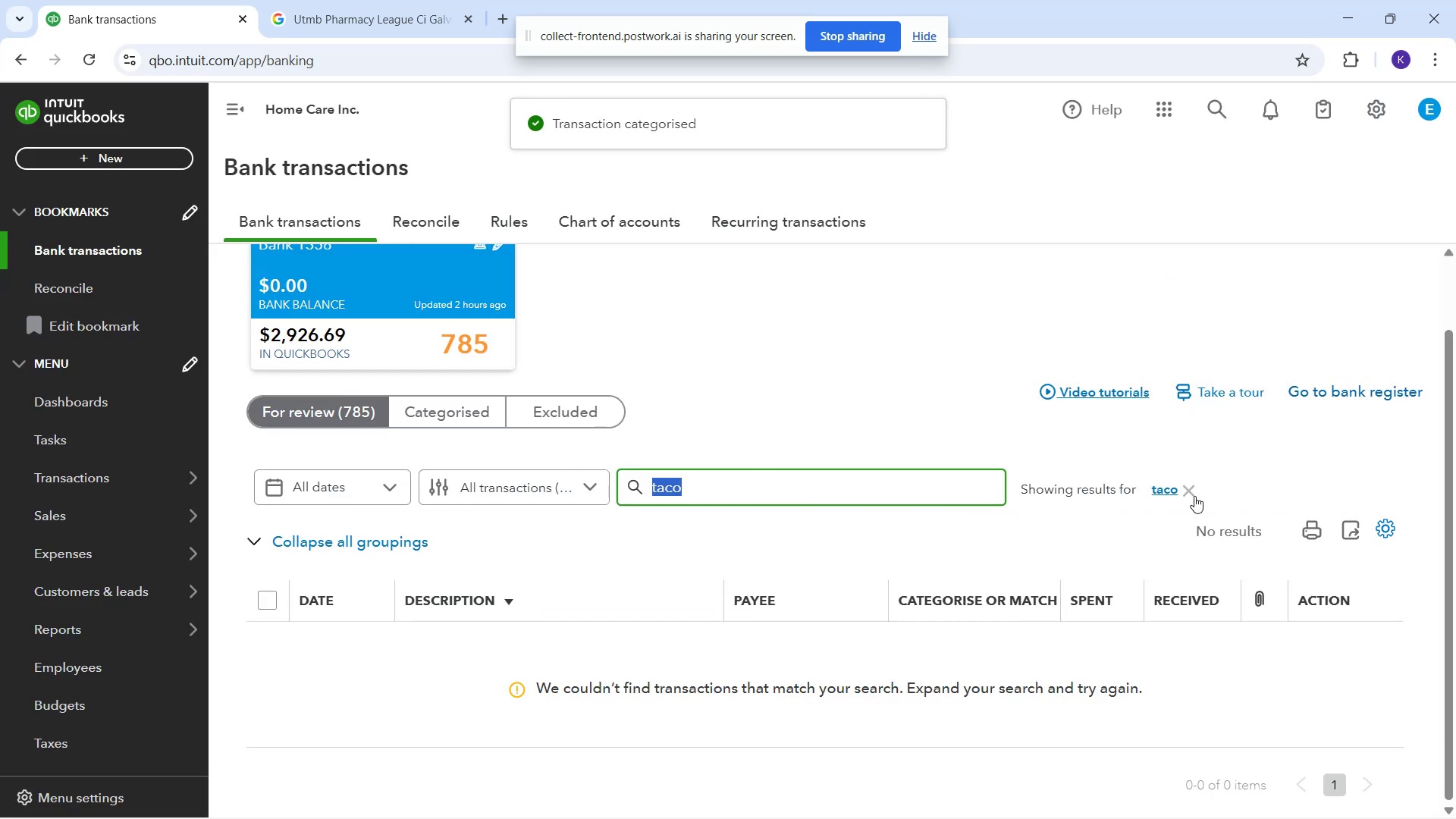 
left_click([1188, 491])
 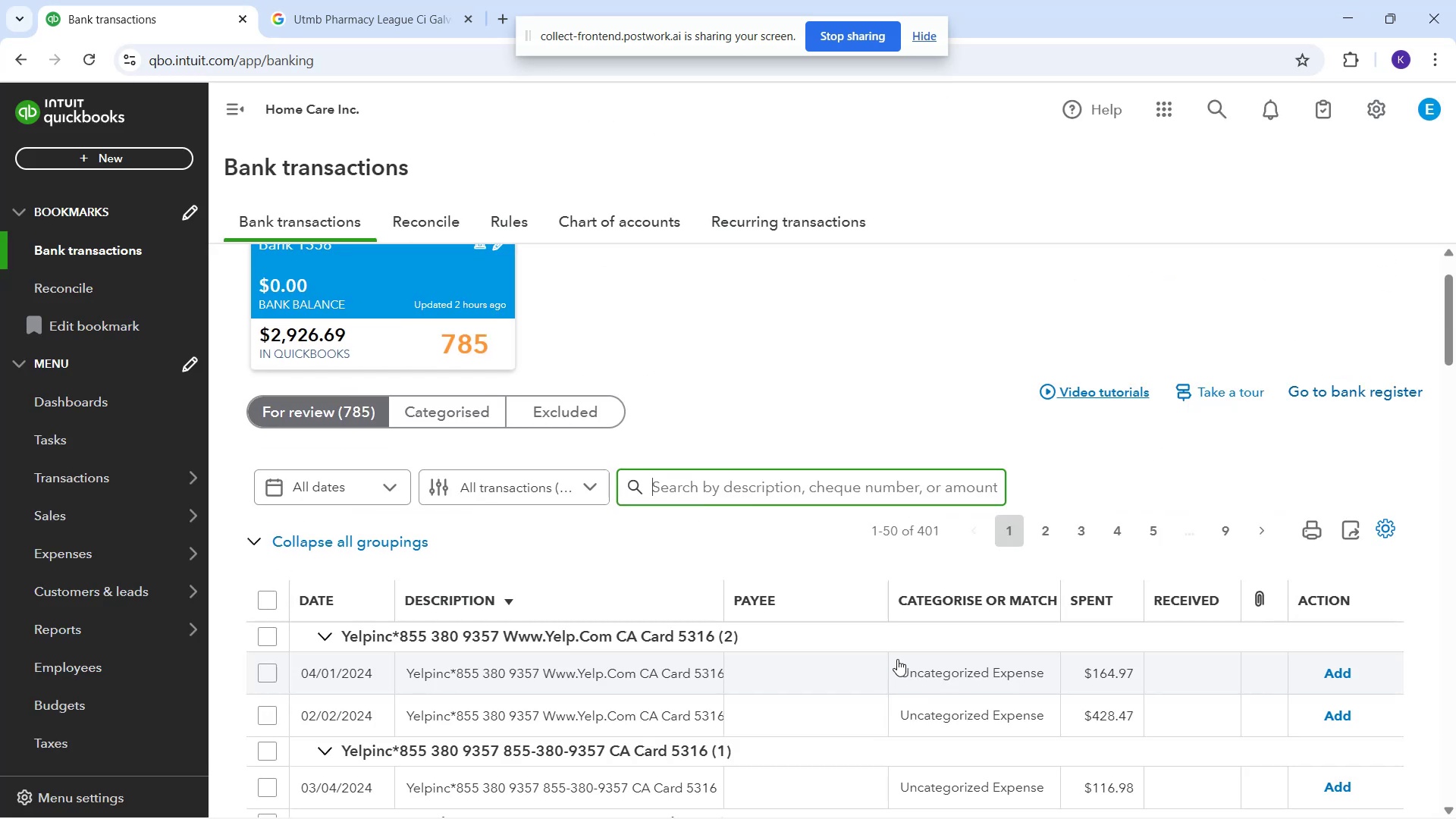 
scroll: coordinate [790, 695], scroll_direction: down, amount: 23.0
 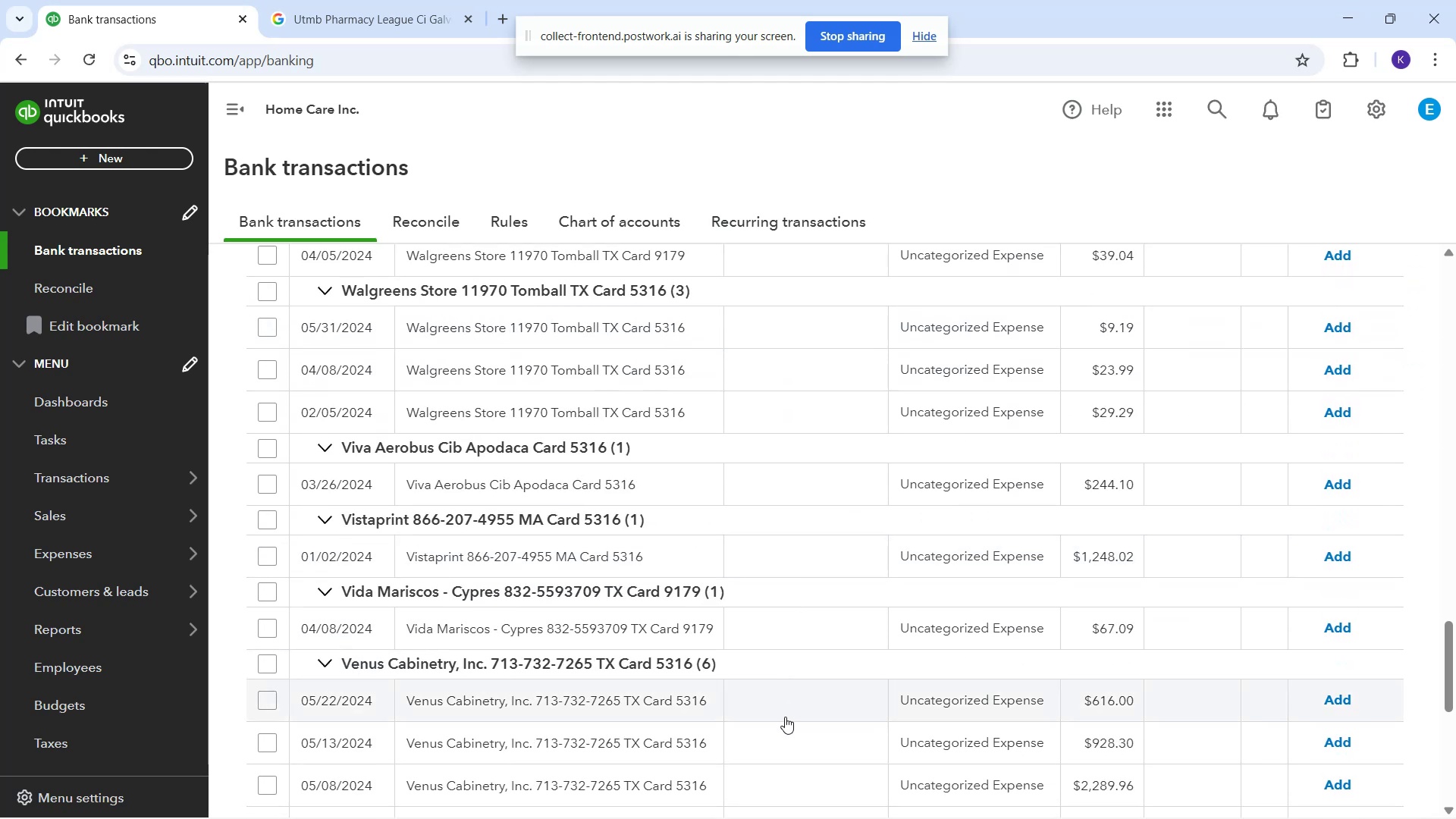 
scroll: coordinate [930, 745], scroll_direction: down, amount: 11.0
 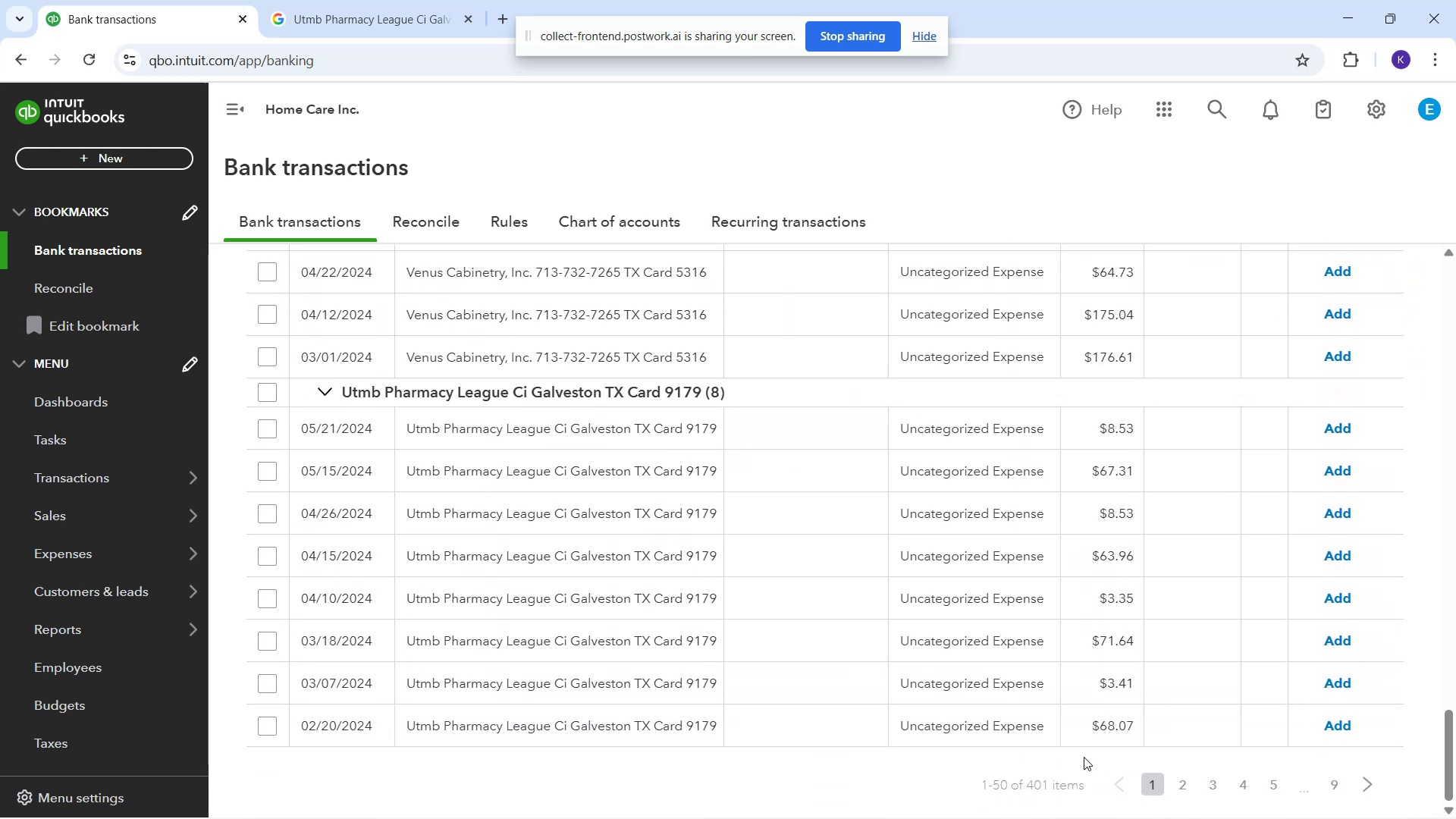 
scroll: coordinate [840, 691], scroll_direction: up, amount: 2.0
 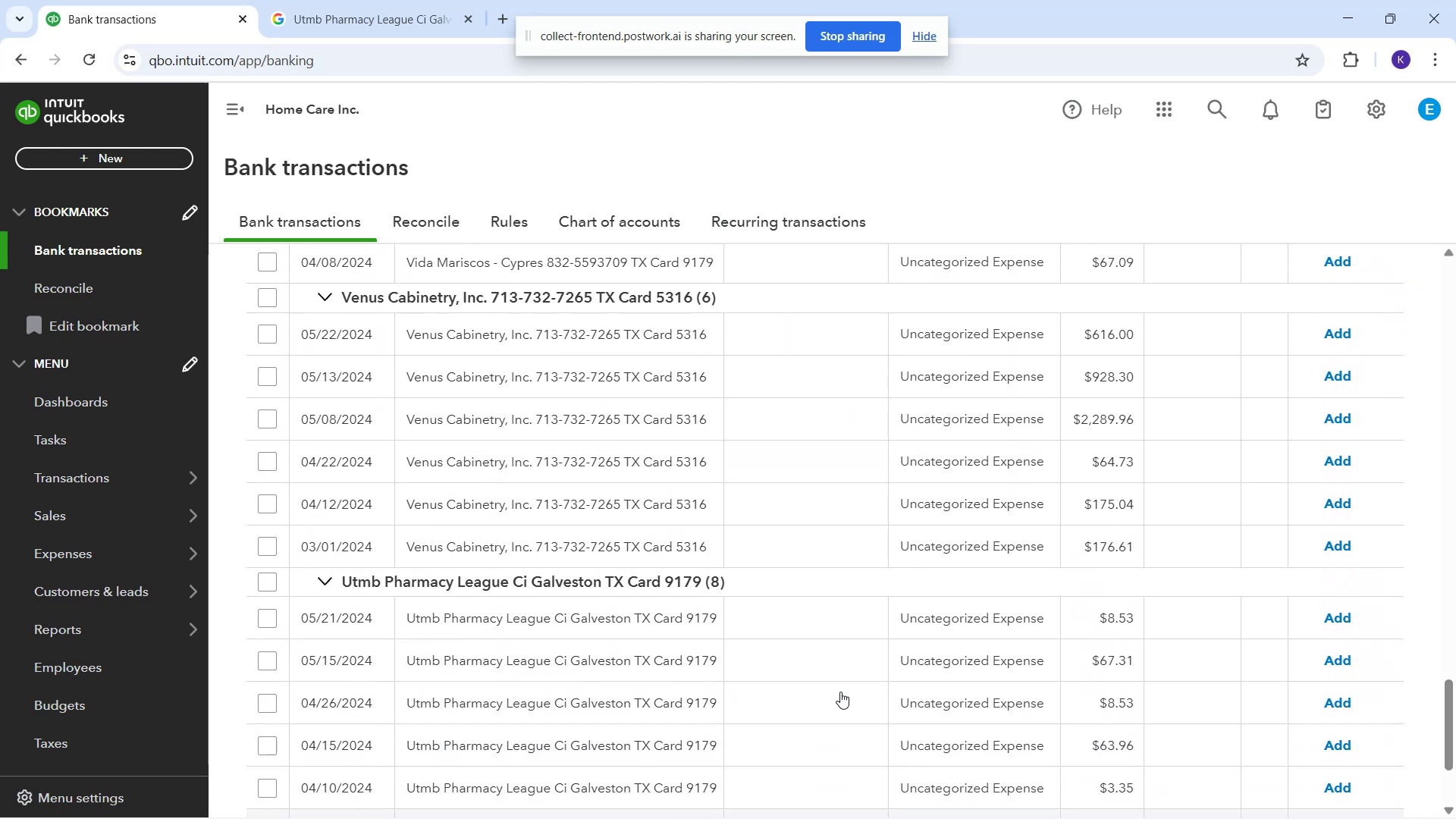 
scroll: coordinate [847, 693], scroll_direction: down, amount: 3.0
 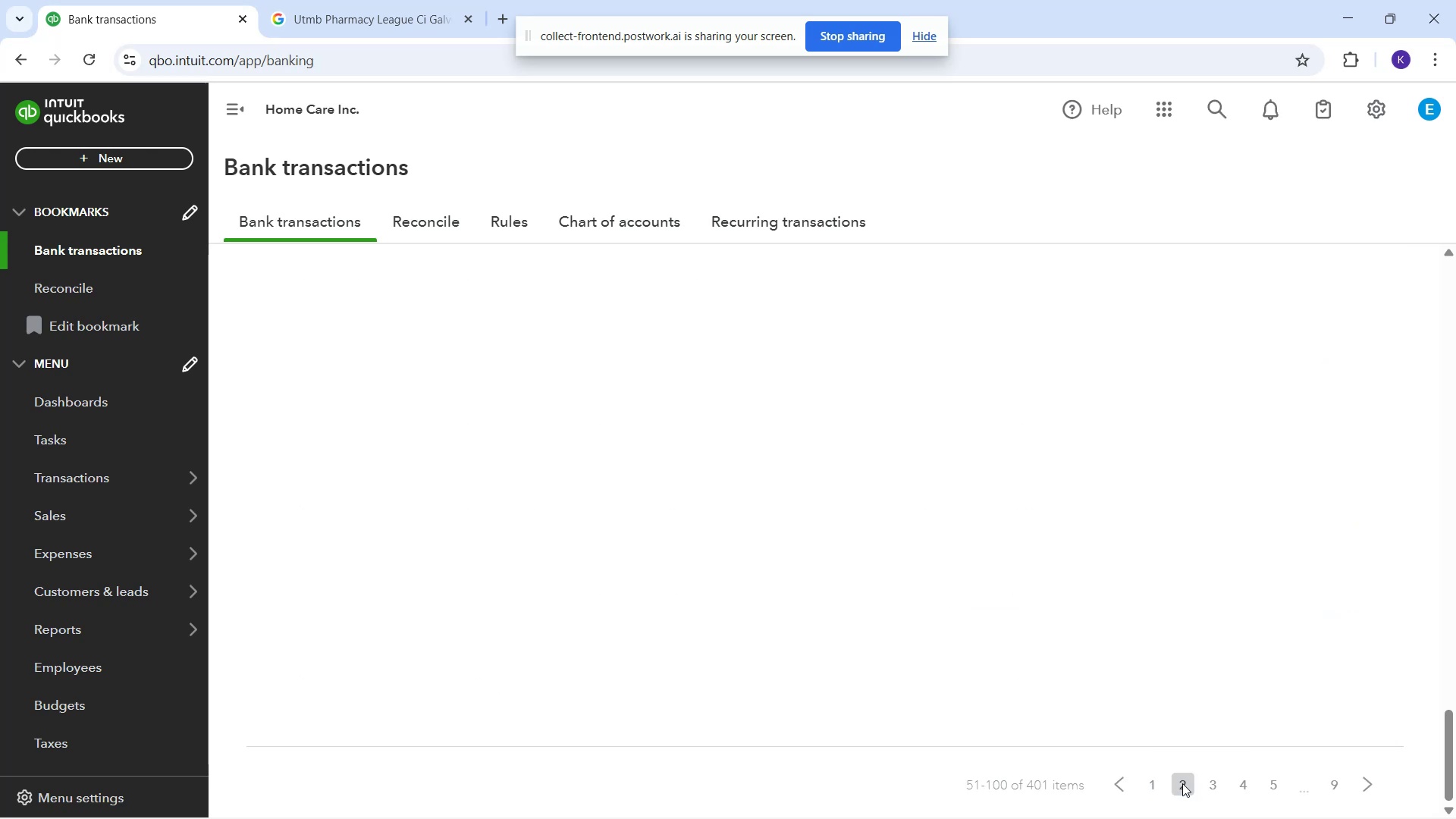 
wait(5.57)
 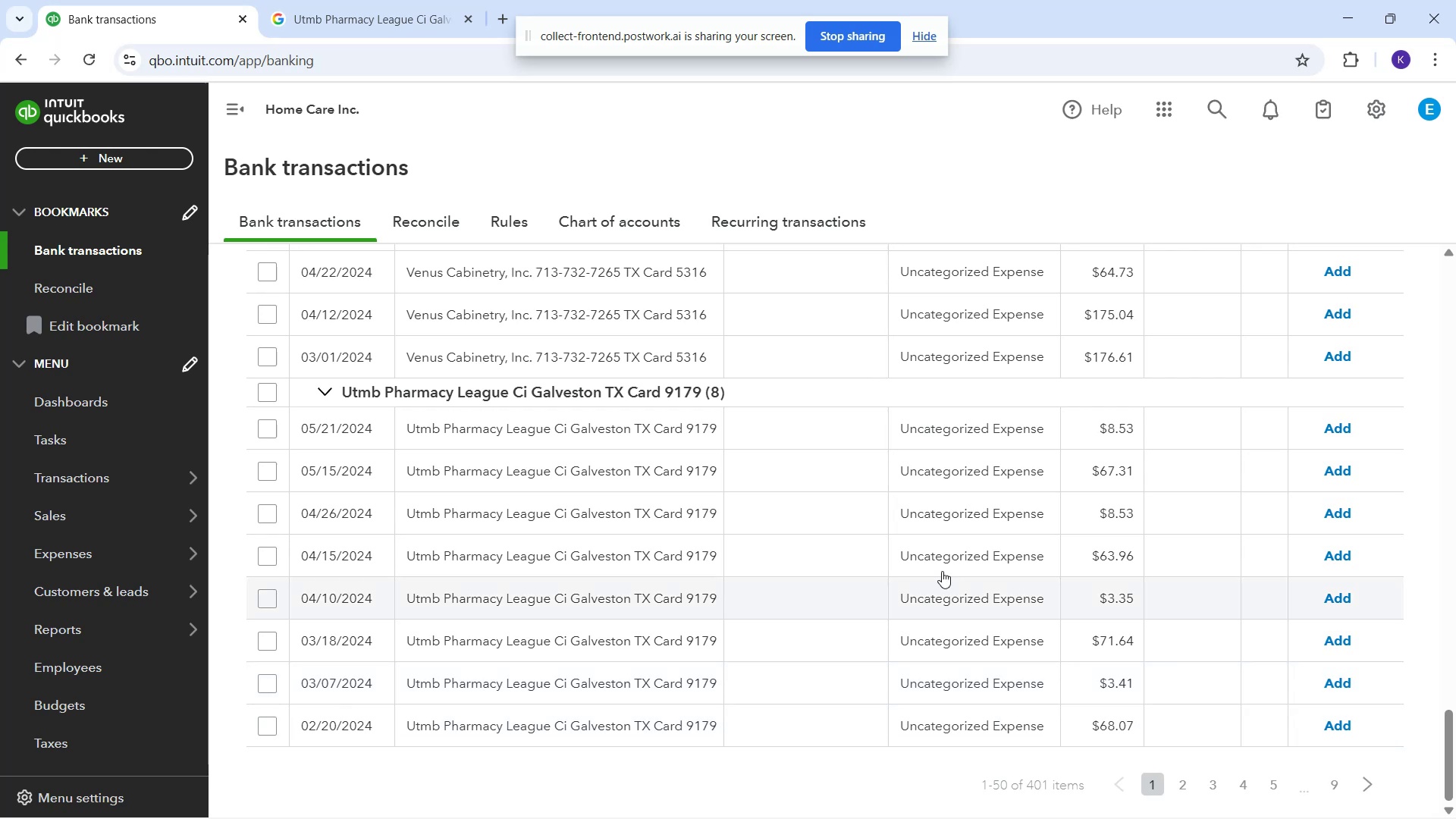 
scroll: coordinate [811, 672], scroll_direction: up, amount: 27.0
 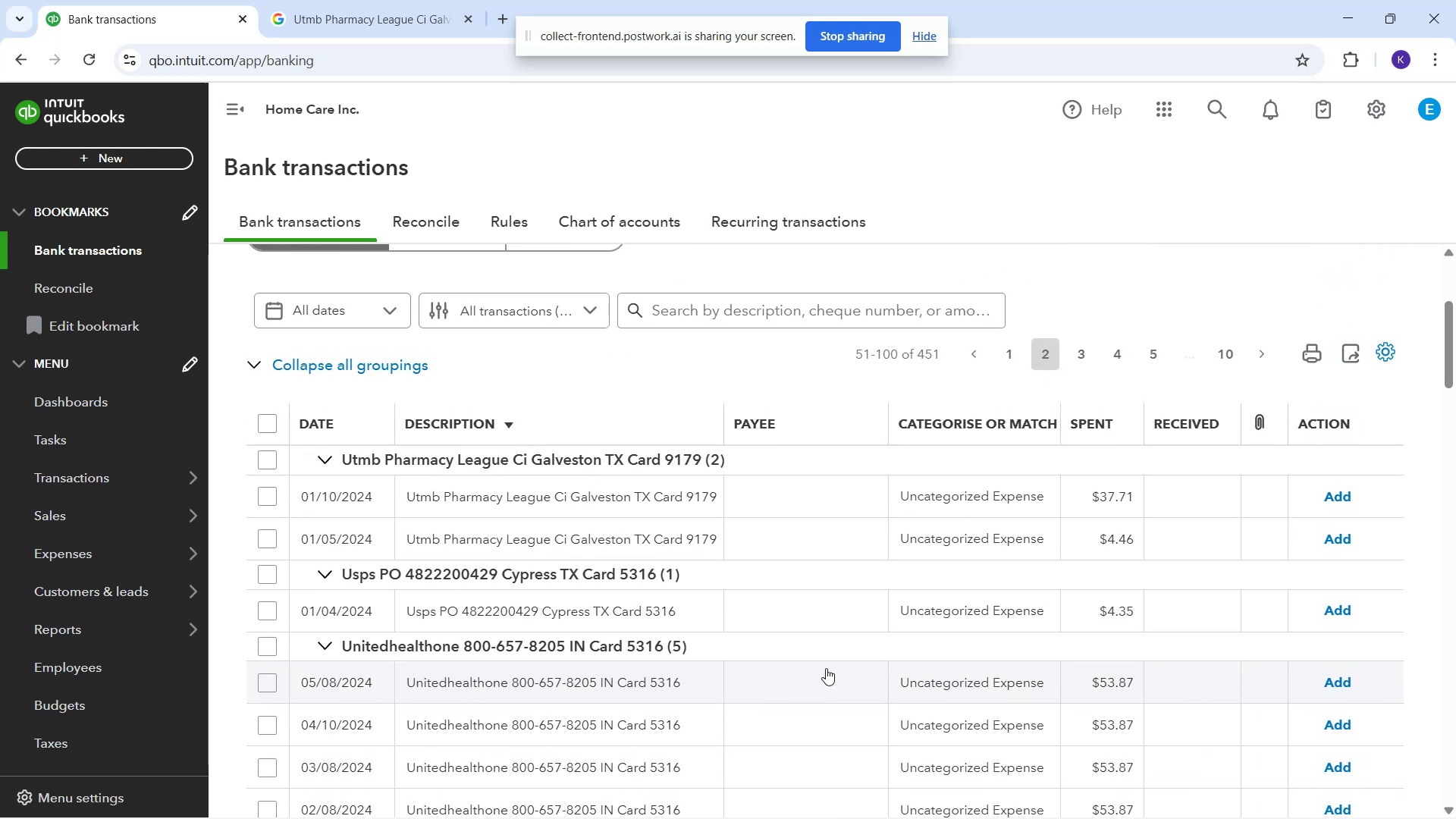 
scroll: coordinate [802, 684], scroll_direction: down, amount: 18.0
 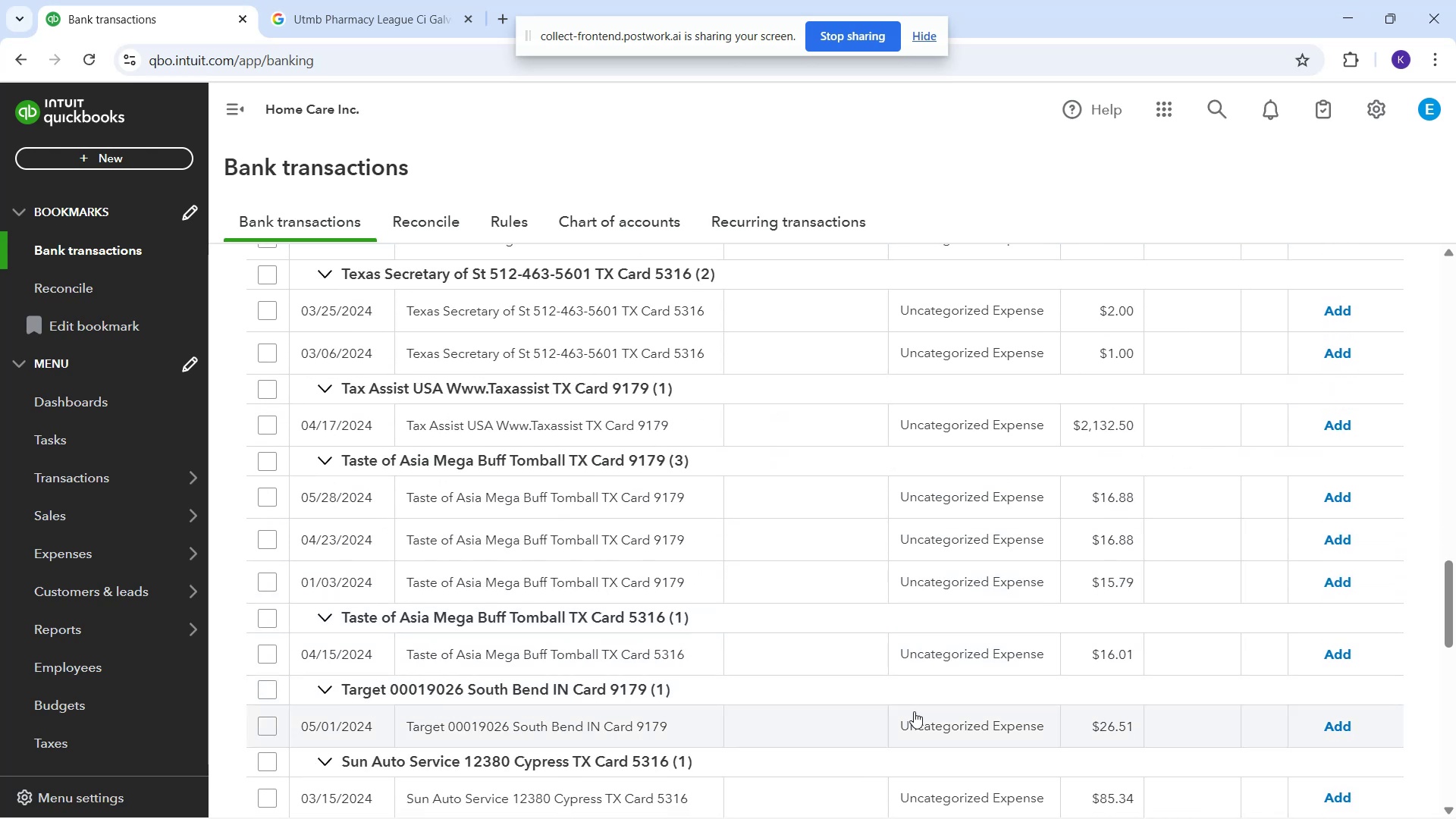 
scroll: coordinate [943, 738], scroll_direction: down, amount: 13.0
 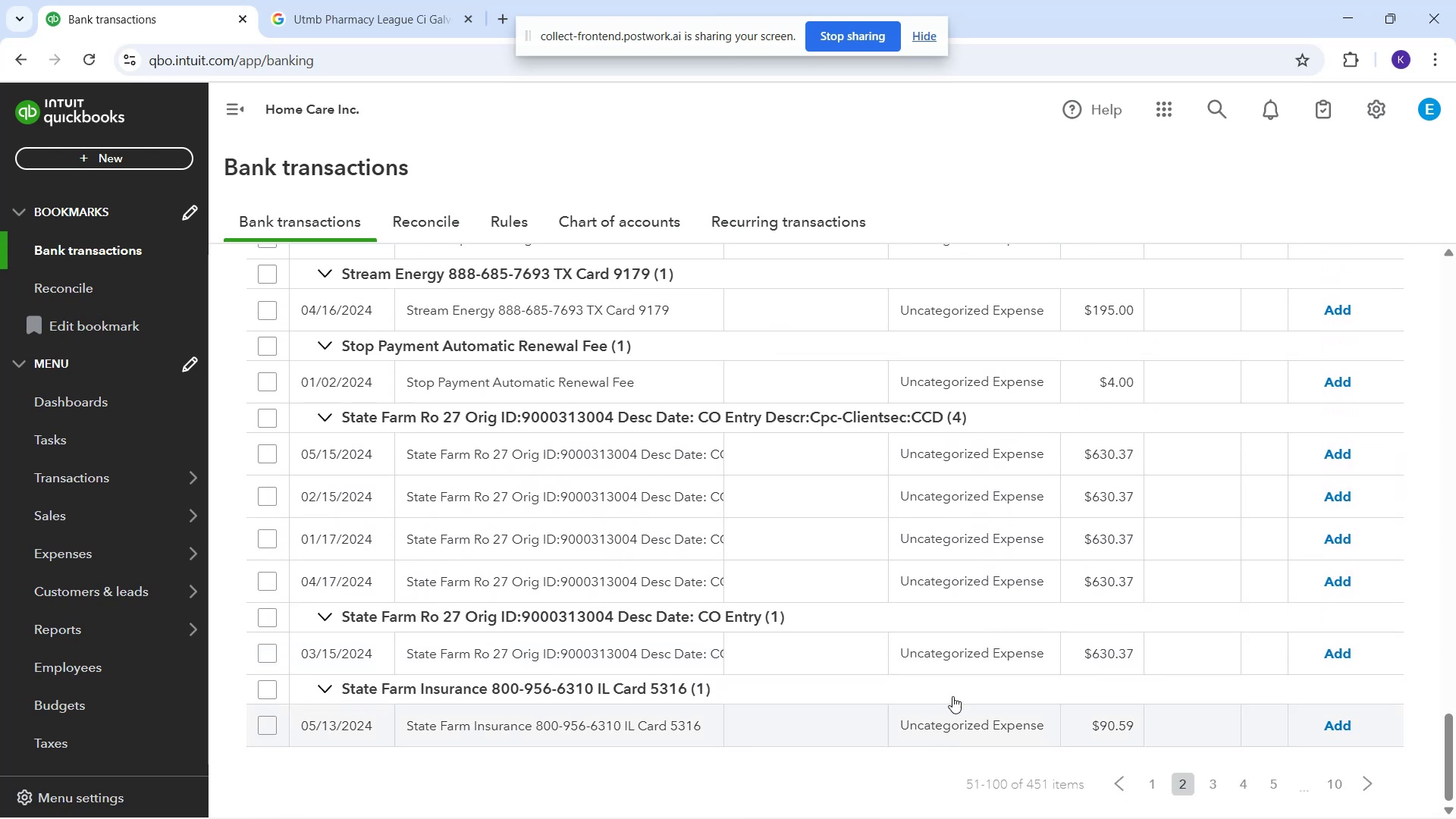 
scroll: coordinate [818, 543], scroll_direction: up, amount: 32.0
 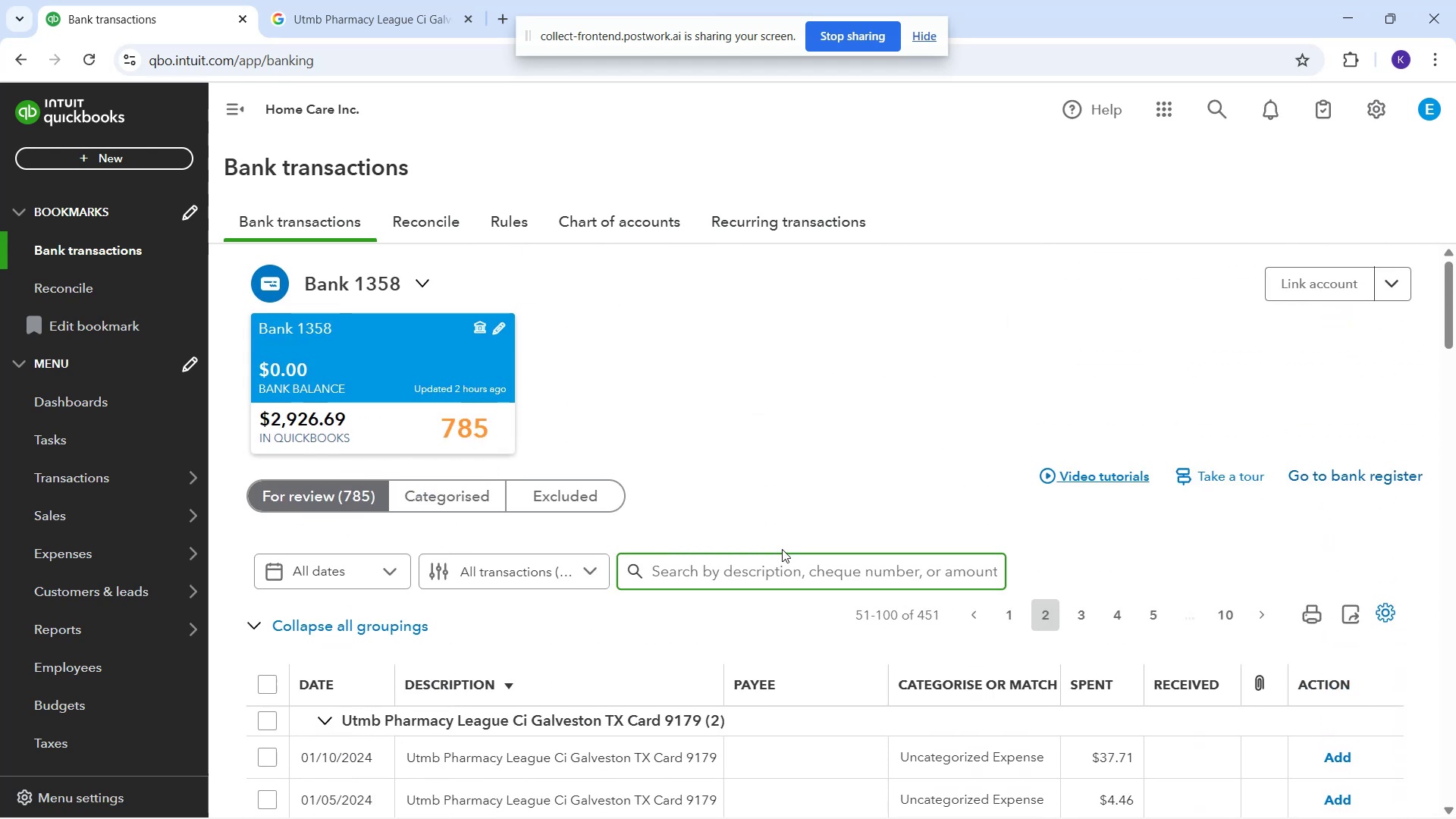 
type(rule)
 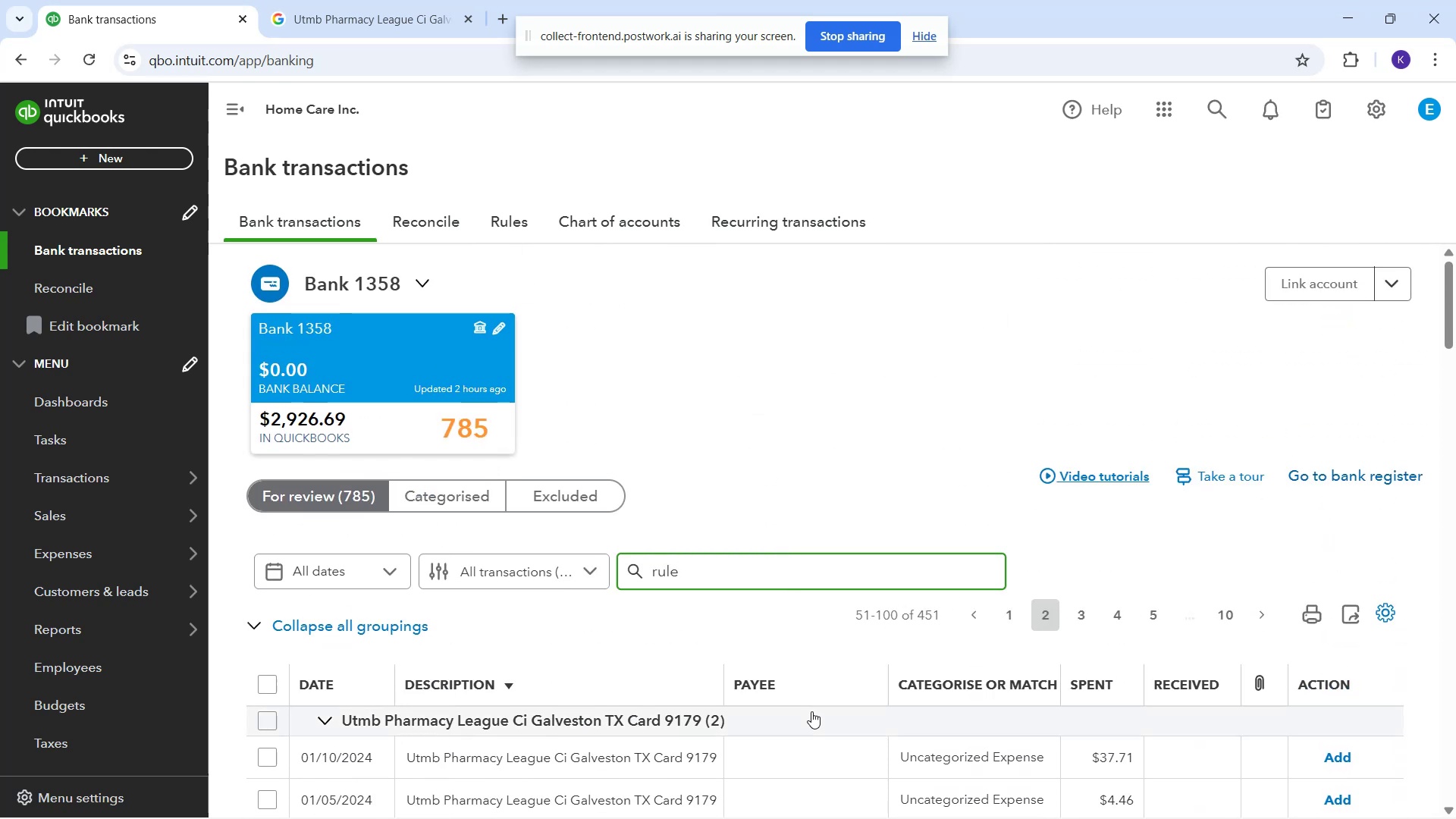 
key(Enter)
 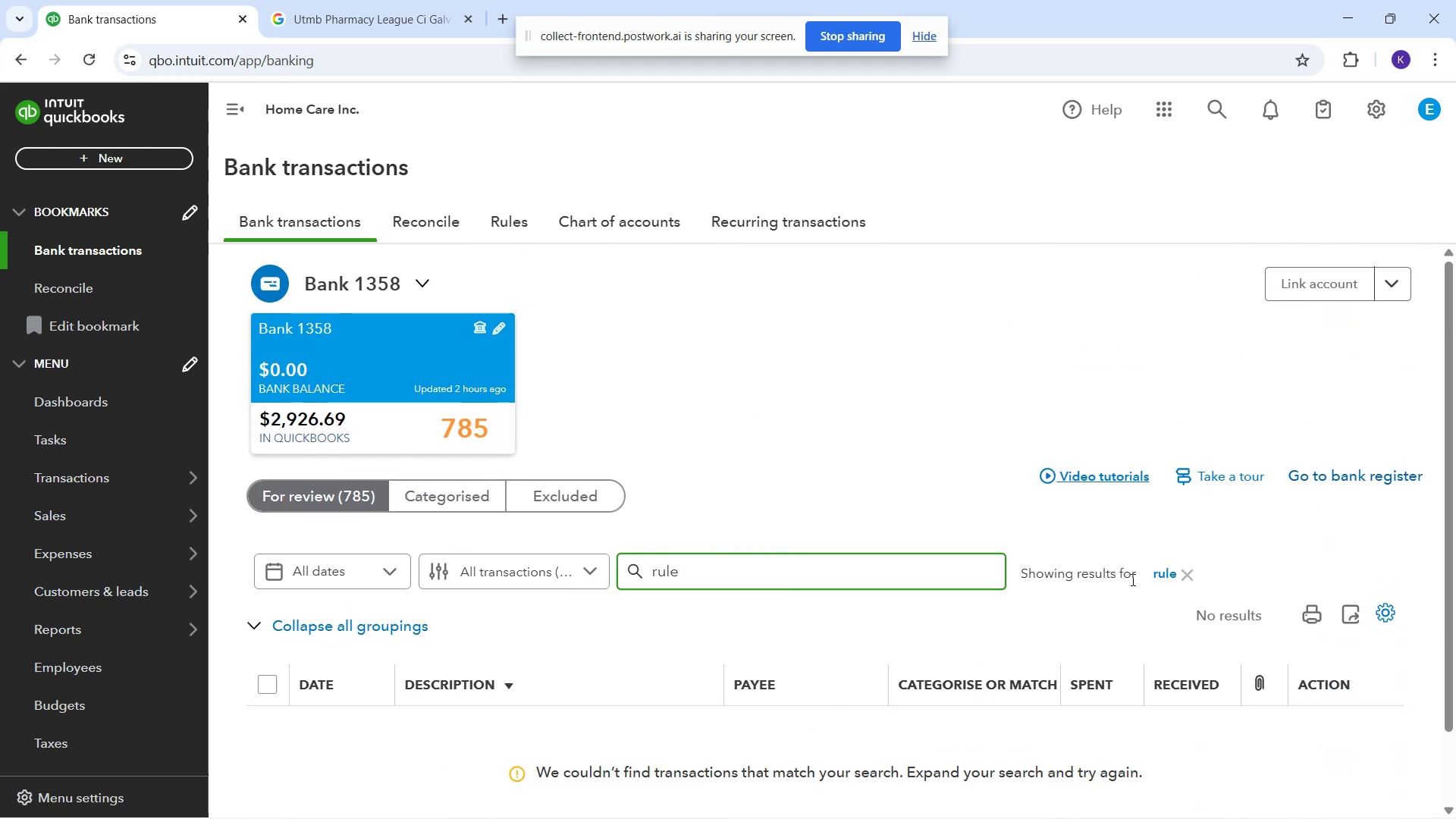 
left_click_drag(start_coordinate=[1194, 581], to_coordinate=[1189, 580])
 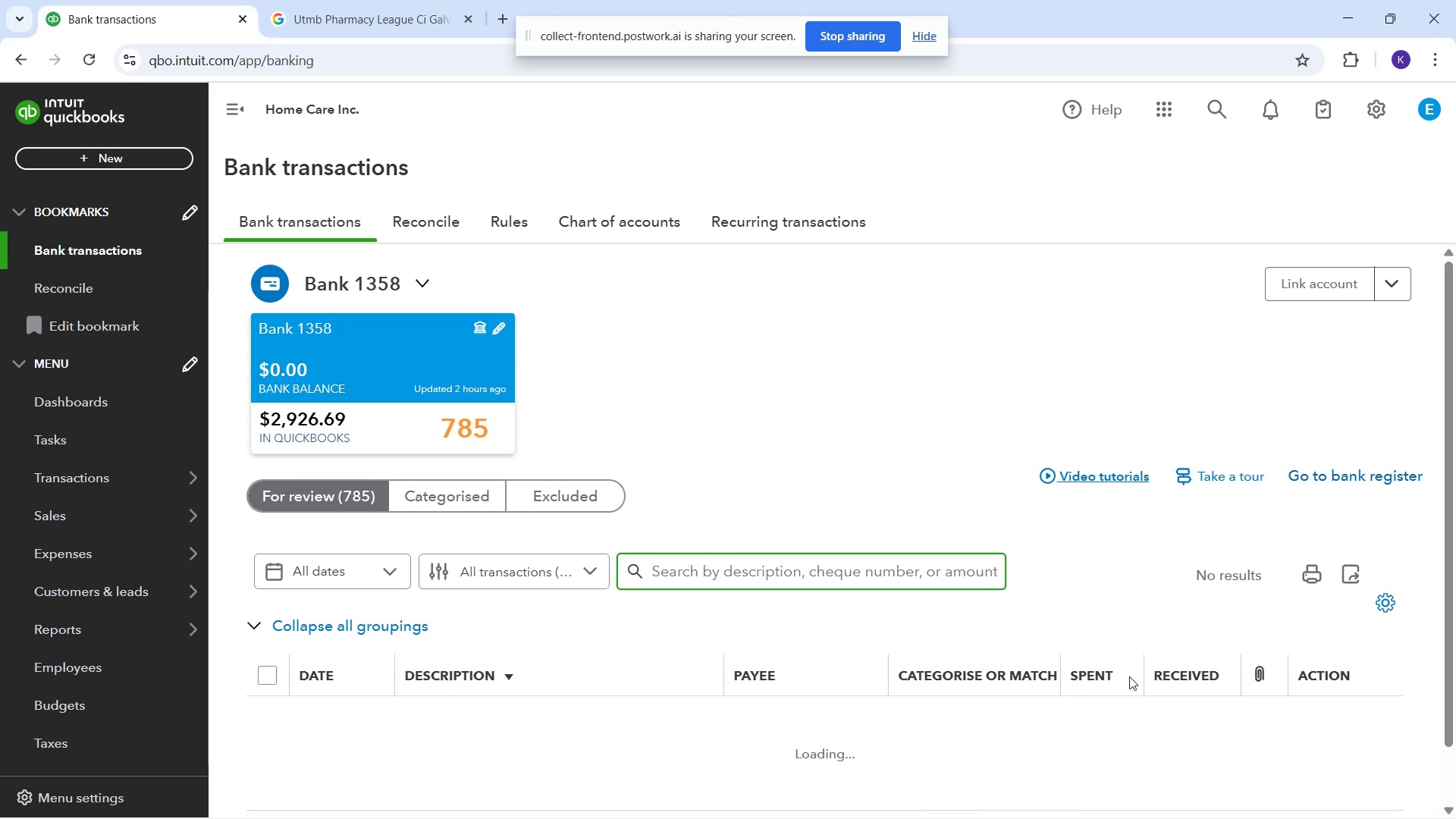 
scroll: coordinate [965, 416], scroll_direction: down, amount: 5.0
 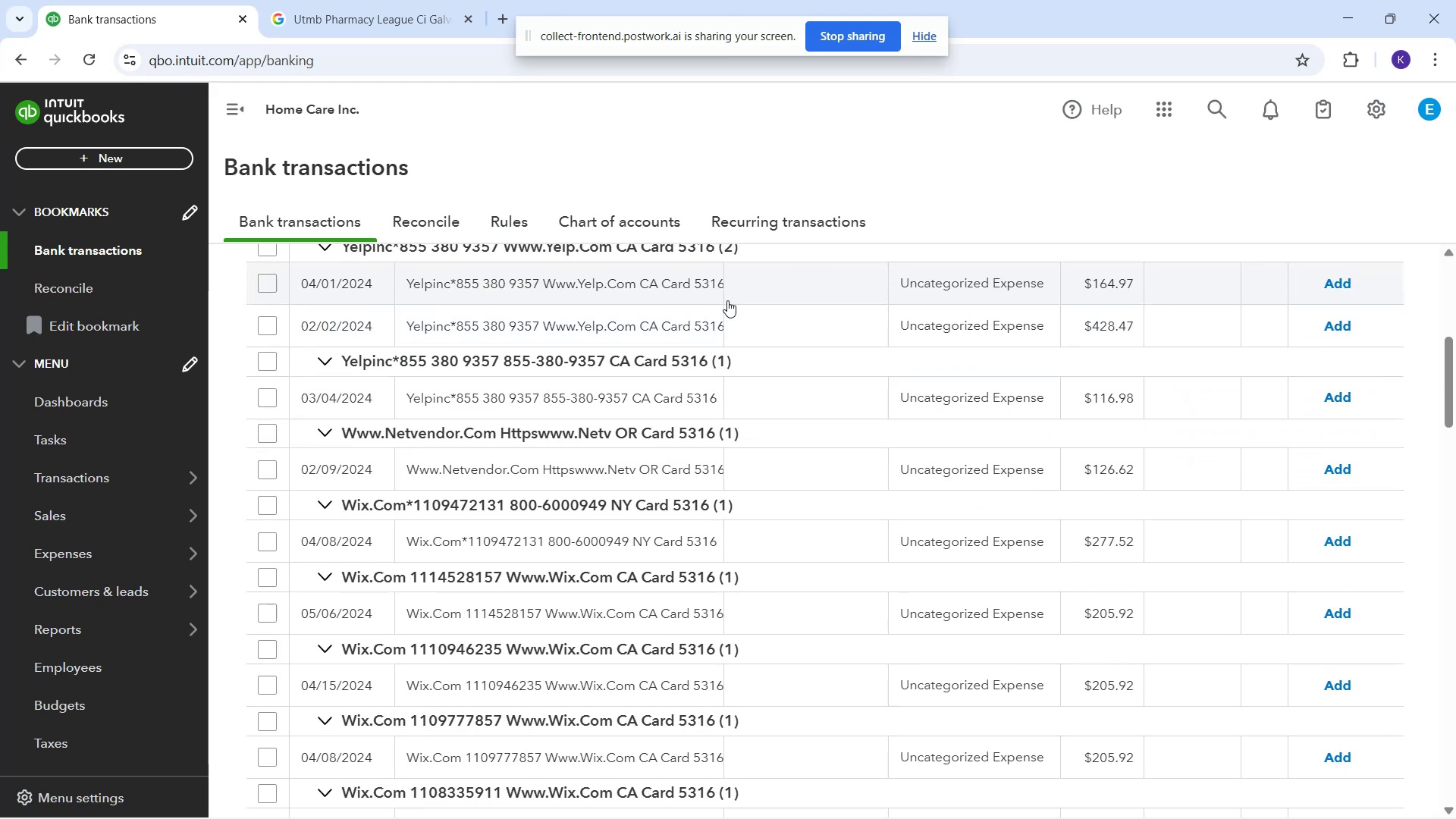 
scroll: coordinate [788, 403], scroll_direction: up, amount: 4.0
 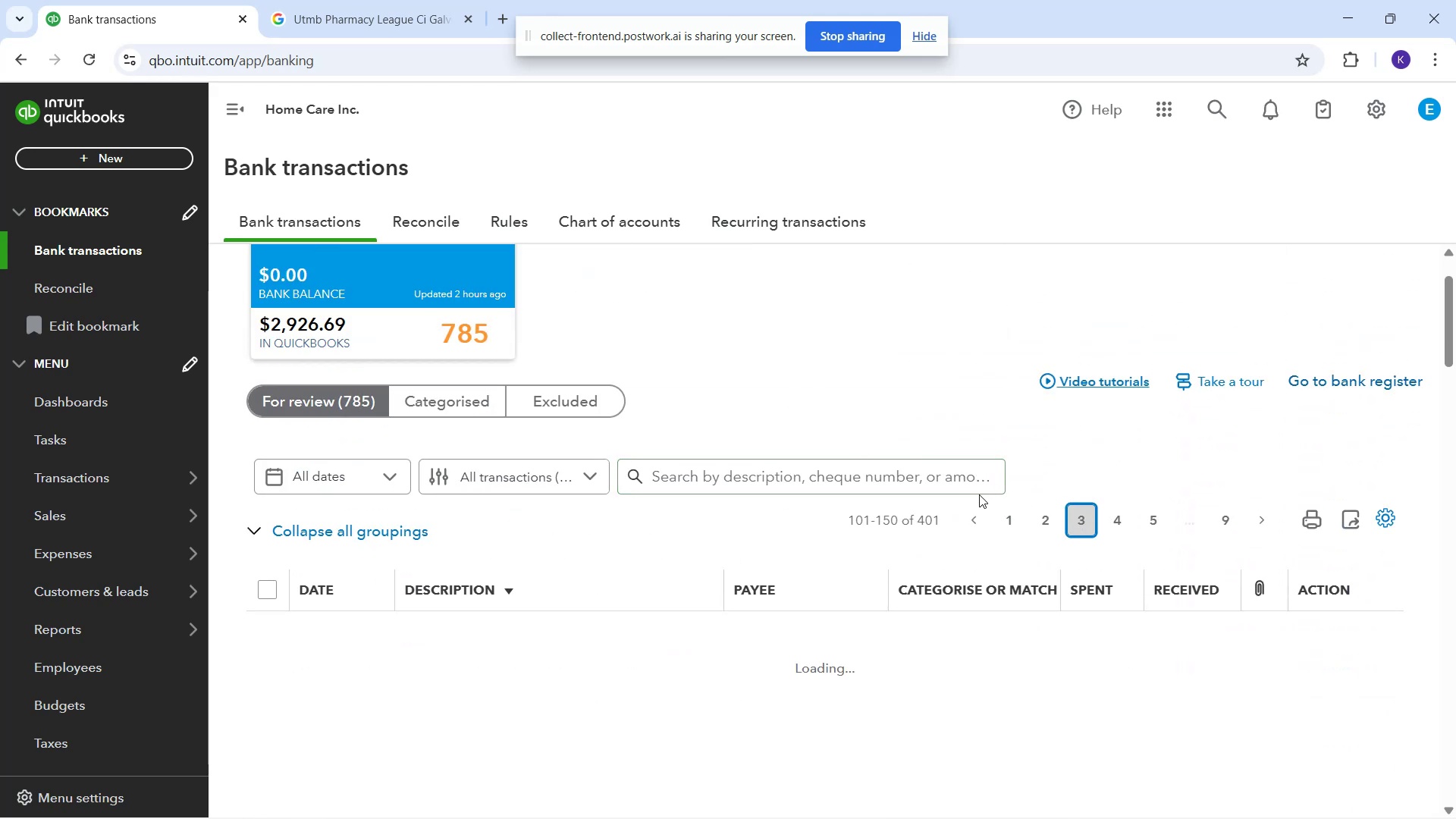 
scroll: coordinate [795, 565], scroll_direction: down, amount: 39.0
 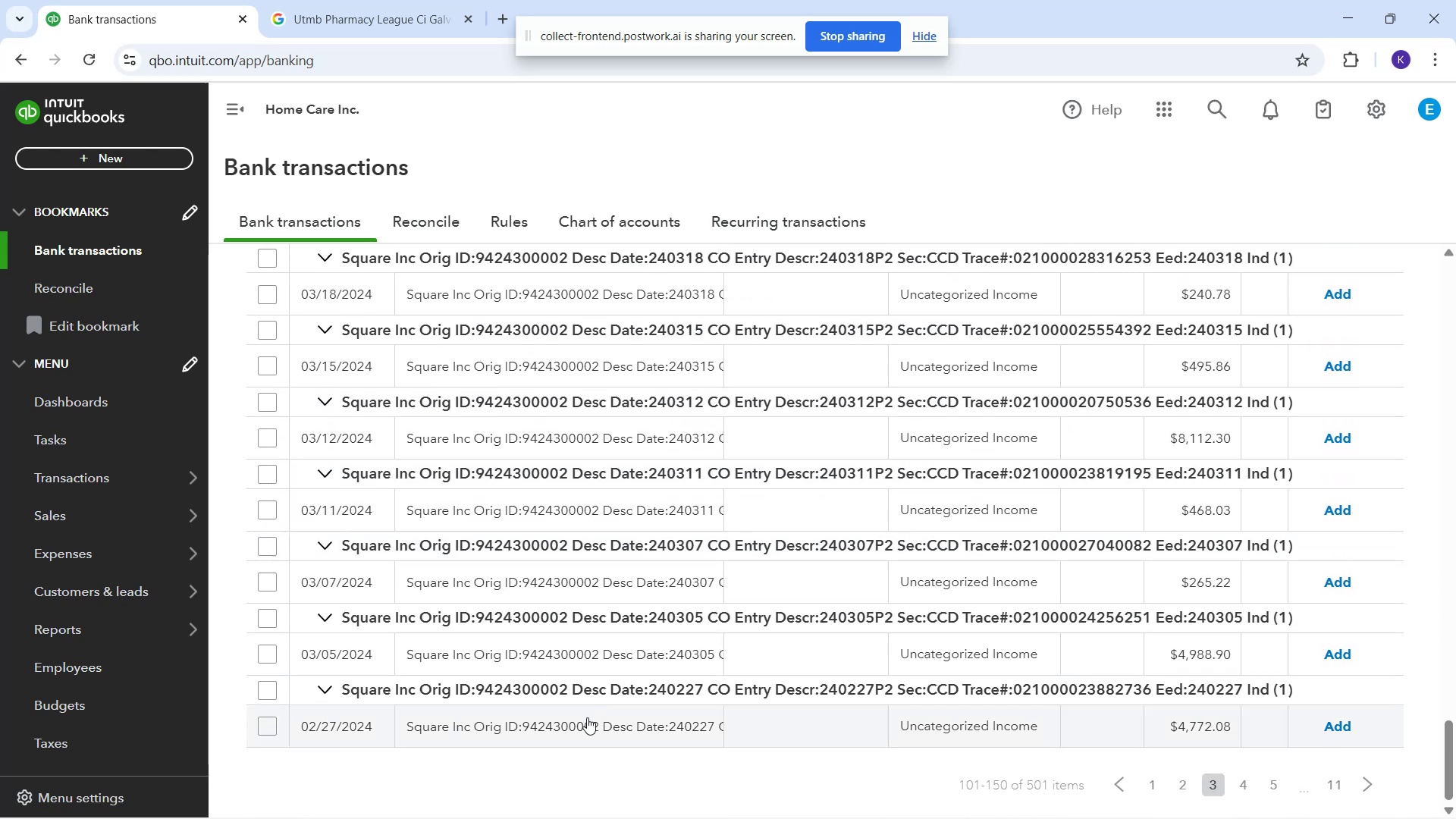 
left_click([588, 716])
 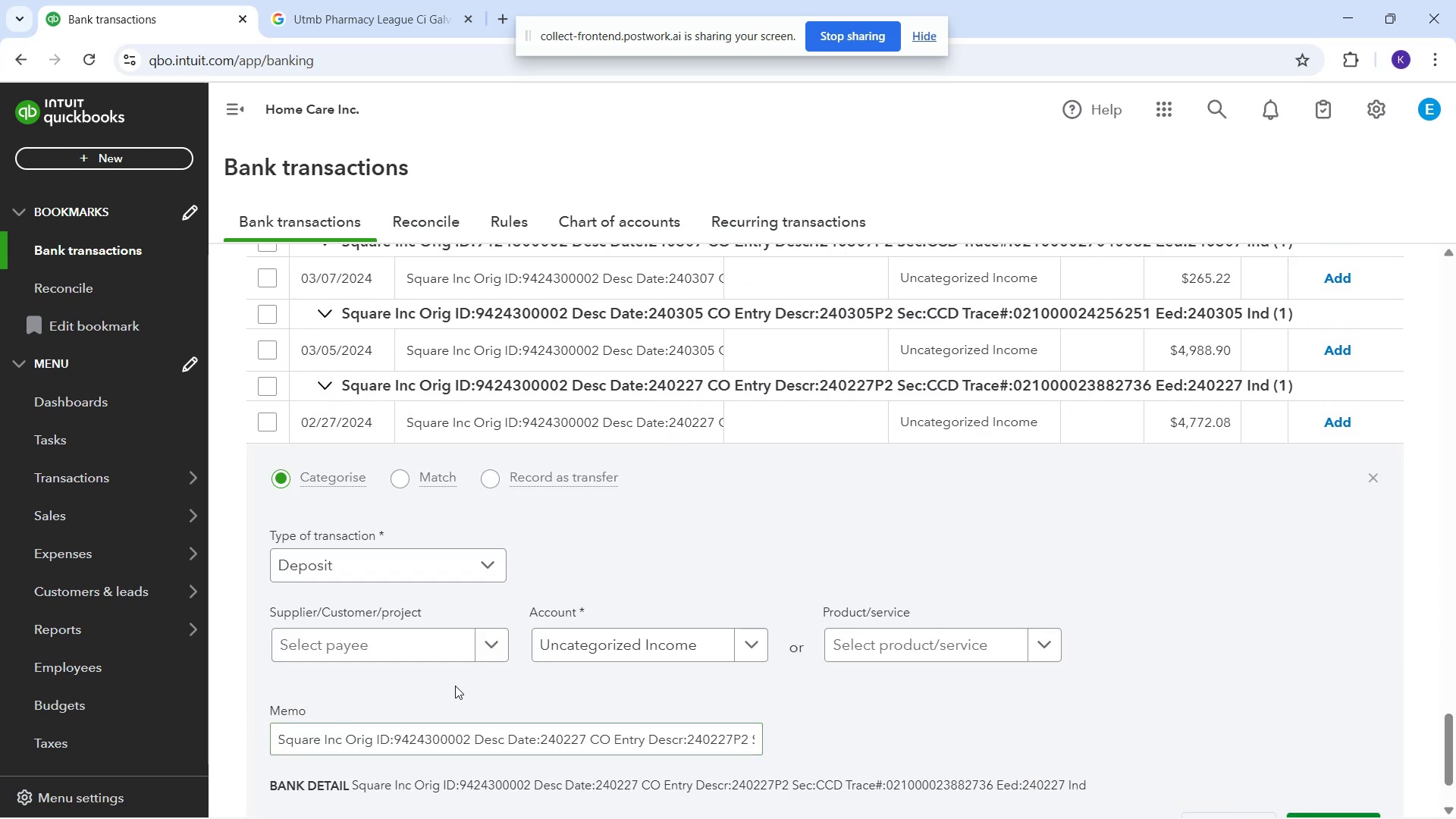 
left_click([471, 635])
 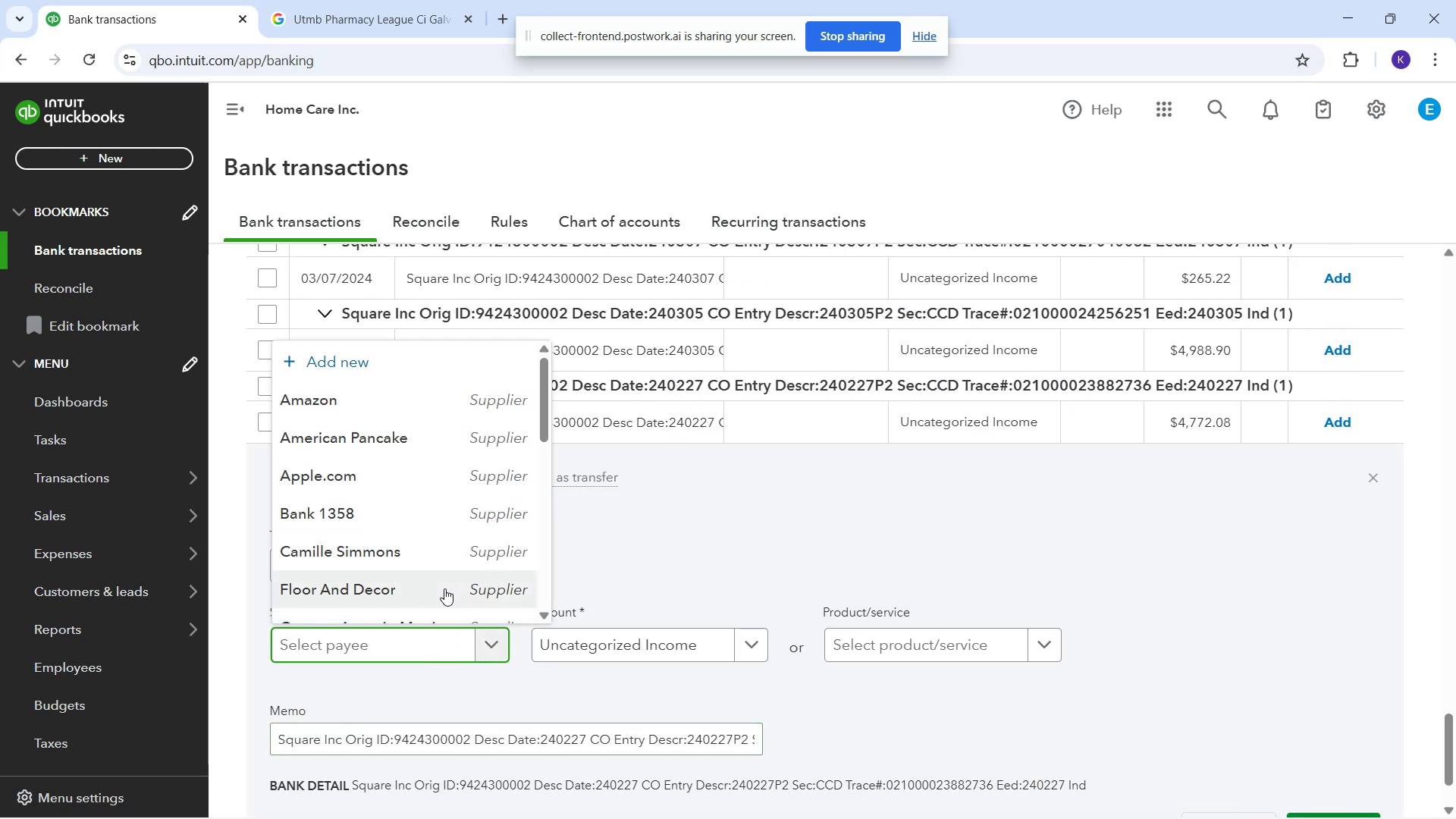 
scroll: coordinate [877, 569], scroll_direction: down, amount: 7.0
 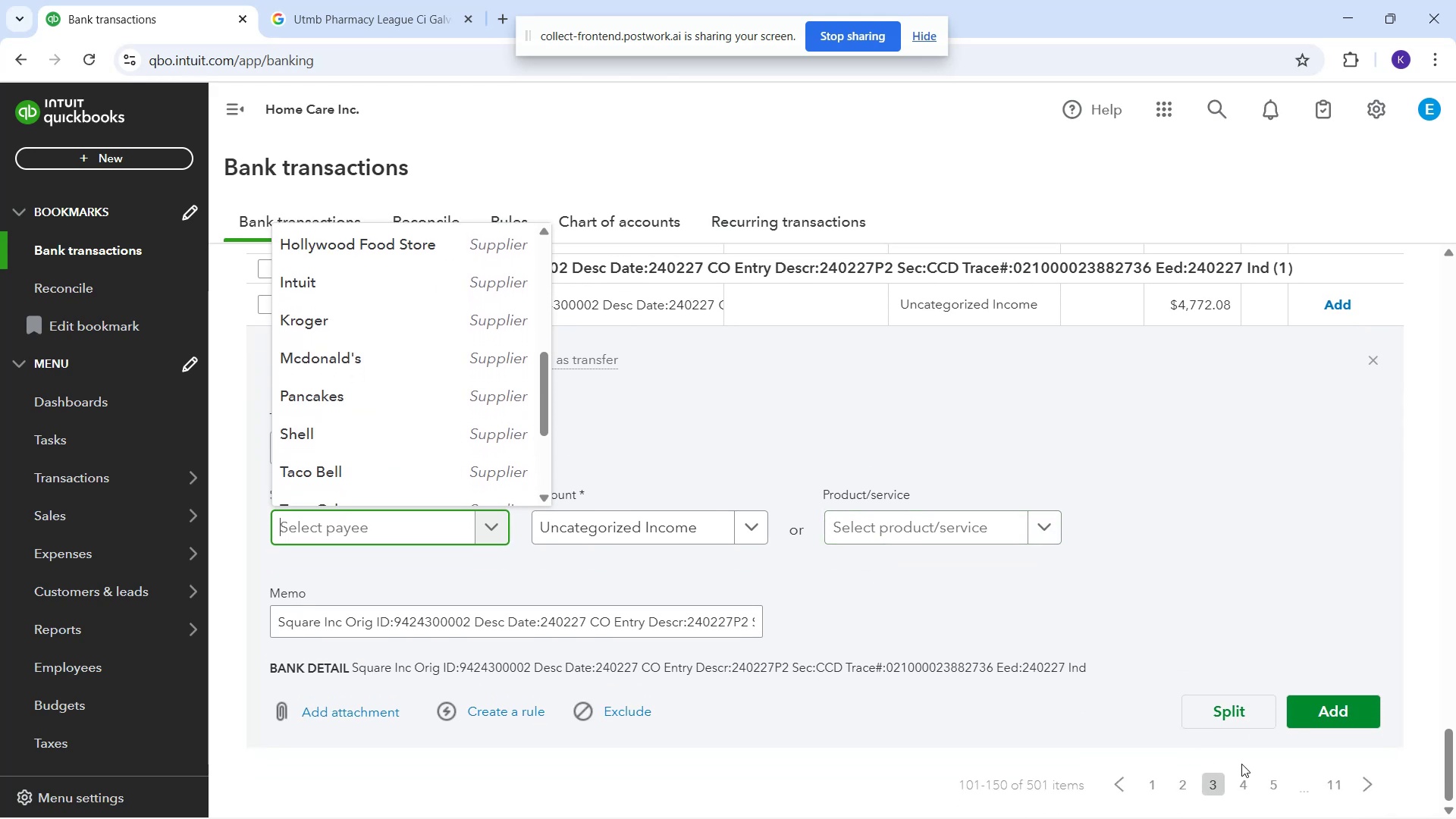 
left_click([1252, 789])
 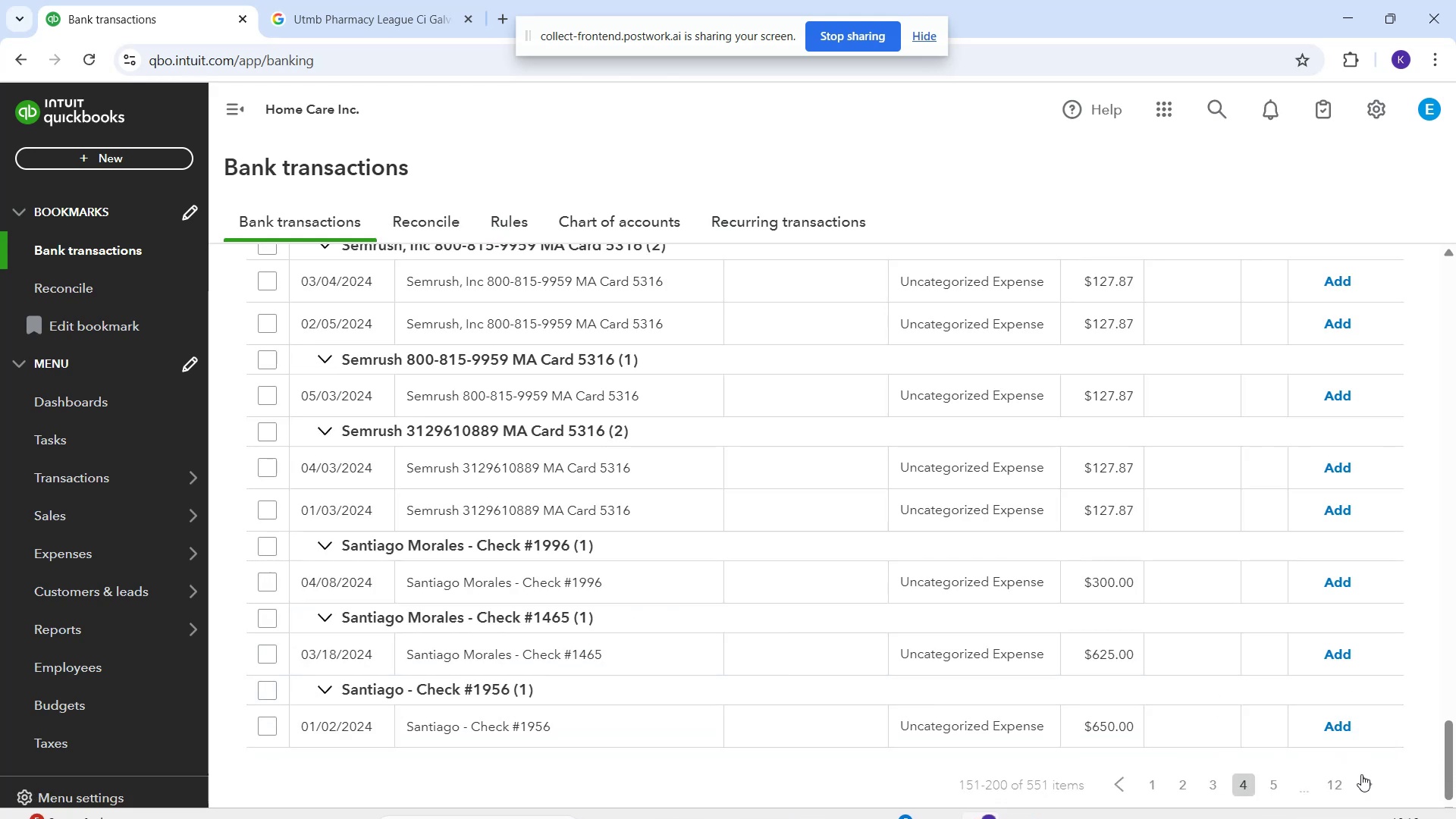 
wait(5.76)
 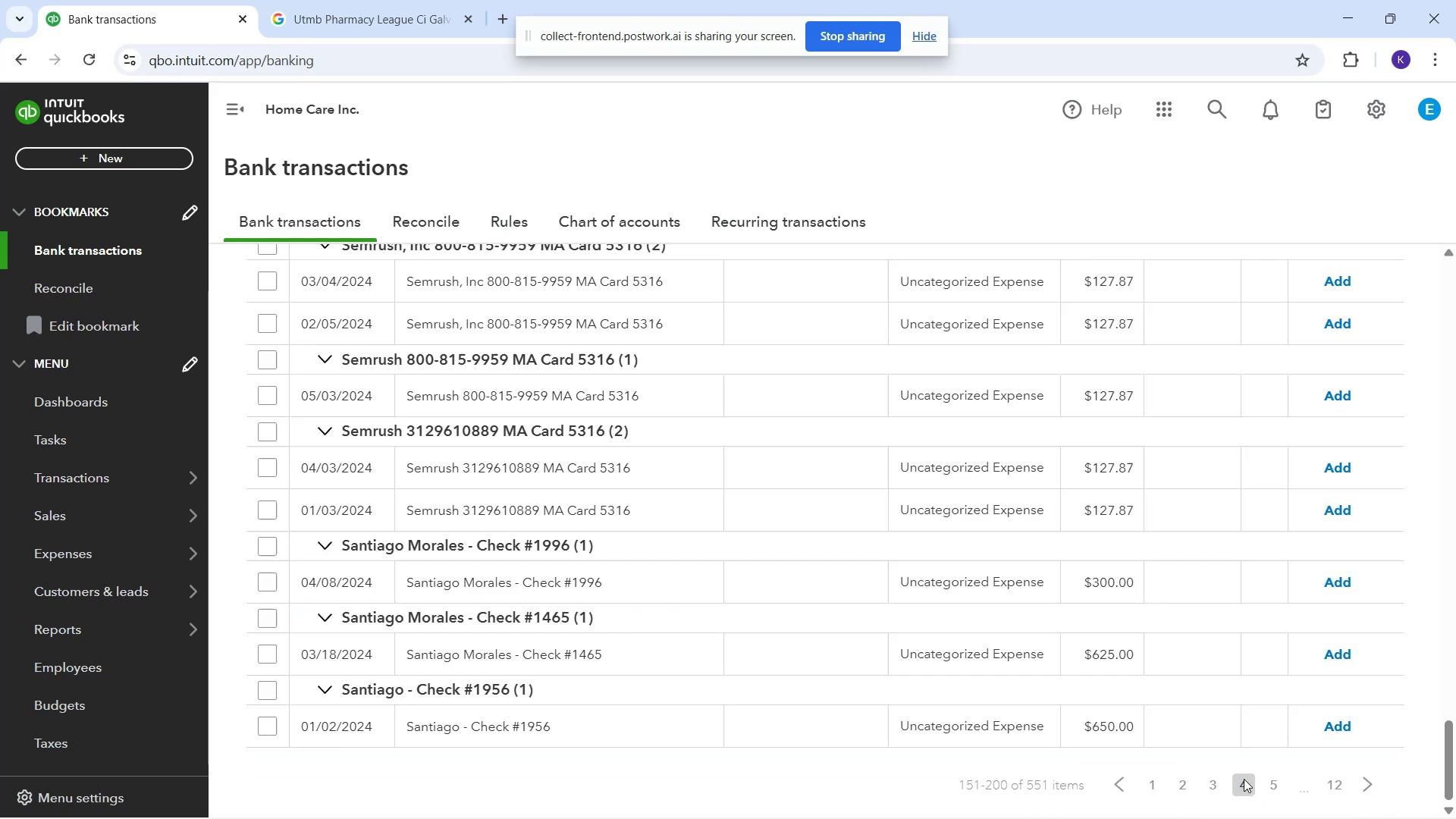 
left_click([1348, 789])
 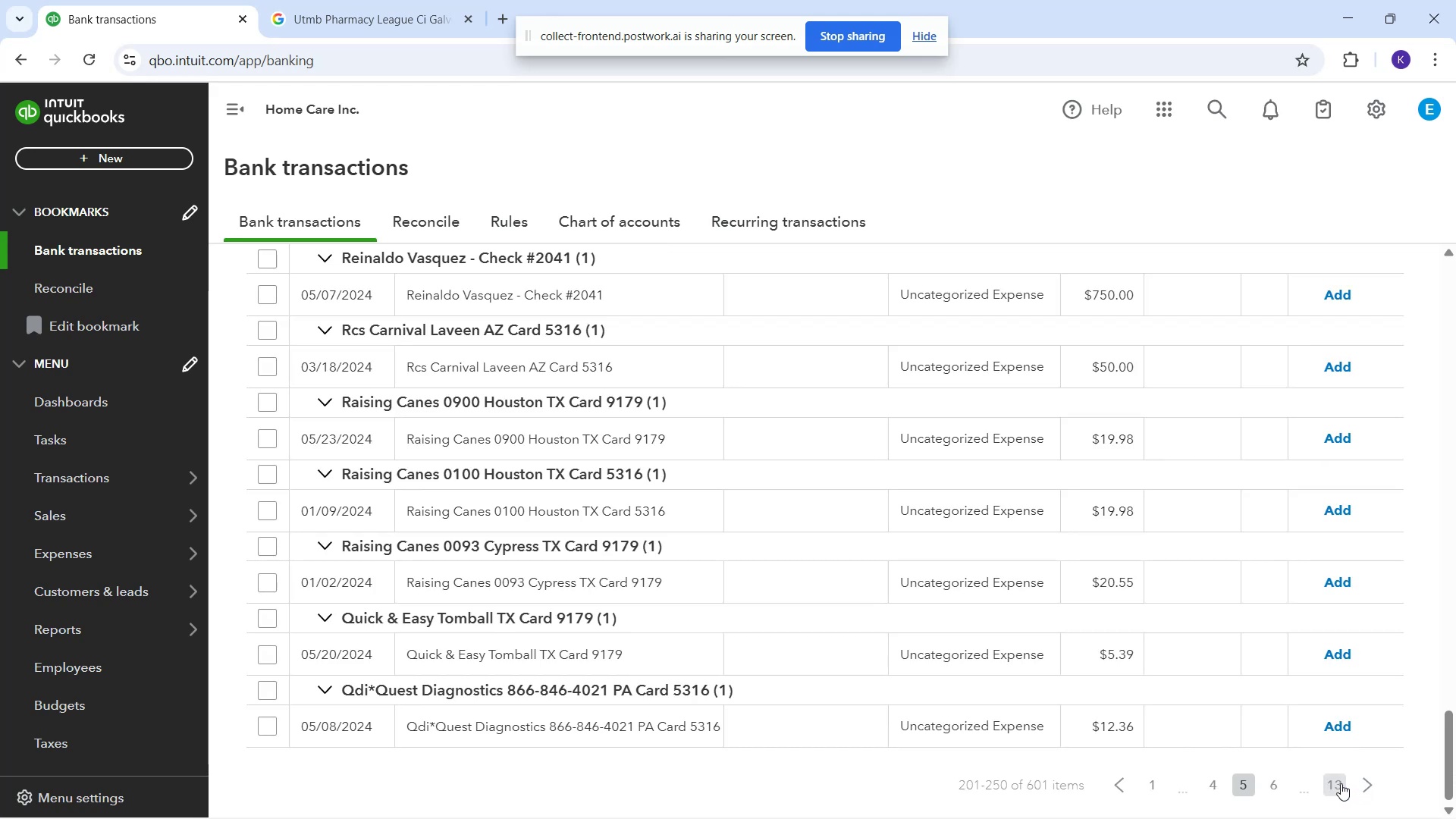 
left_click([1341, 783])
 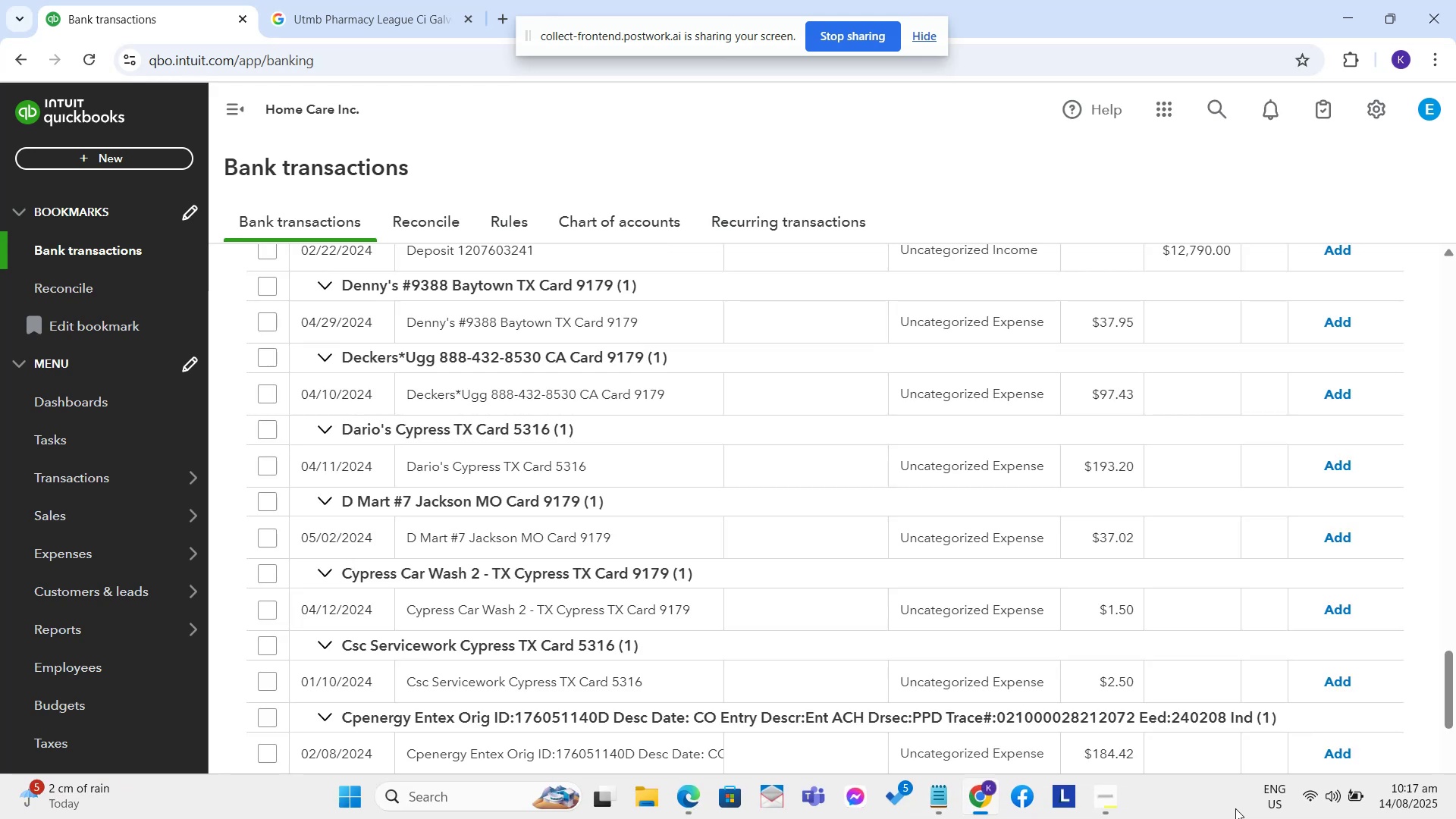 
scroll: coordinate [956, 618], scroll_direction: up, amount: 5.0
 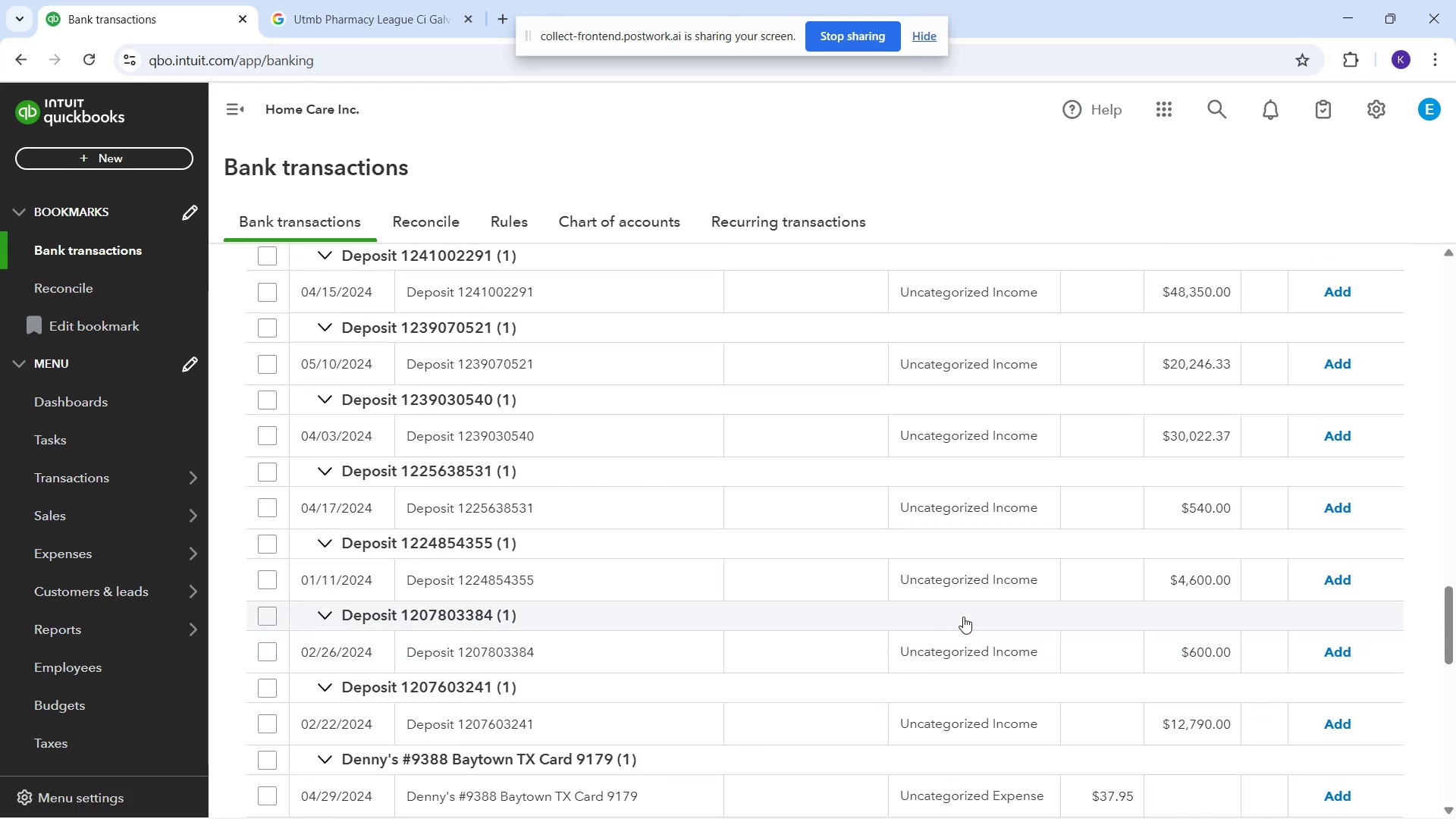 
scroll: coordinate [1238, 739], scroll_direction: down, amount: 14.0
 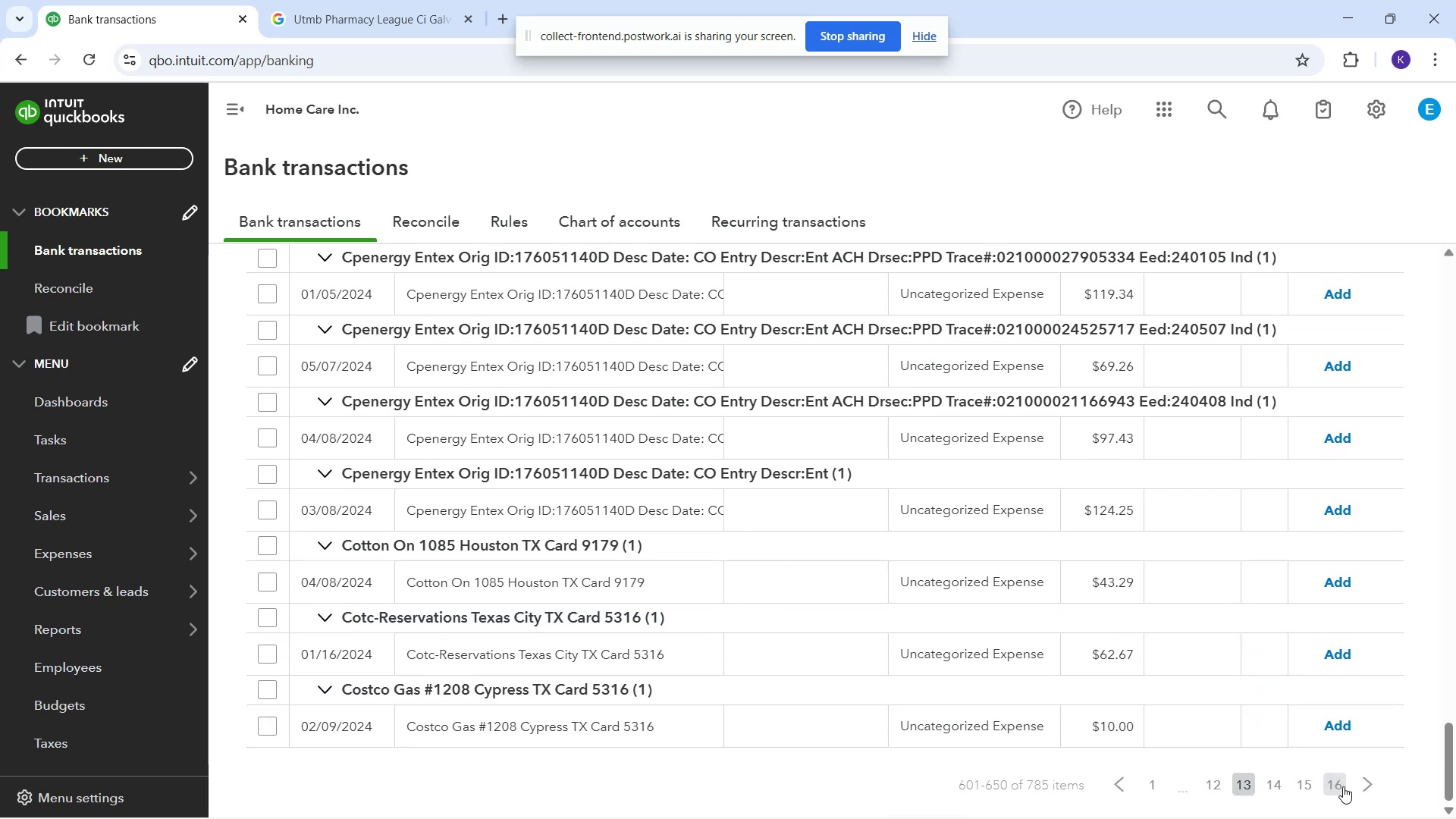 
left_click([1342, 786])
 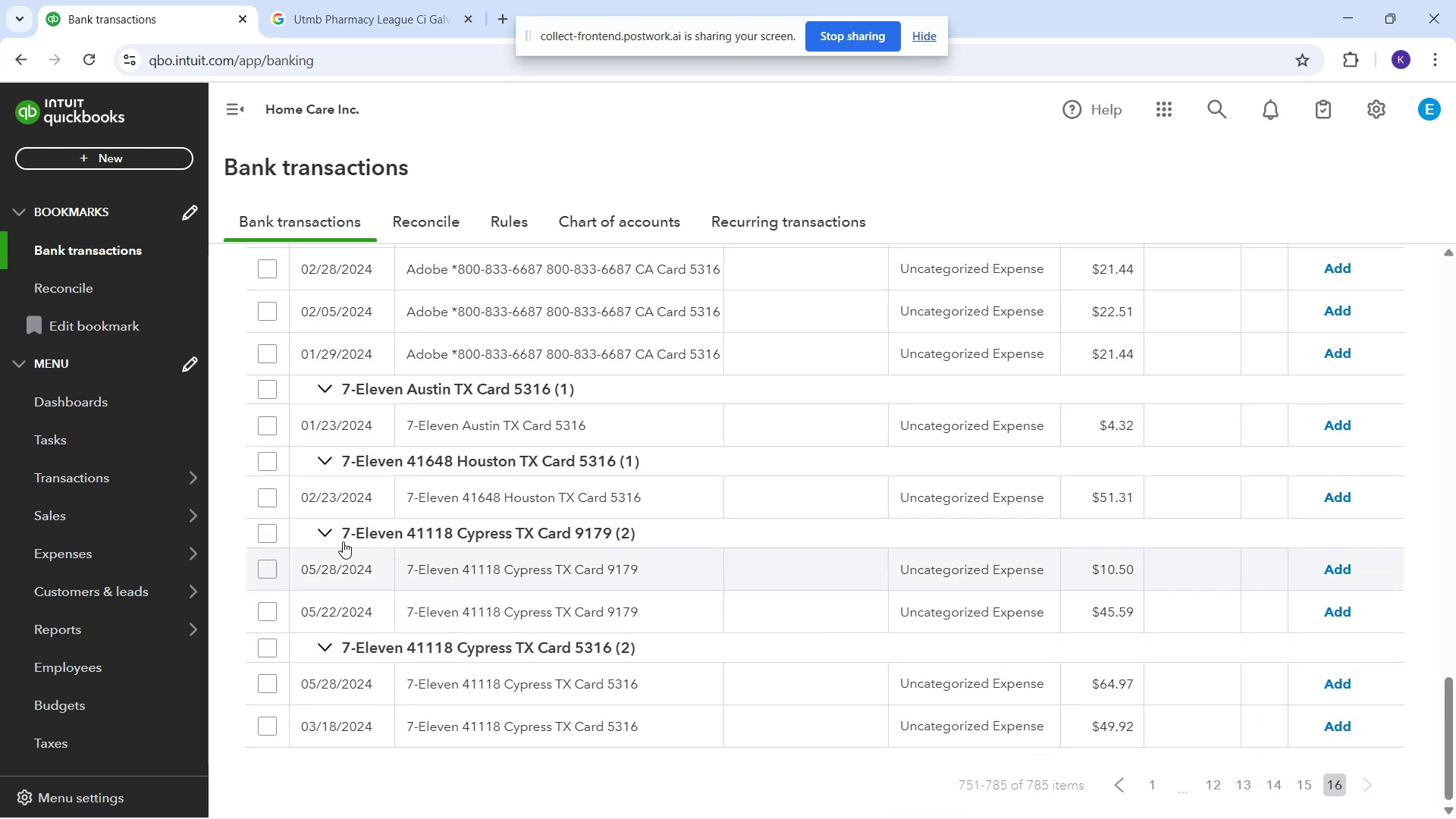 
wait(11.05)
 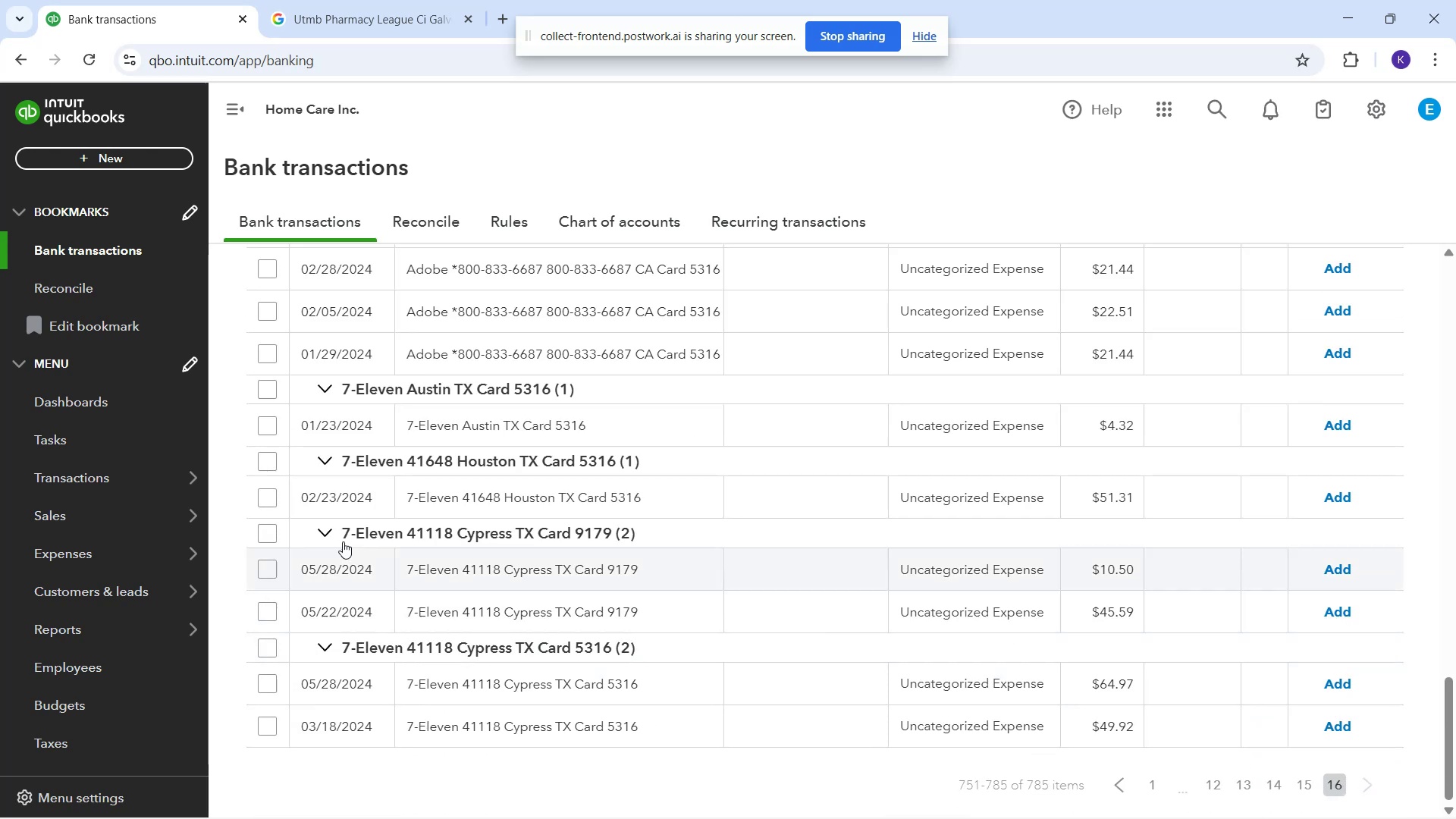 
scroll: coordinate [877, 517], scroll_direction: up, amount: 13.0
 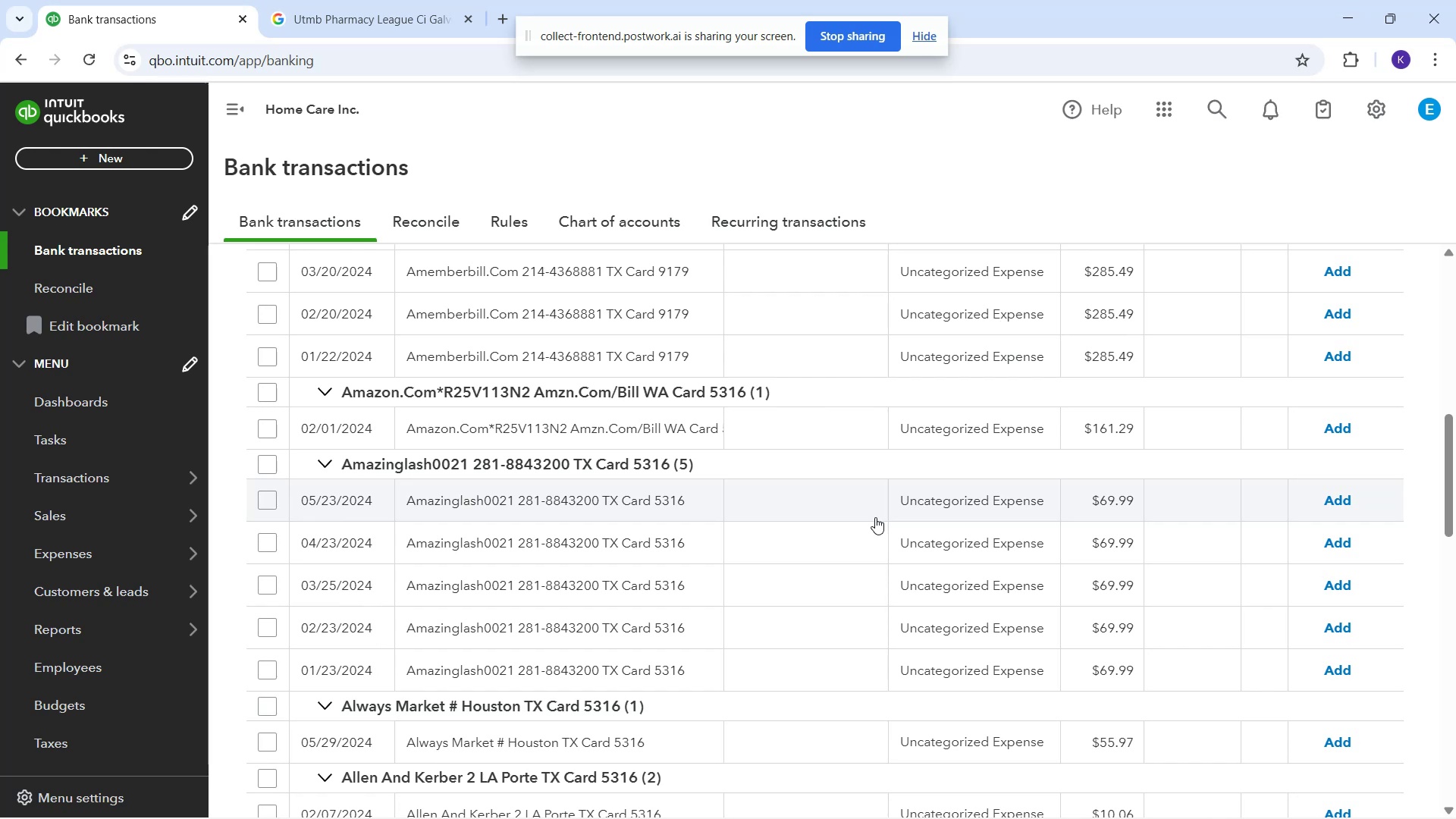 
scroll: coordinate [874, 516], scroll_direction: up, amount: 4.0
 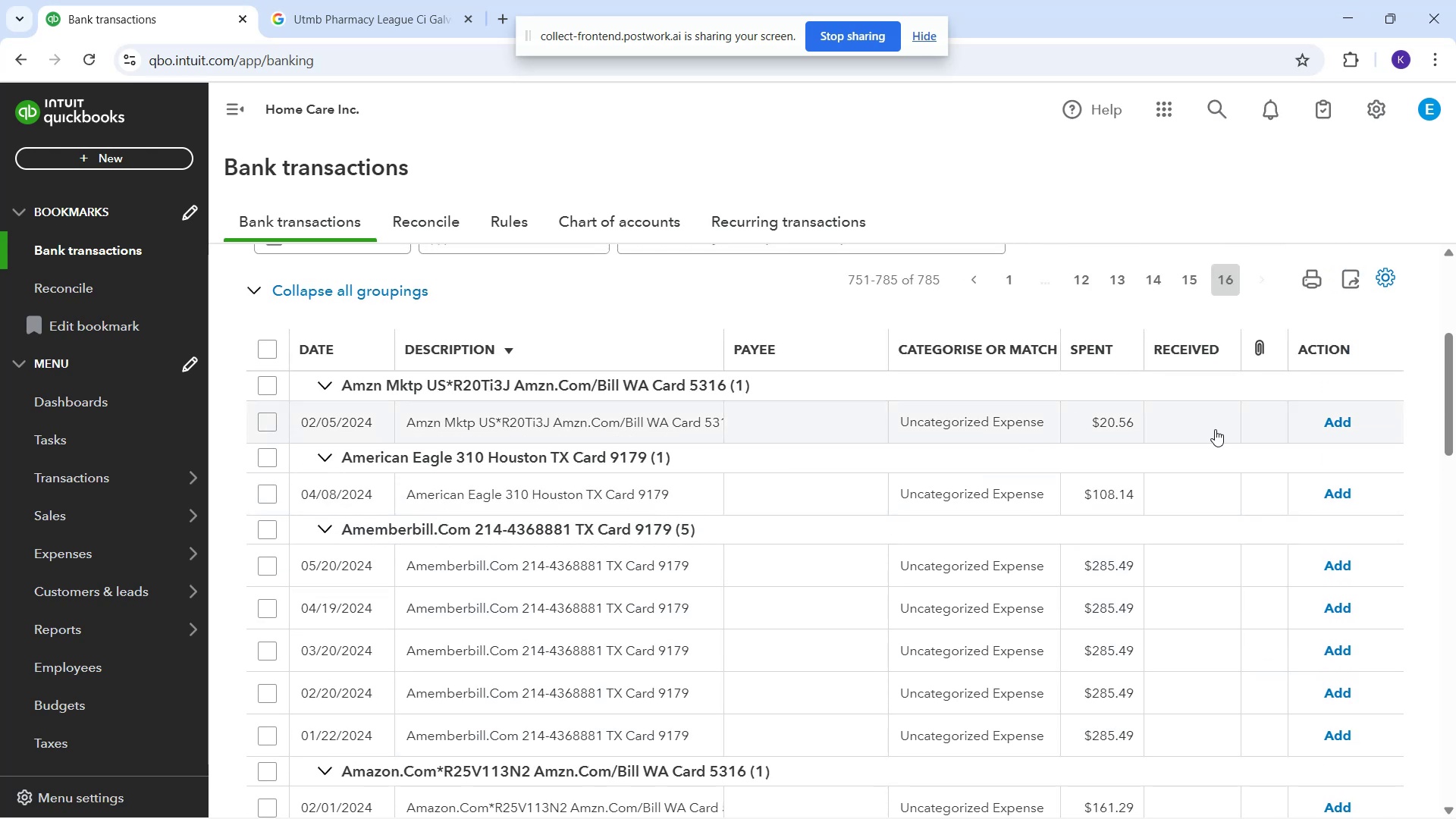 
left_click([818, 435])
 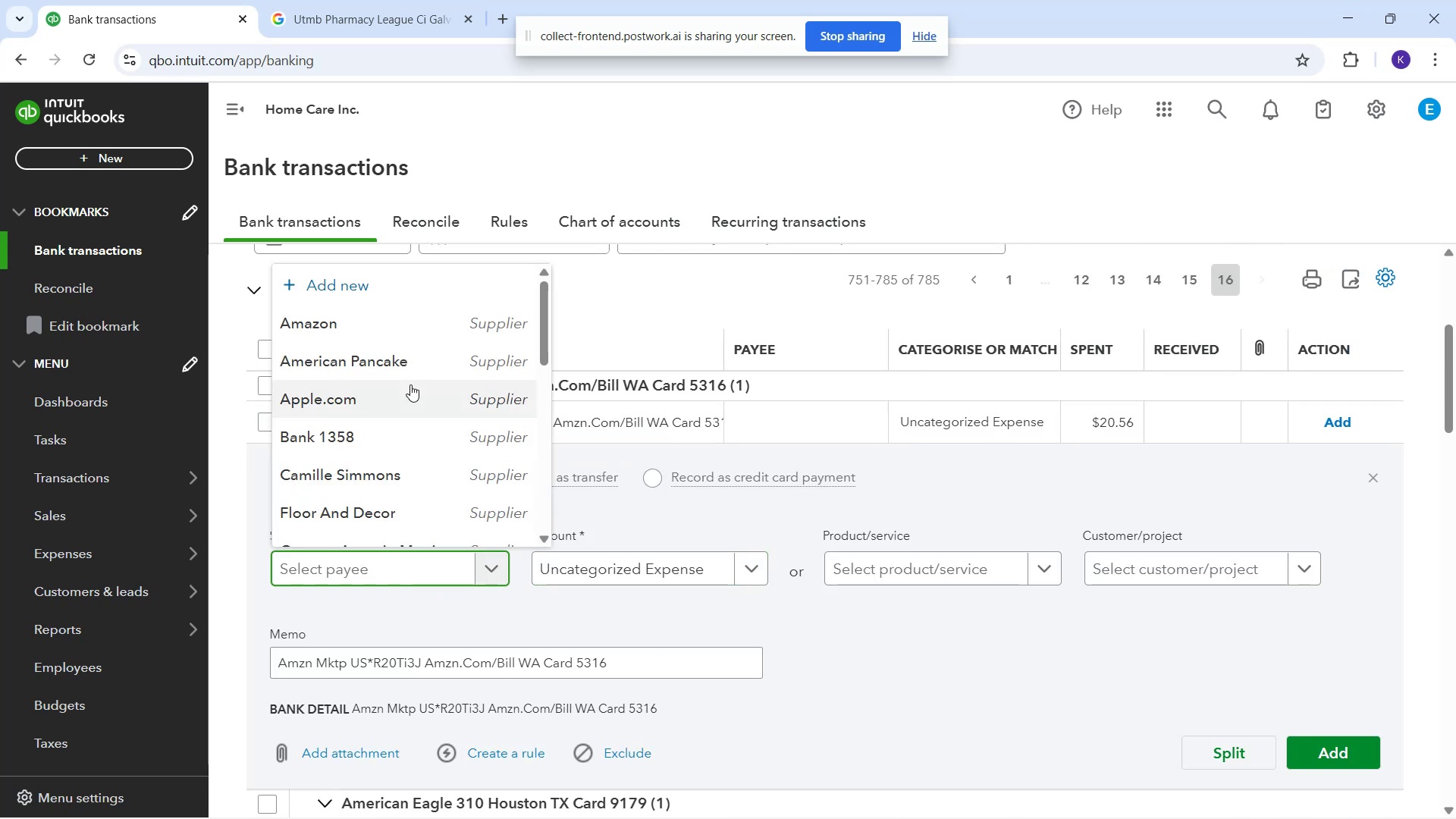 
left_click([406, 328])
 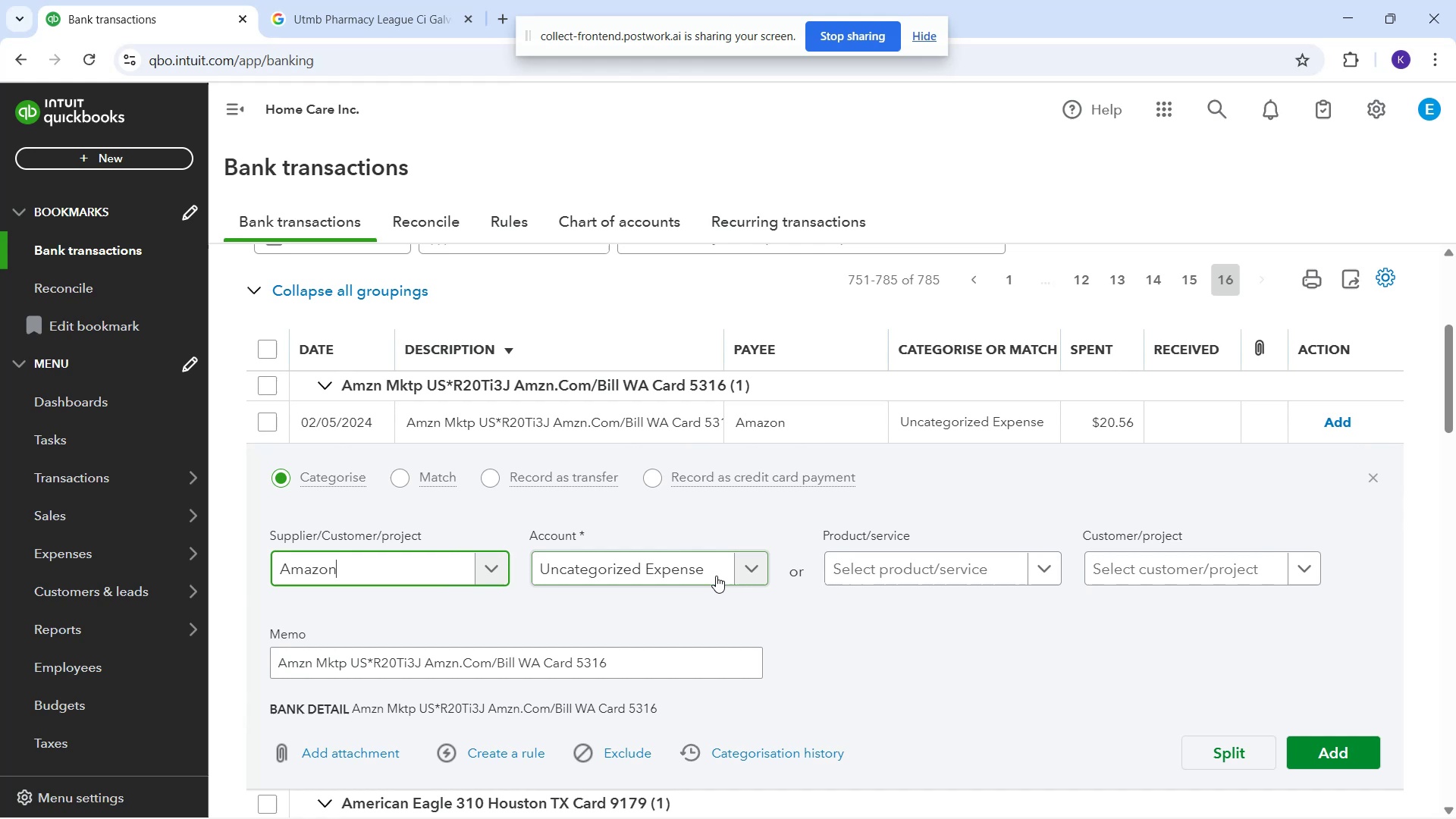 
left_click_drag(start_coordinate=[704, 574], to_coordinate=[700, 573])
 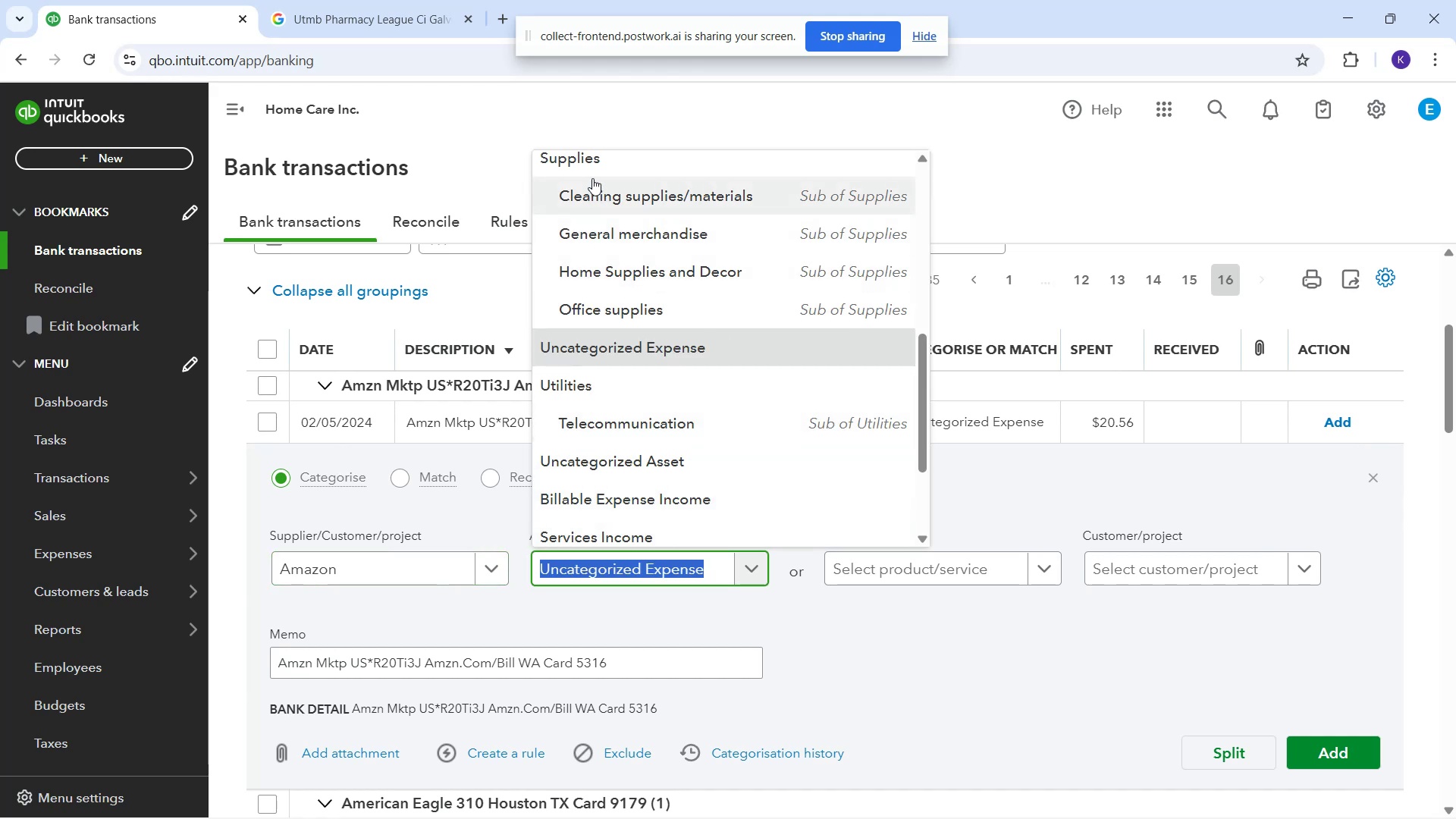 
left_click([590, 167])
 